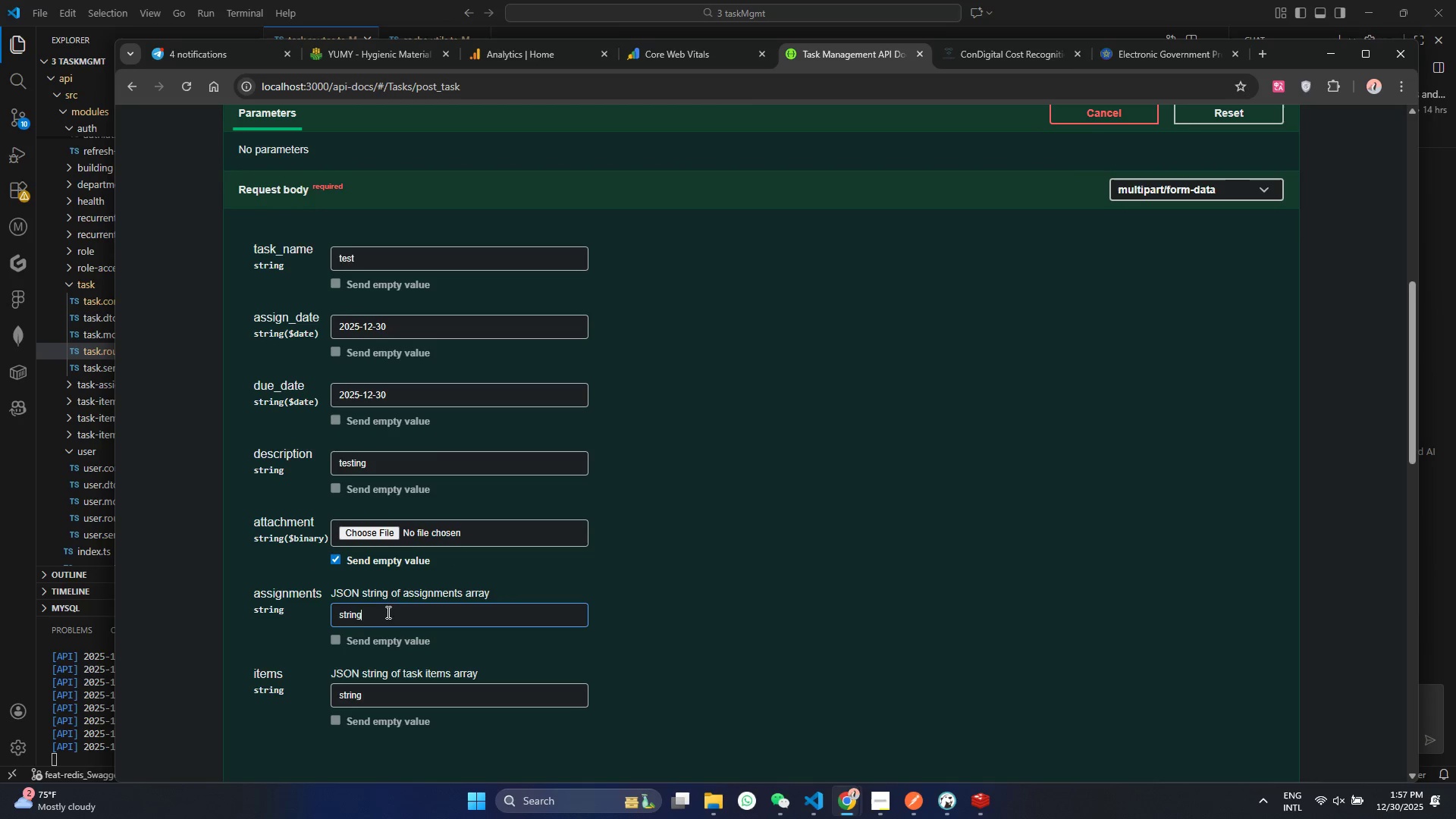 
left_click_drag(start_coordinate=[387, 612], to_coordinate=[304, 604])
 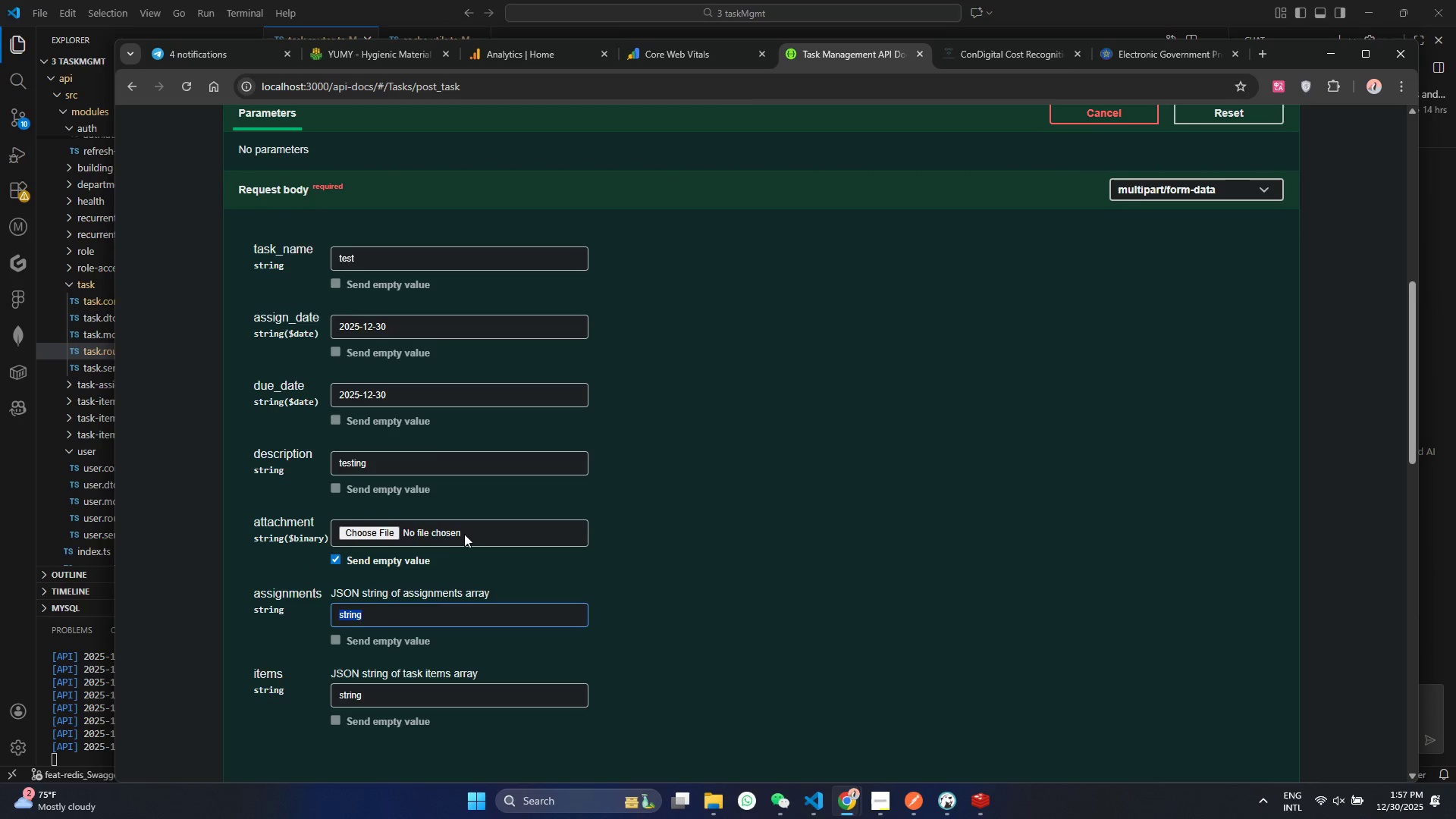 
key(Shift+BracketLeft)
 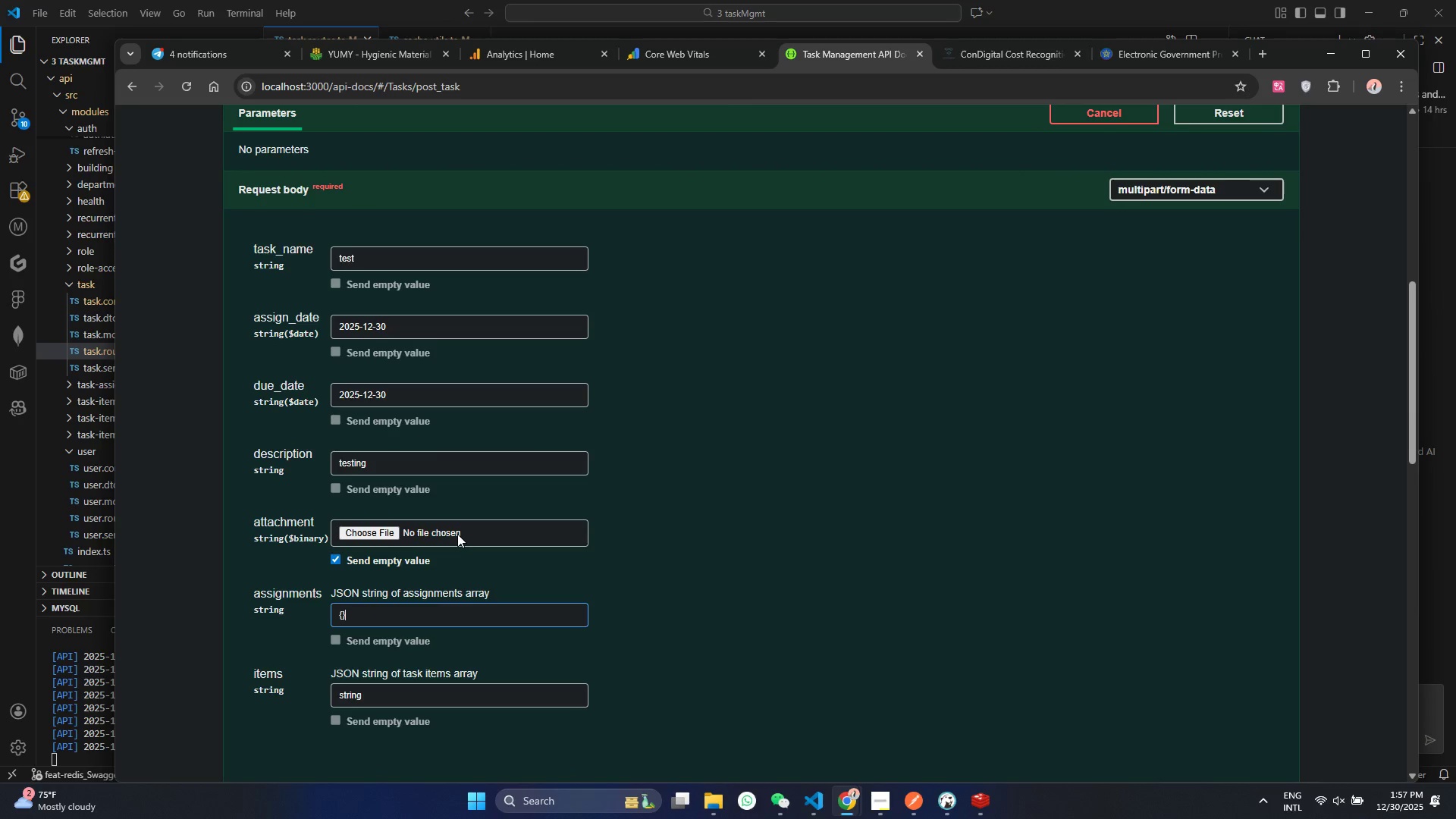 
key(Shift+BracketRight)
 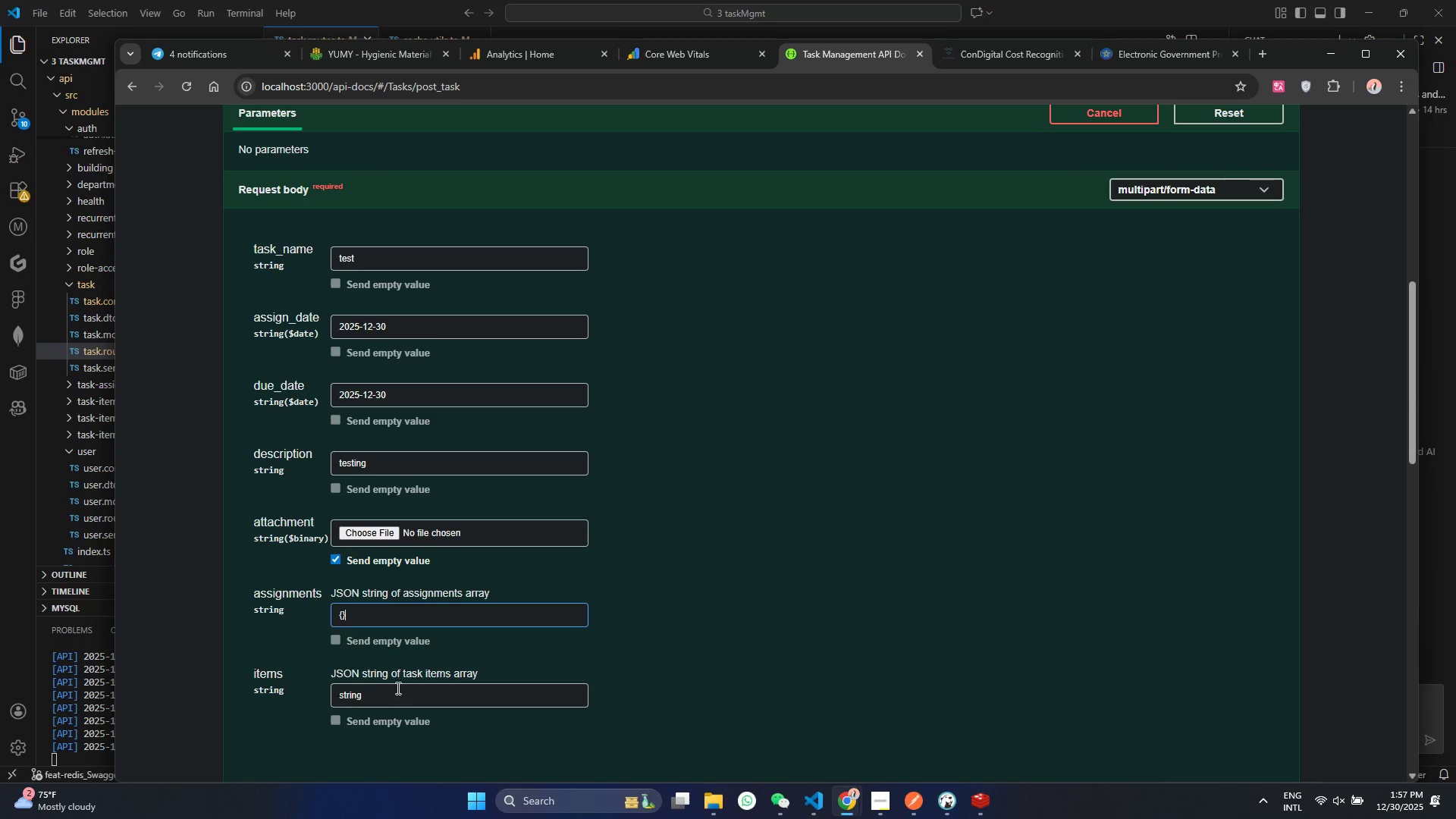 
left_click_drag(start_coordinate=[378, 695], to_coordinate=[289, 698])
 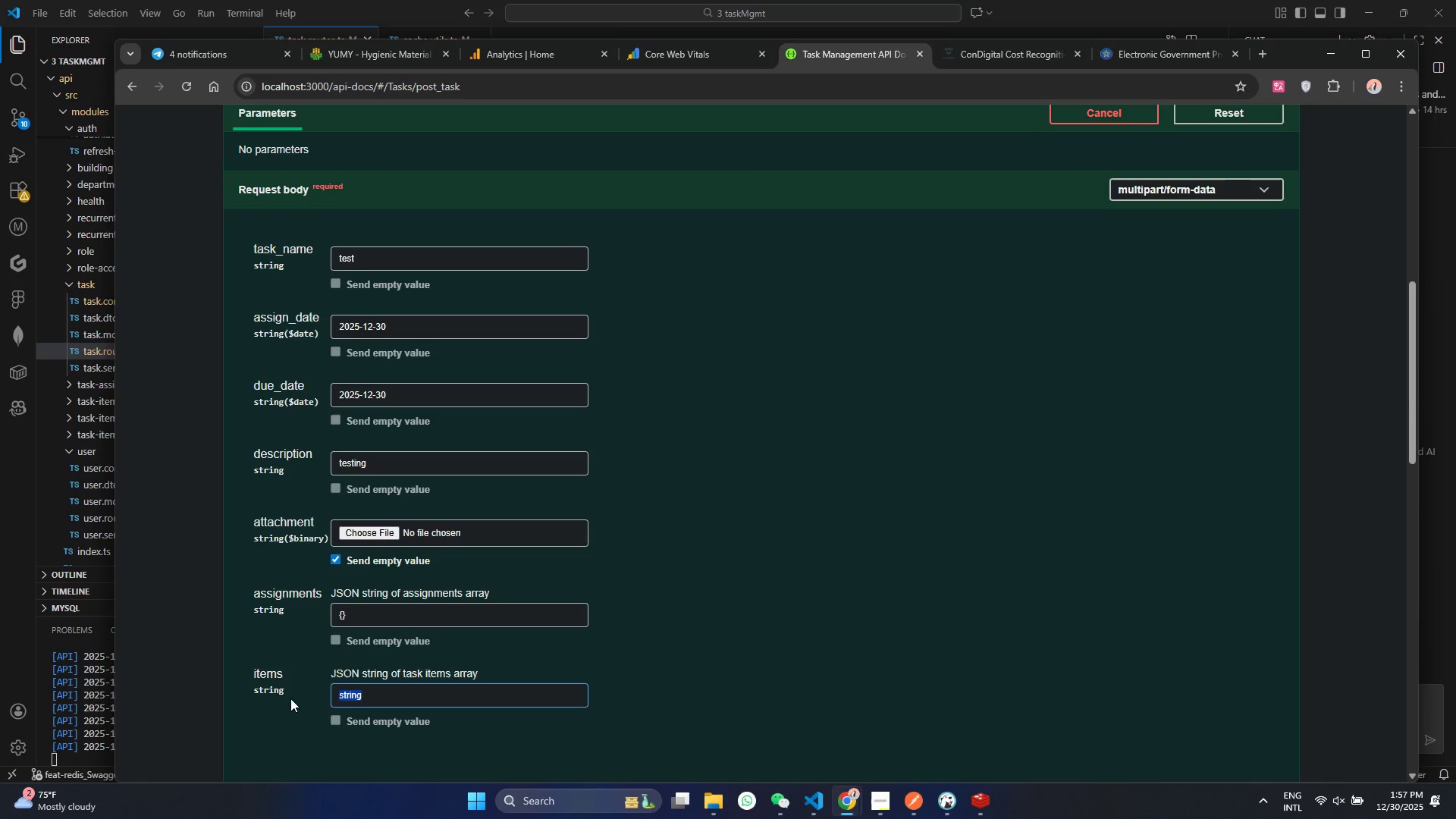 
key(NumLock)
 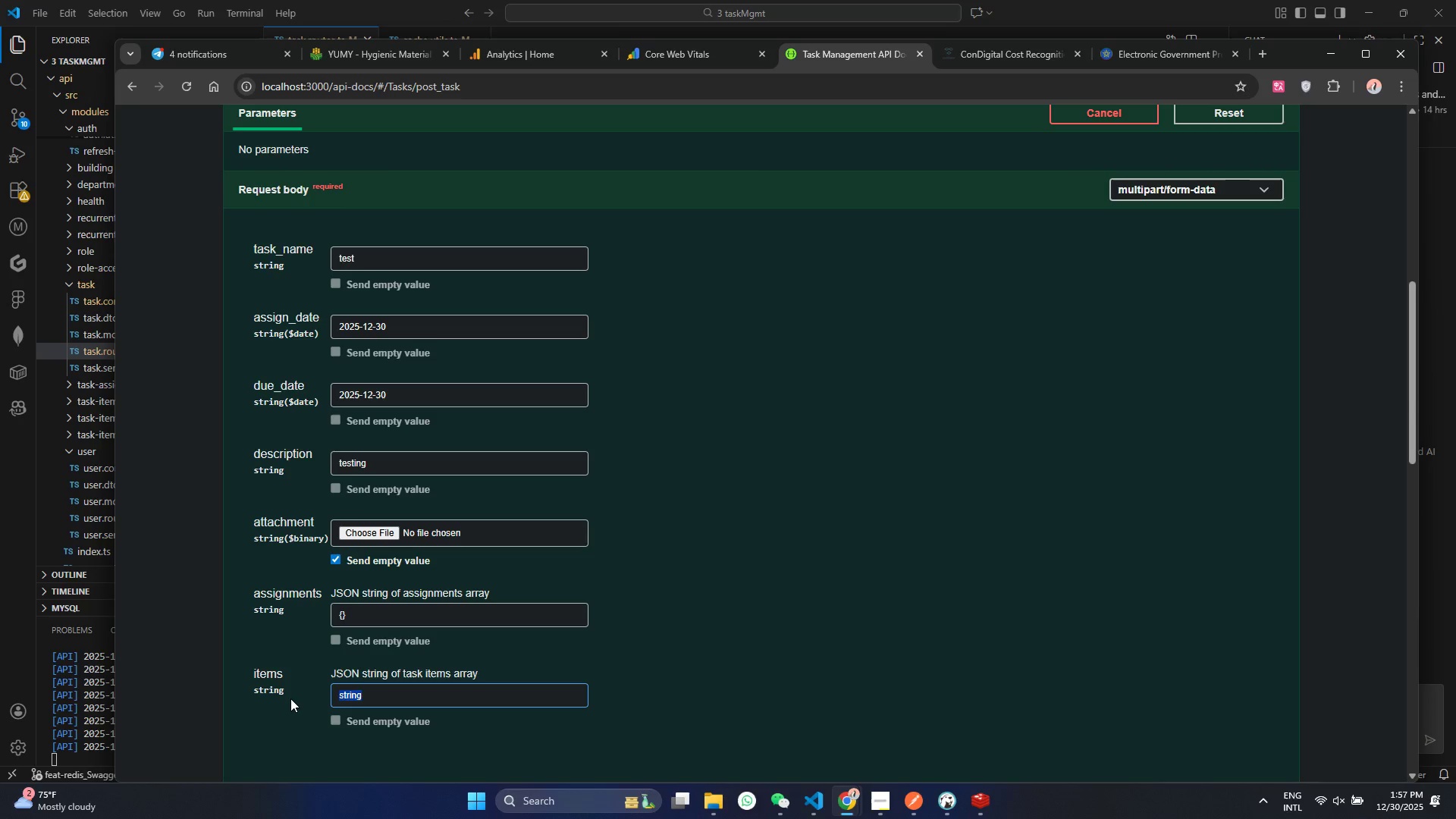 
key(Shift+BracketLeft)
 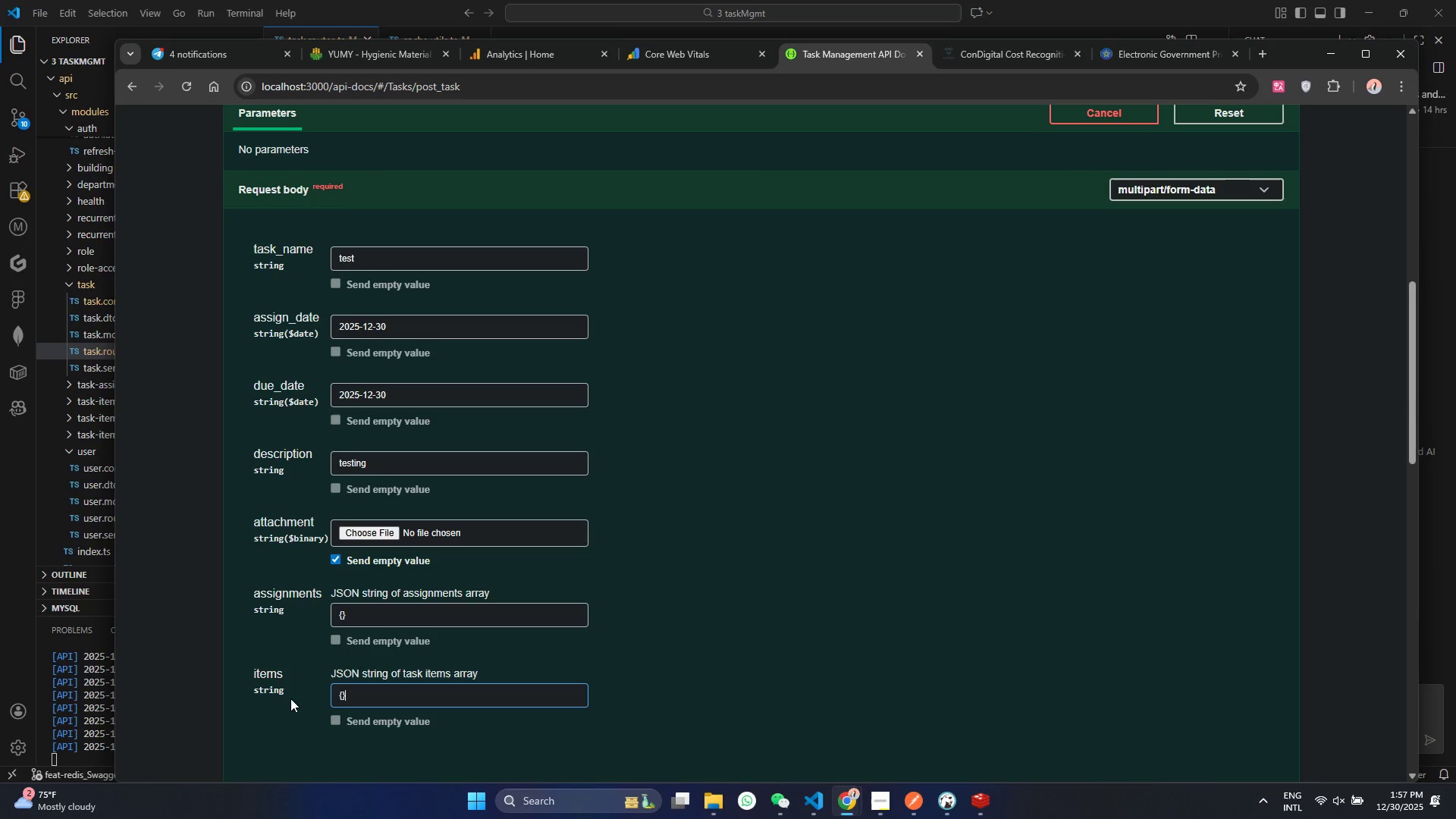 
key(Shift+BracketRight)
 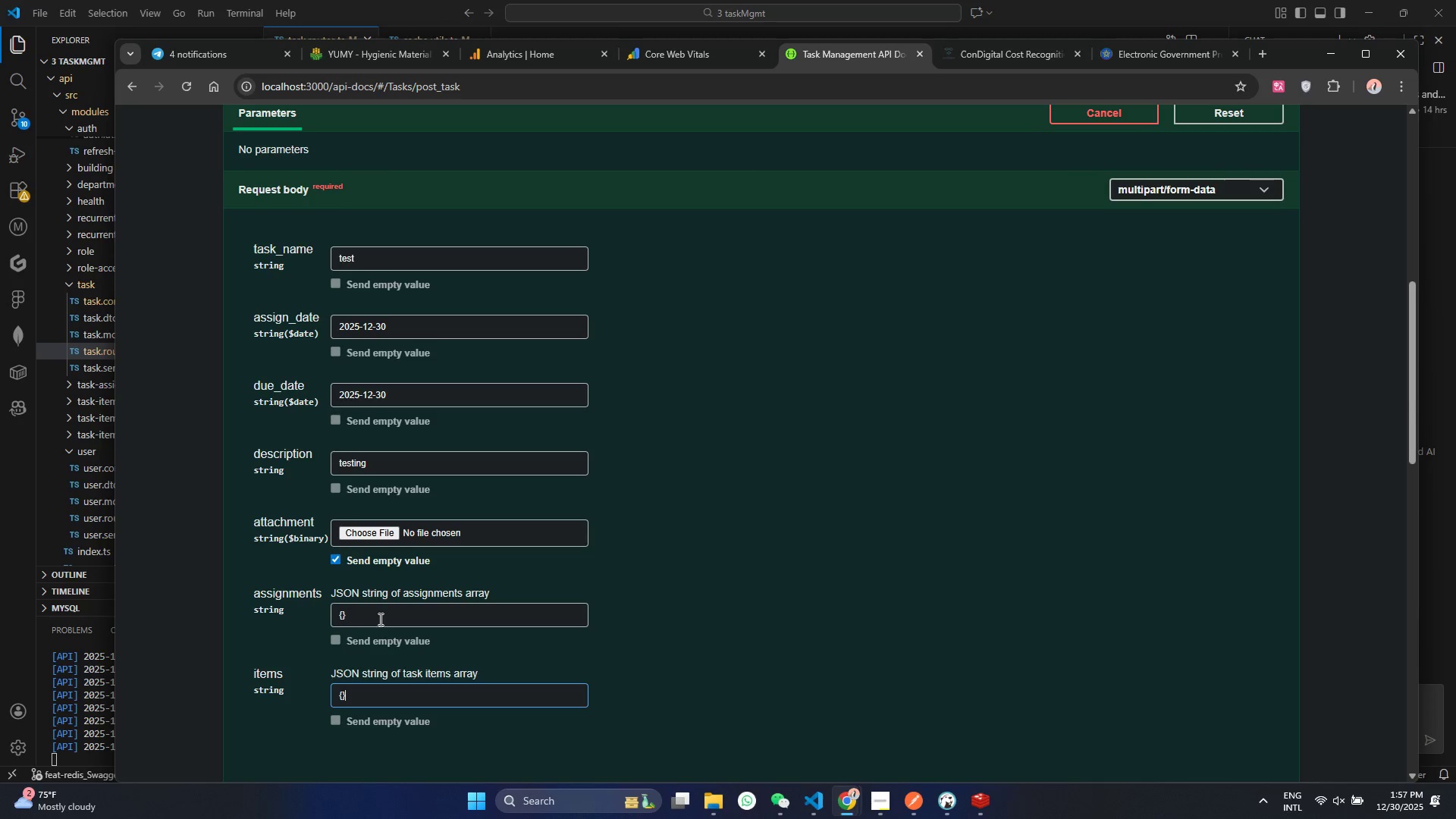 
scroll: coordinate [449, 701], scroll_direction: down, amount: 3.0
 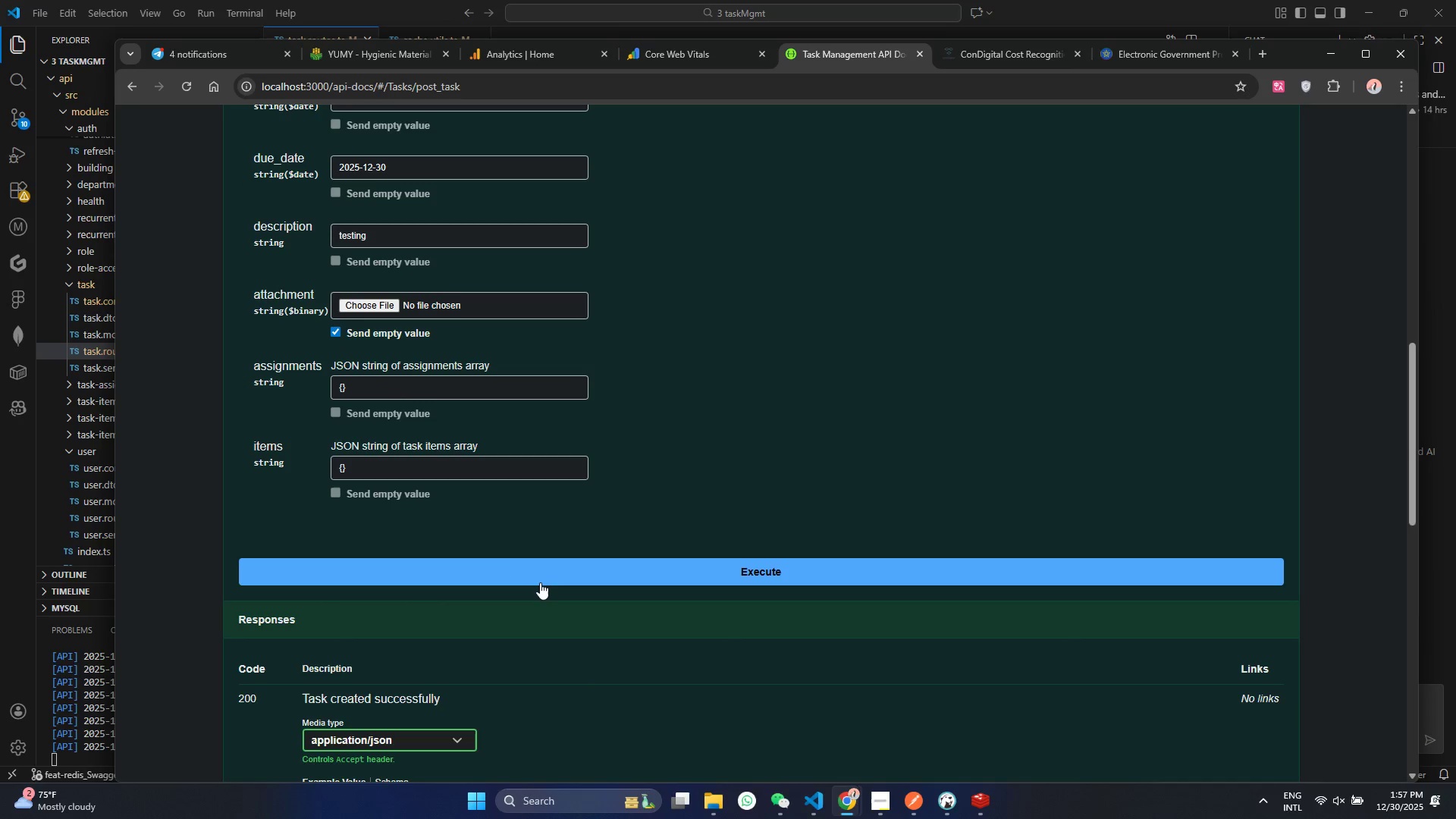 
double_click([550, 577])
 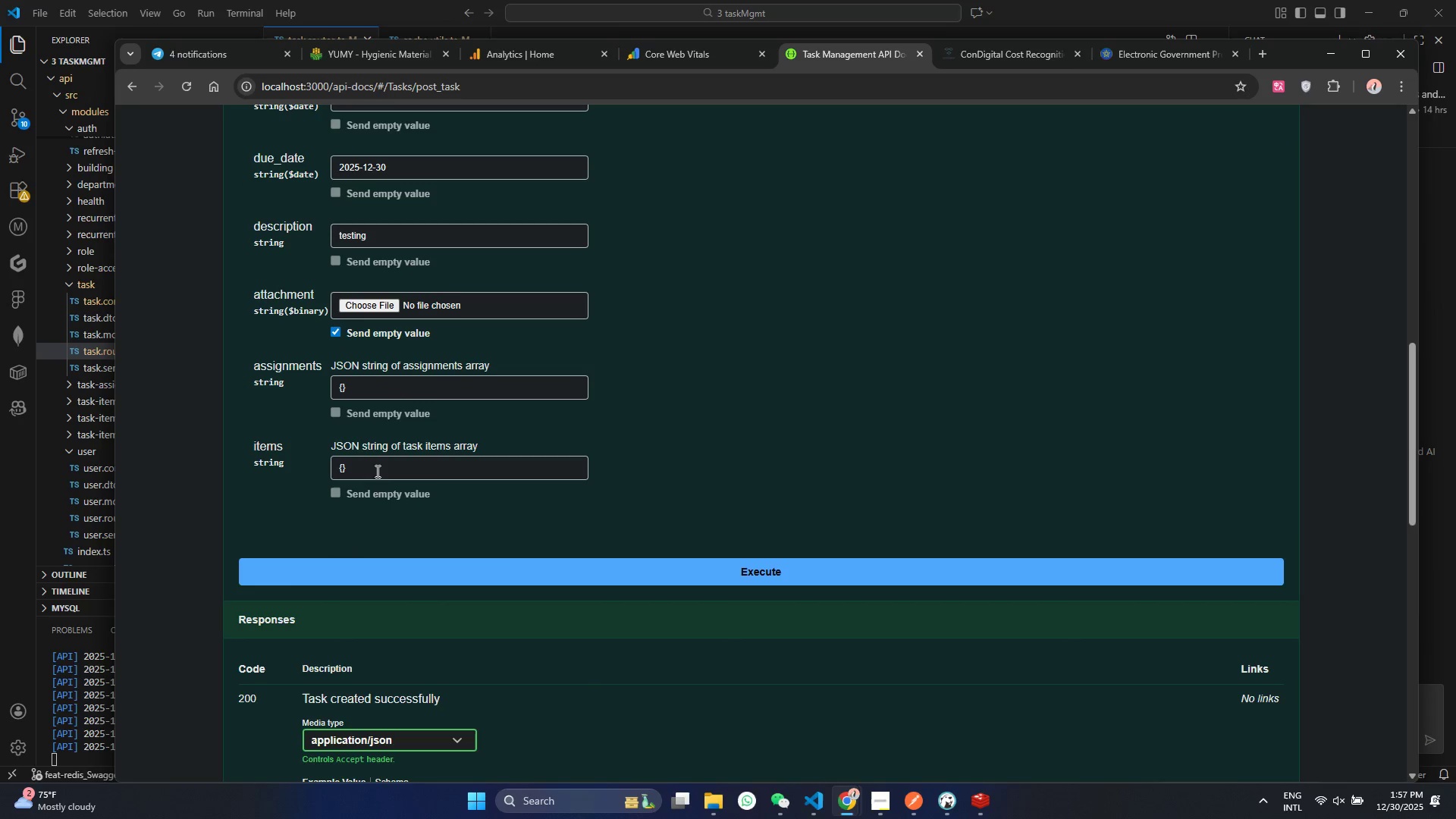 
left_click_drag(start_coordinate=[375, 468], to_coordinate=[282, 469])
 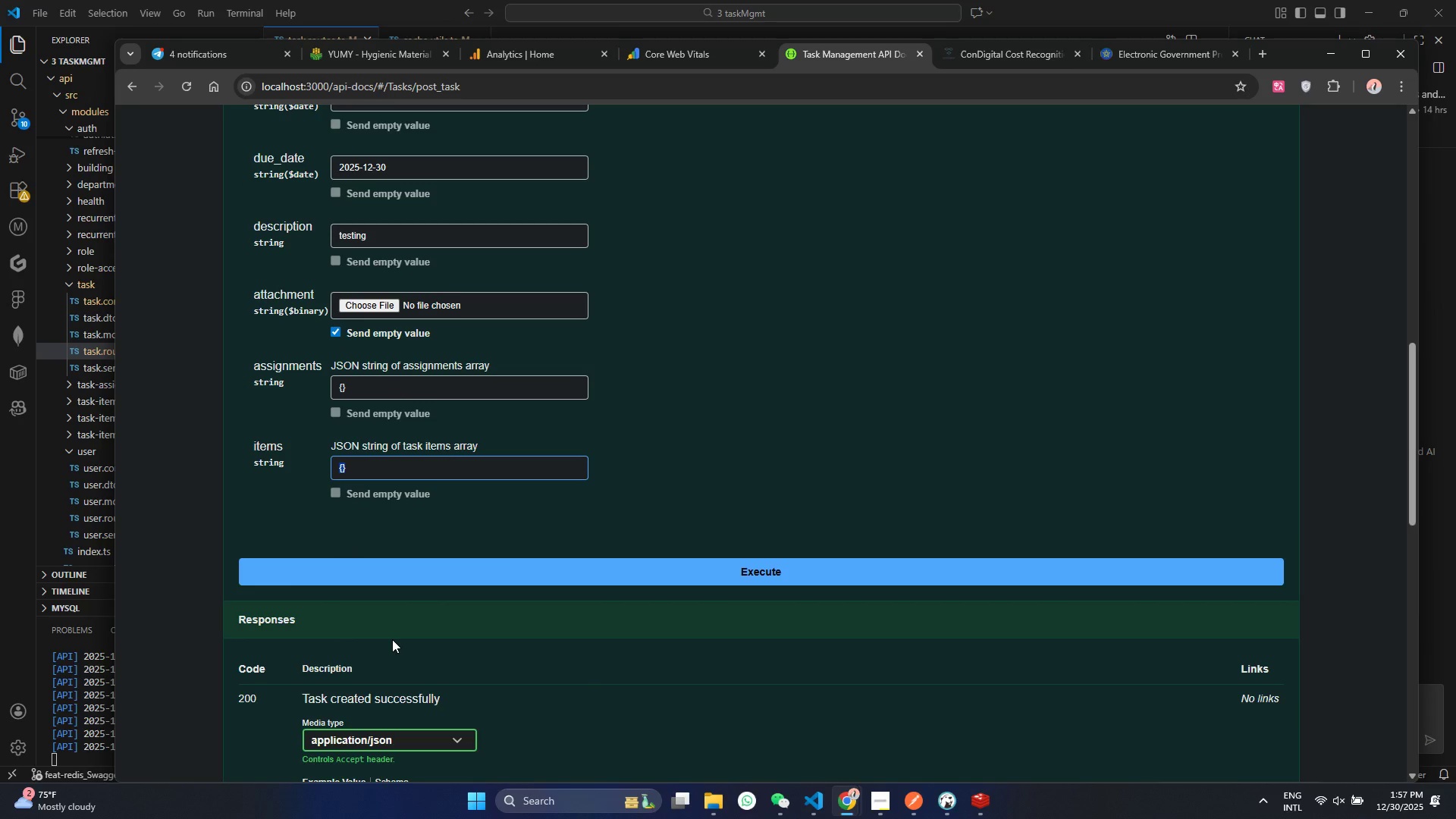 
key(Shift+Quote)
 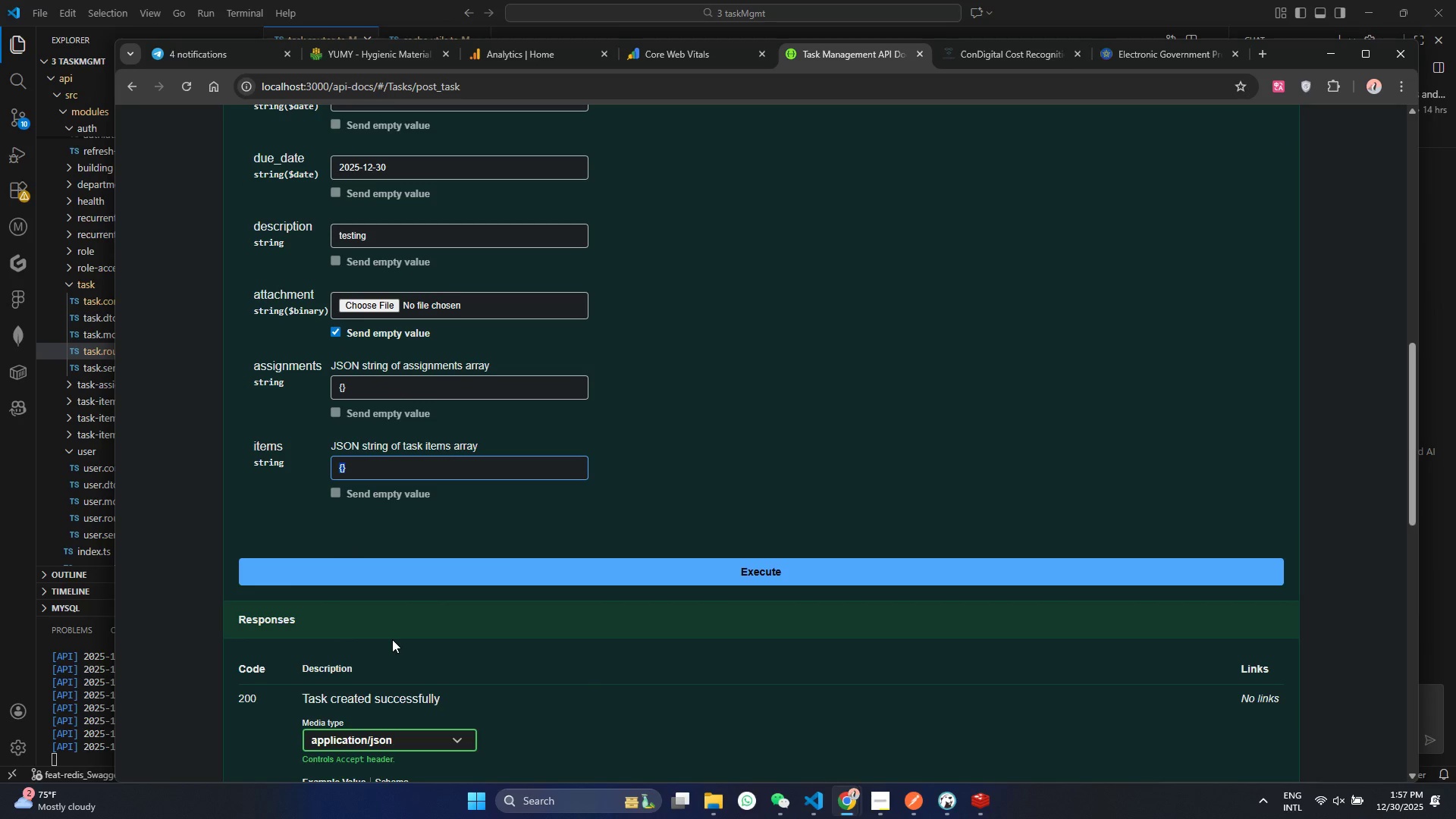 
key(Shift+Quote)
 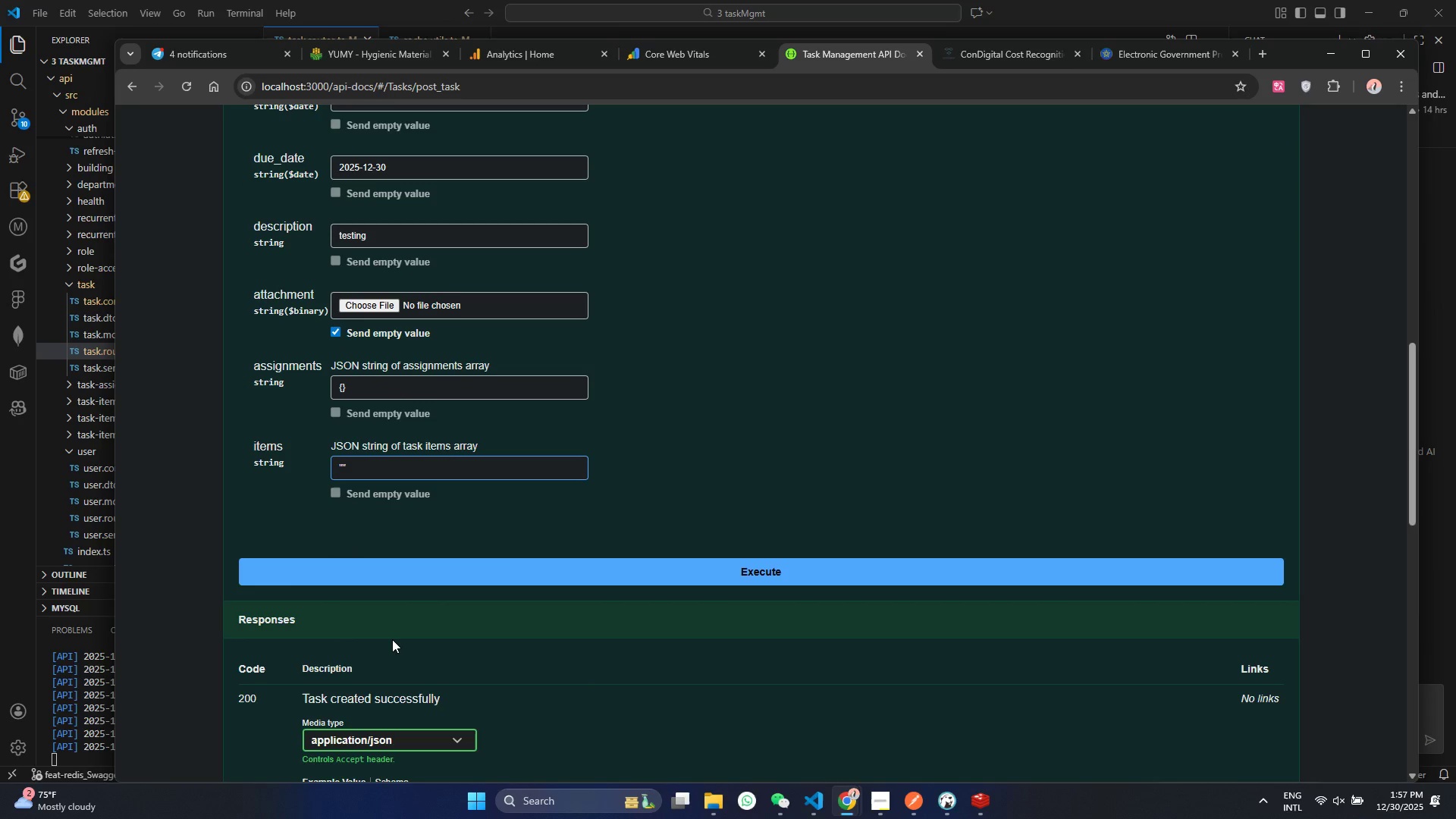 
key(ArrowLeft)
 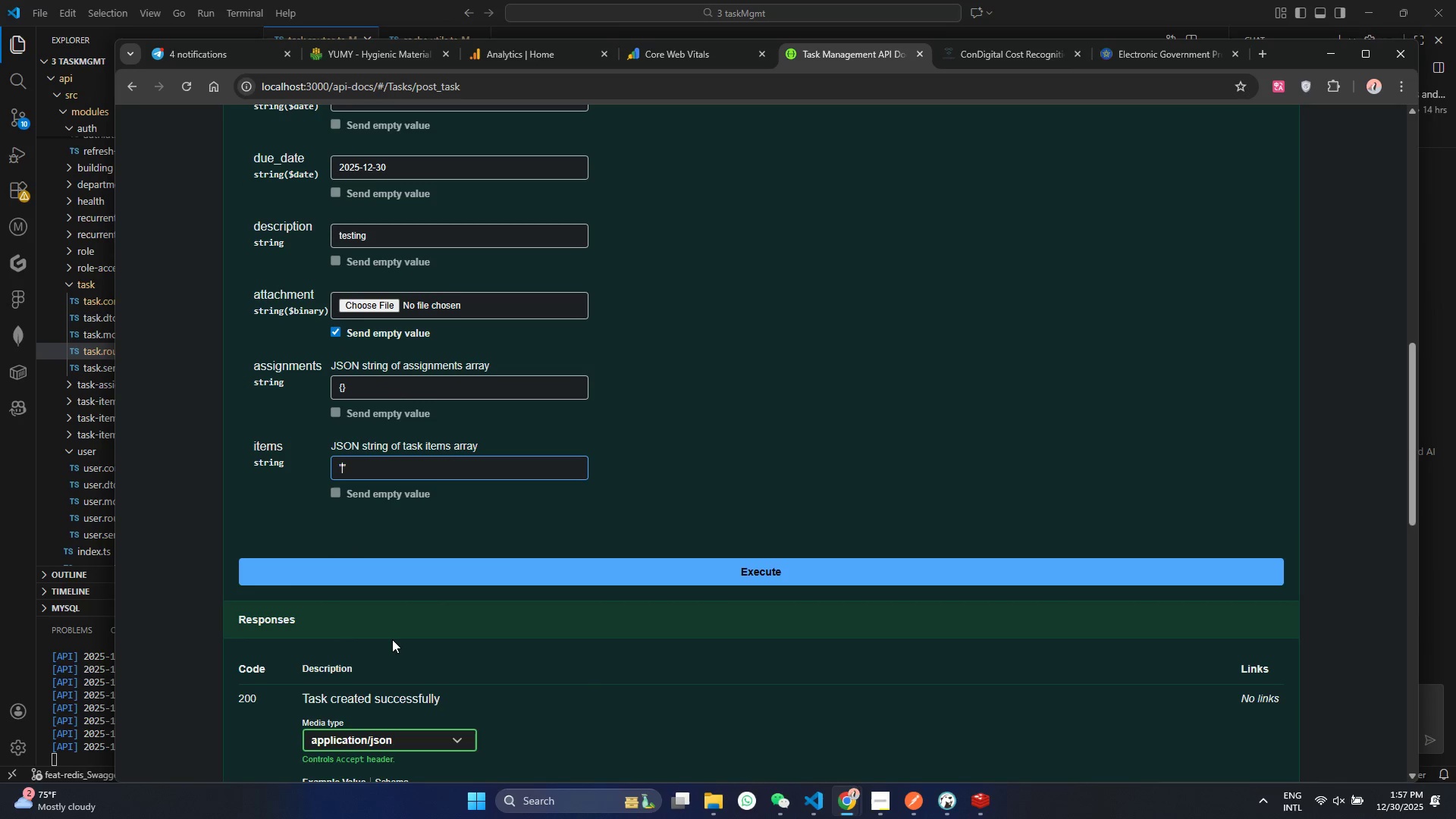 
key(Shift+BracketLeft)
 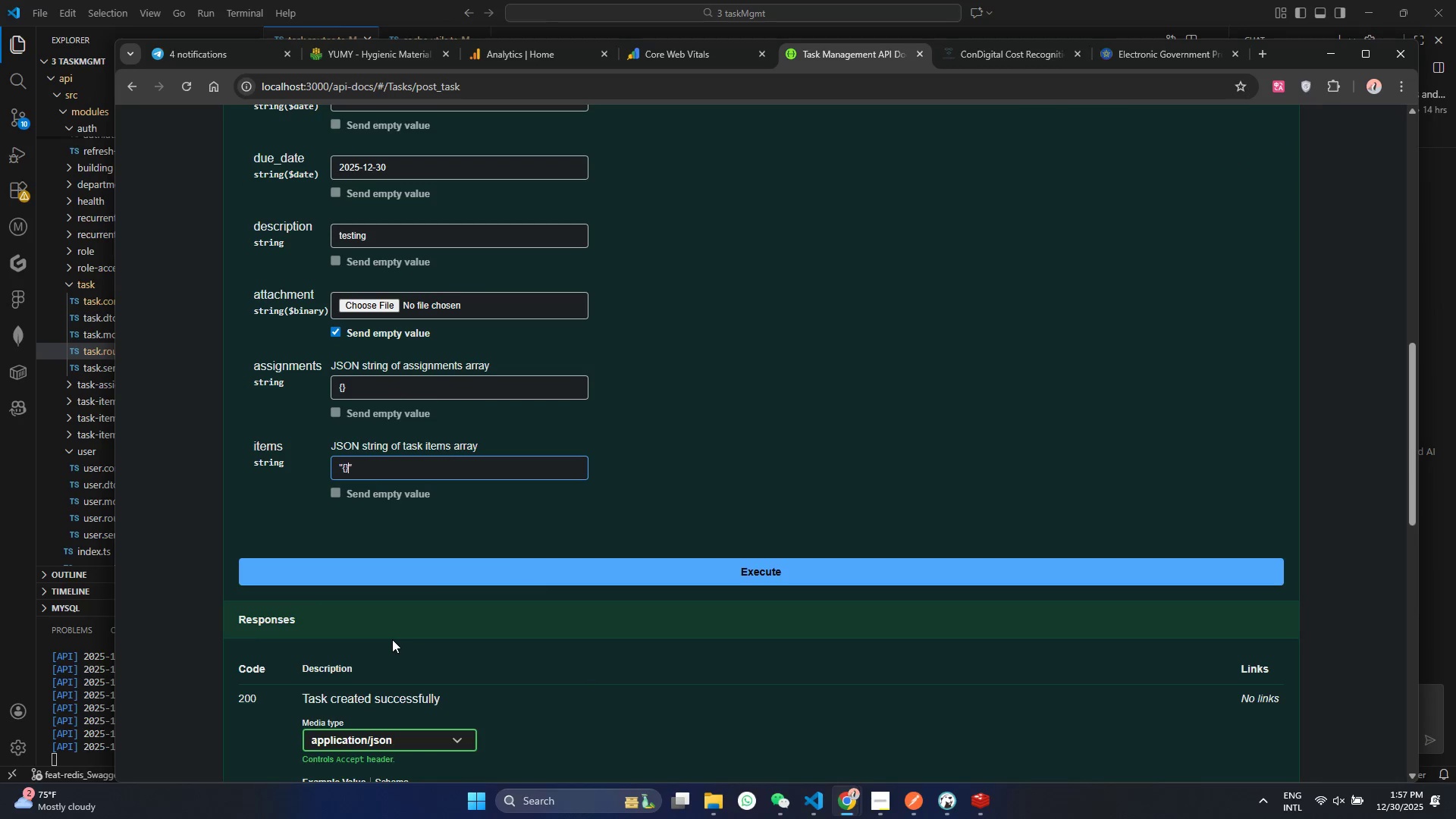 
key(Shift+BracketRight)
 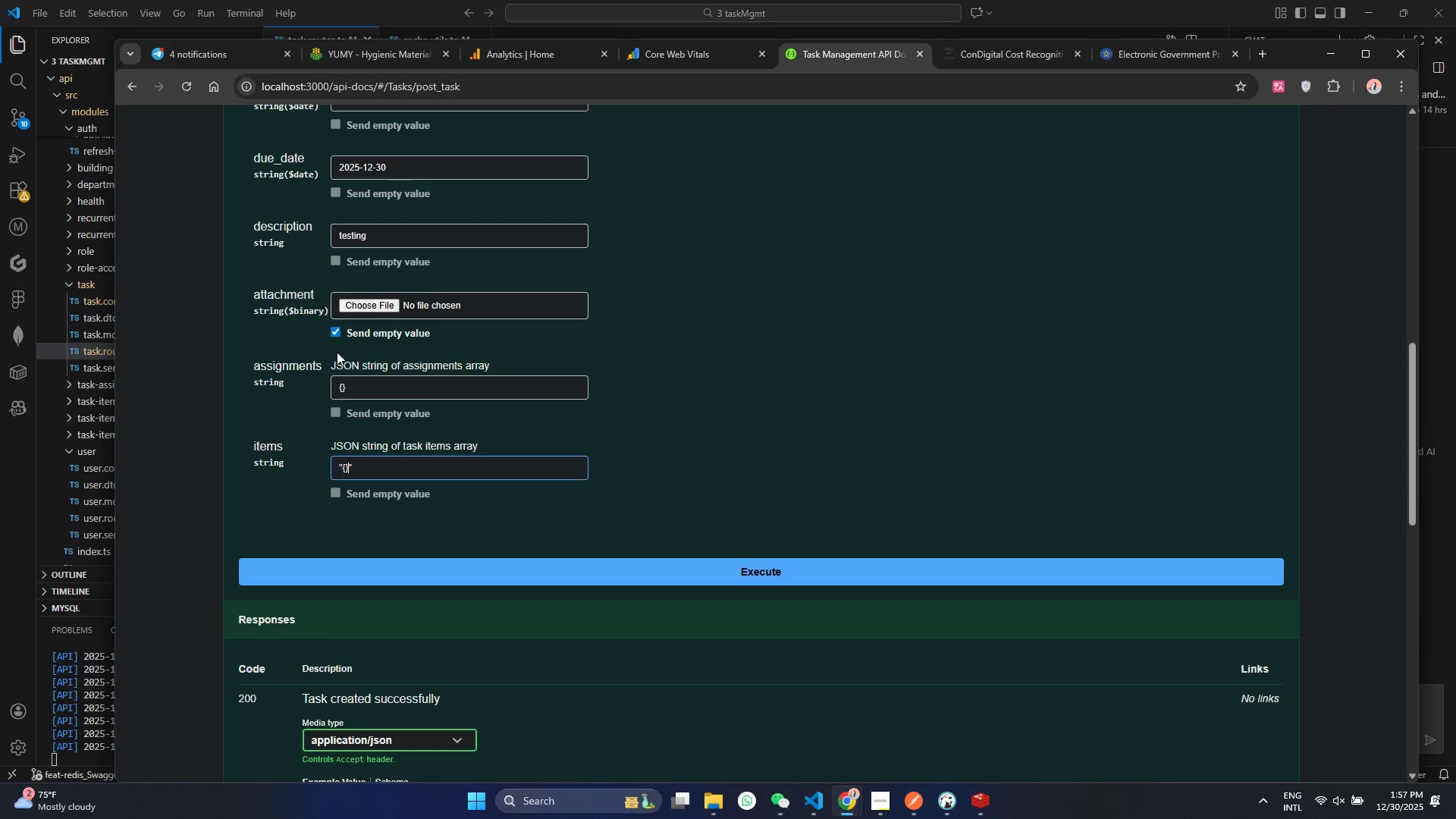 
left_click_drag(start_coordinate=[362, 381], to_coordinate=[305, 389])
 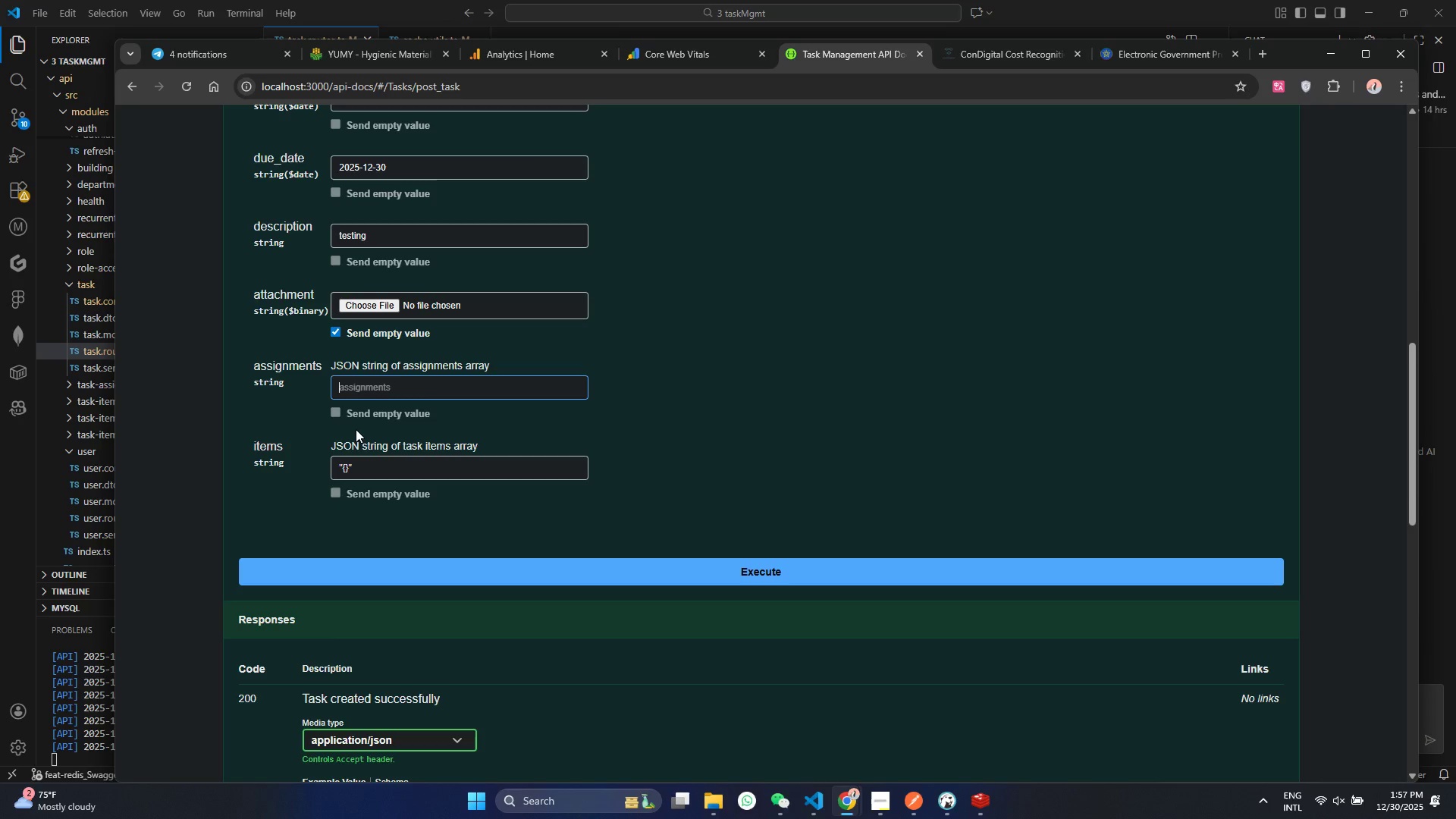 
key(Backspace)
 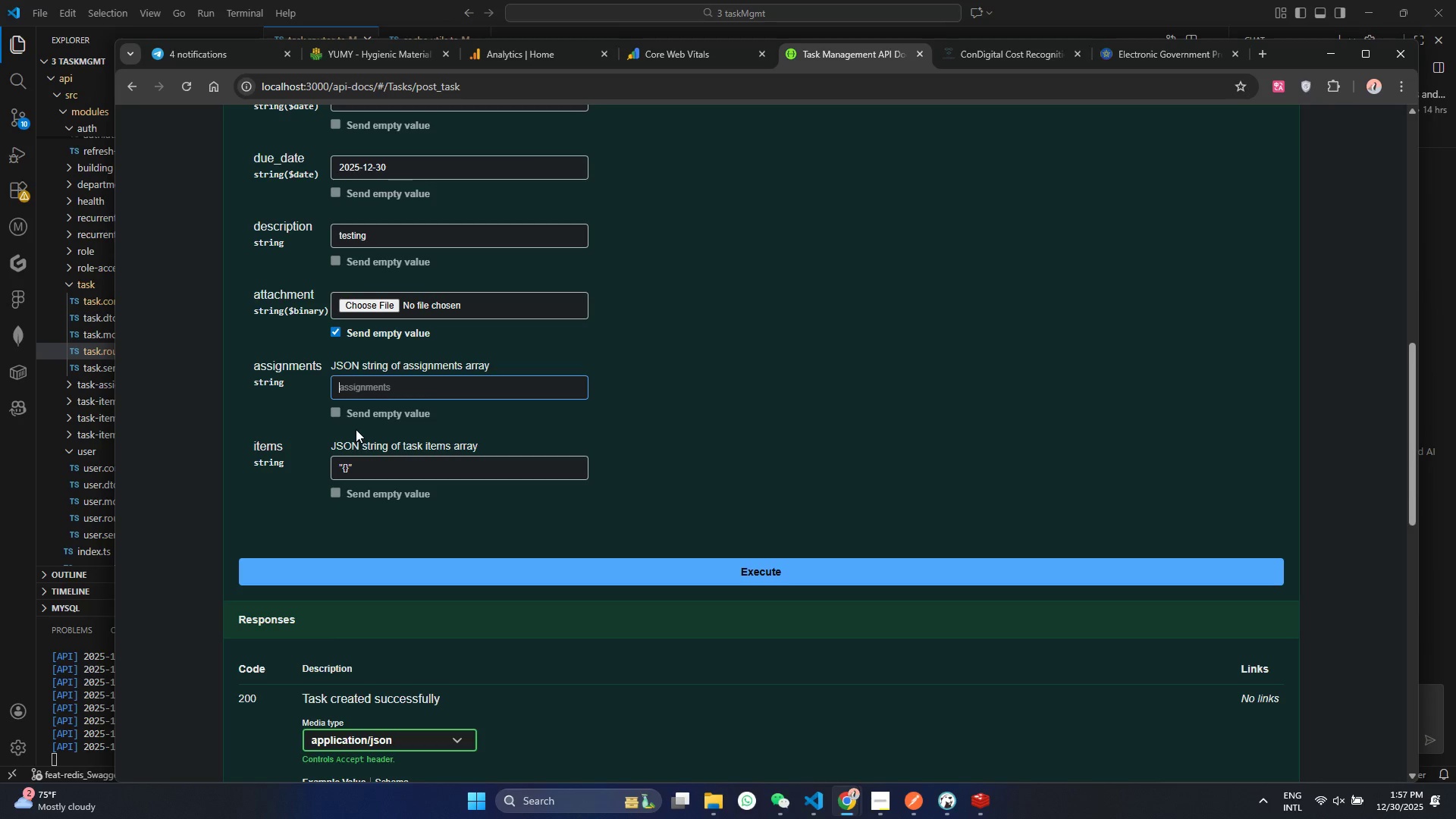 
key(Delete)
 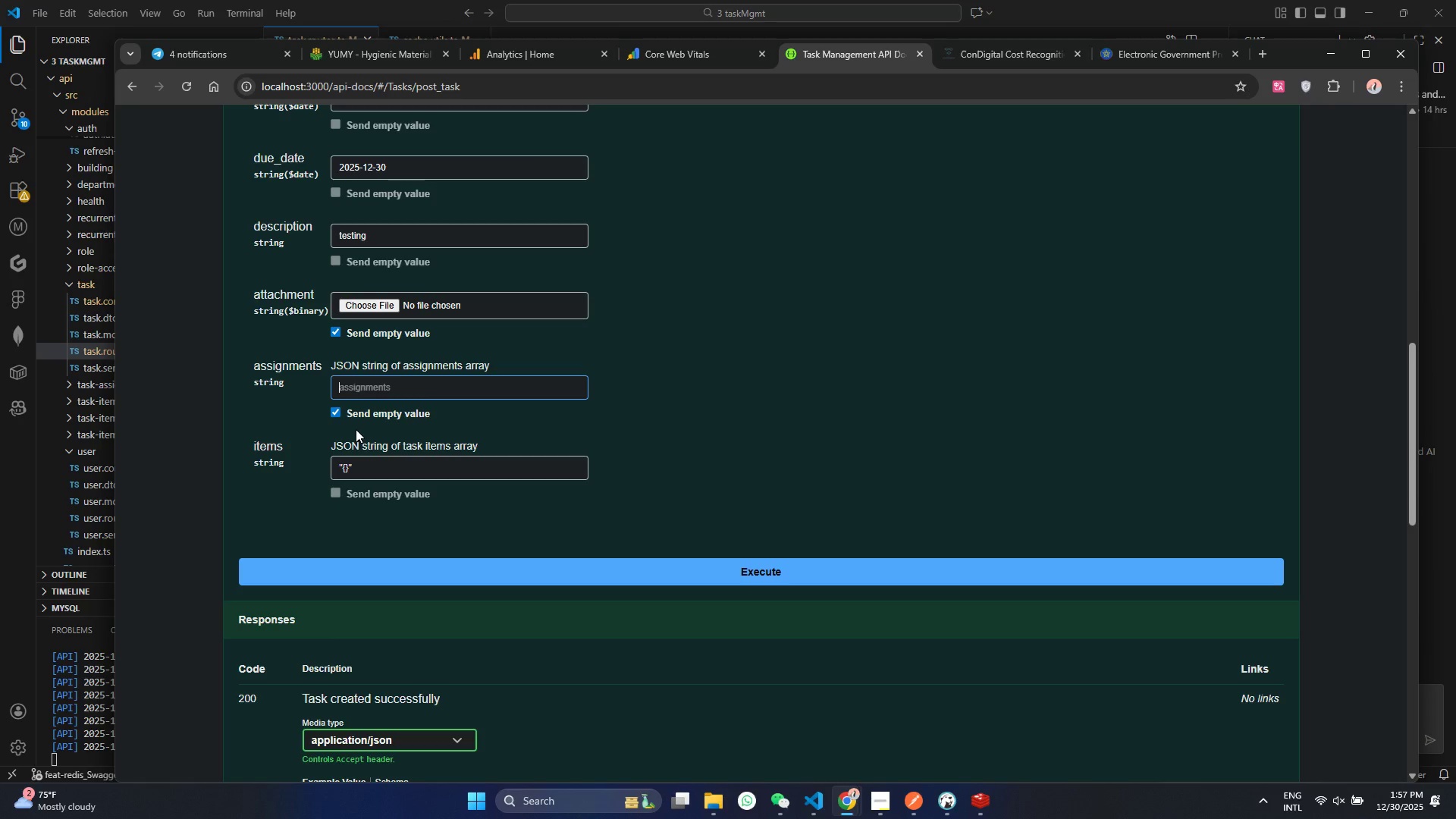 
key(Shift+Quote)
 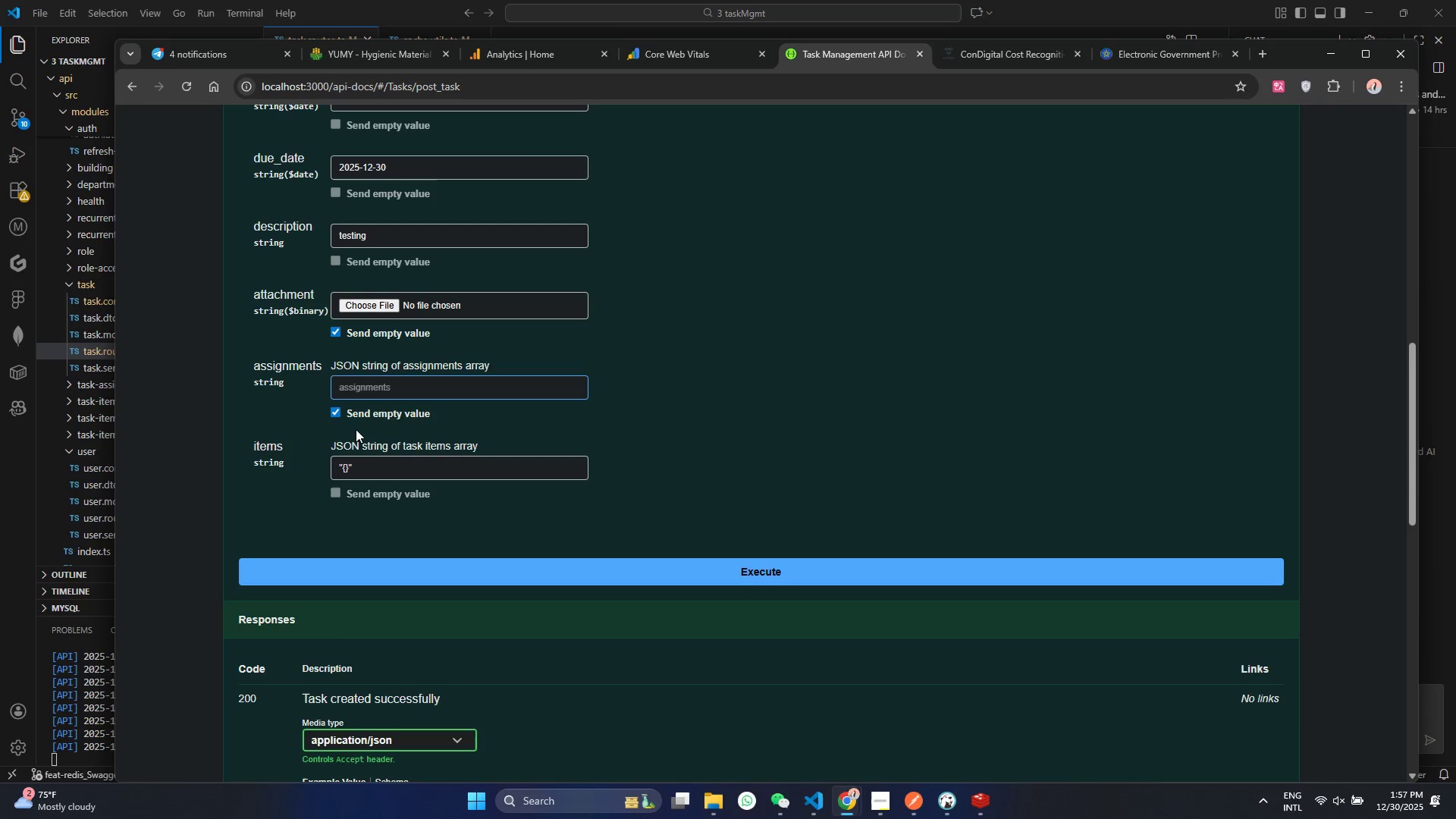 
key(Shift+Quote)
 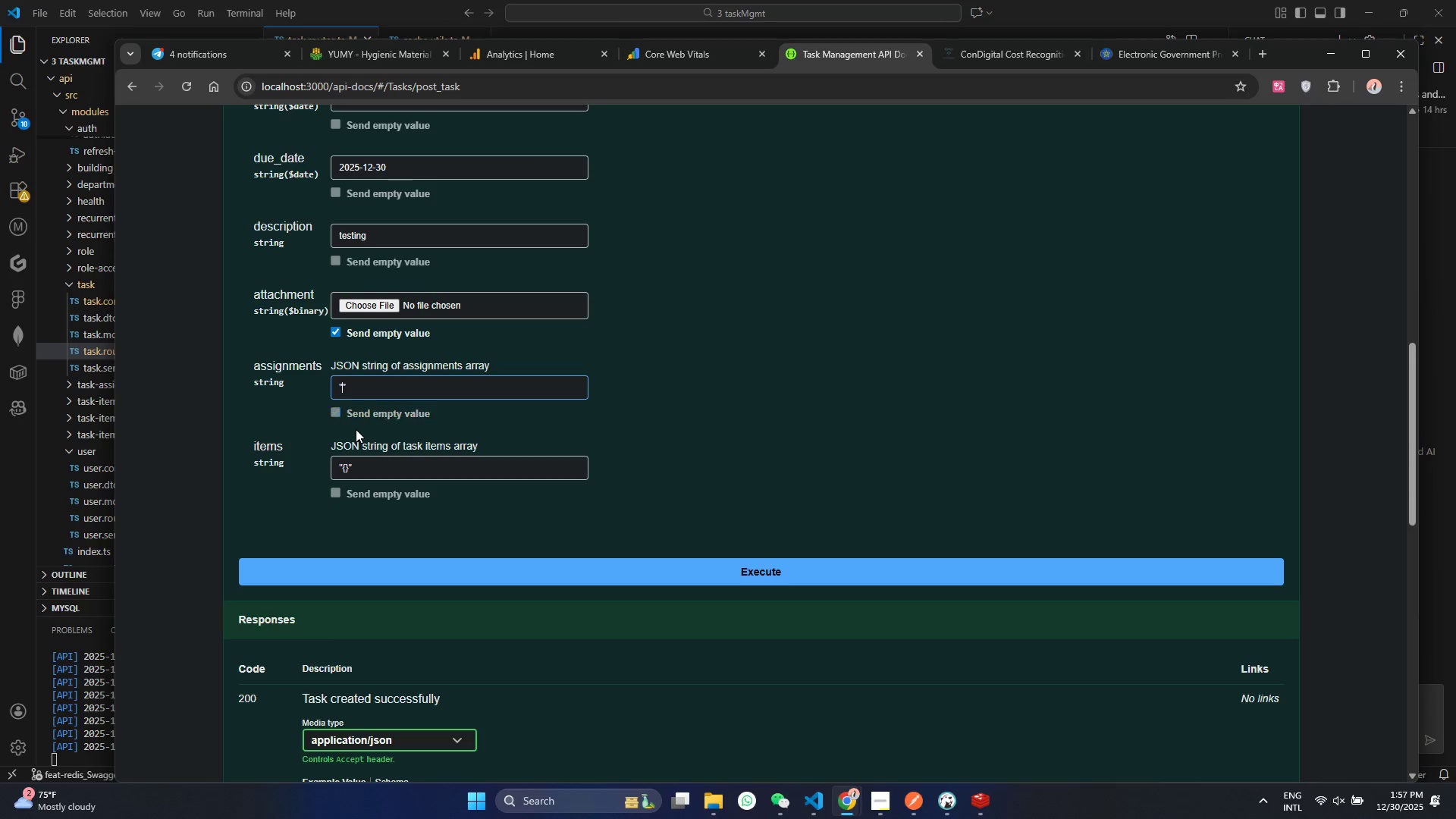 
key(ArrowLeft)
 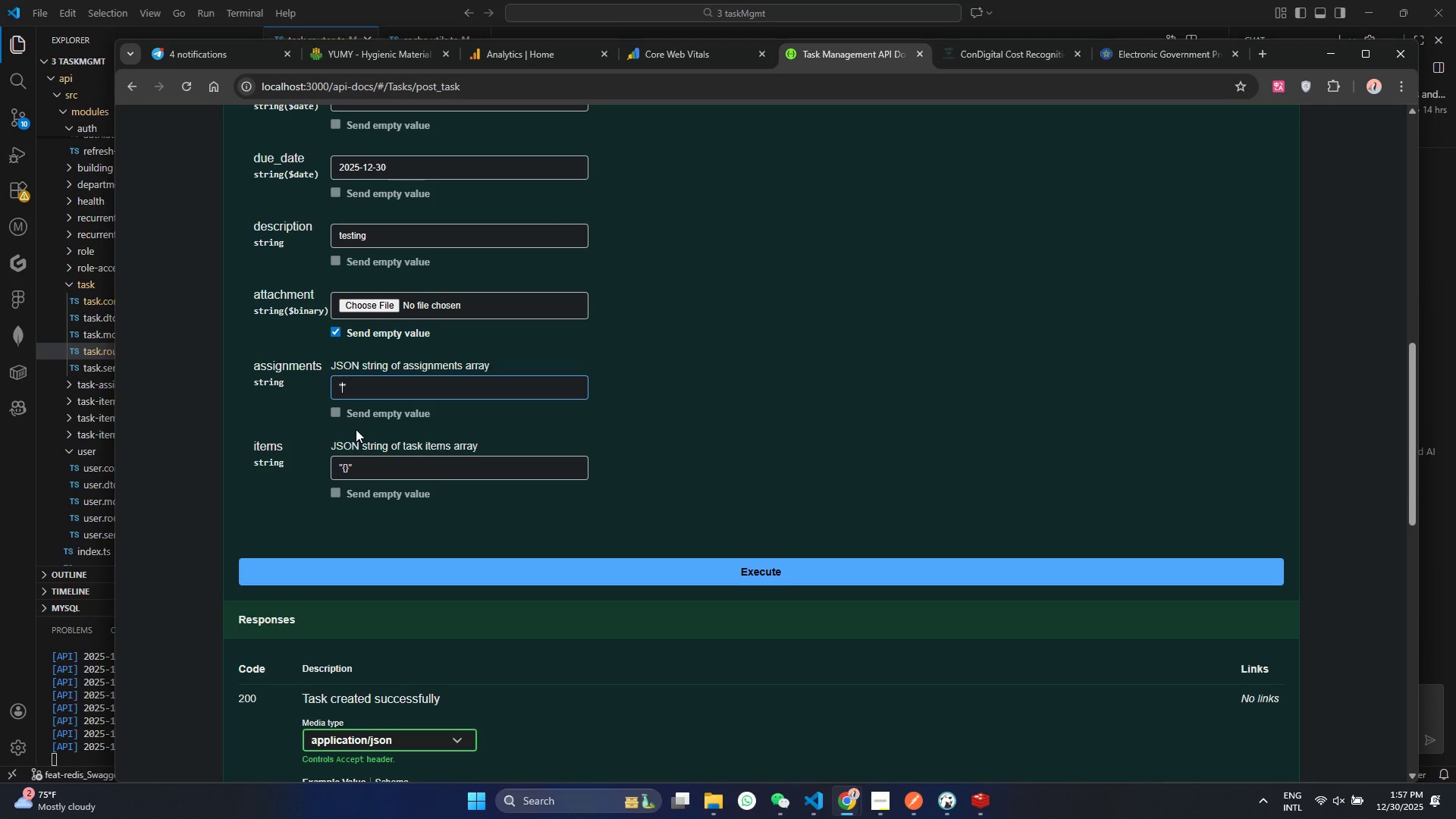 
key(Shift+BracketLeft)
 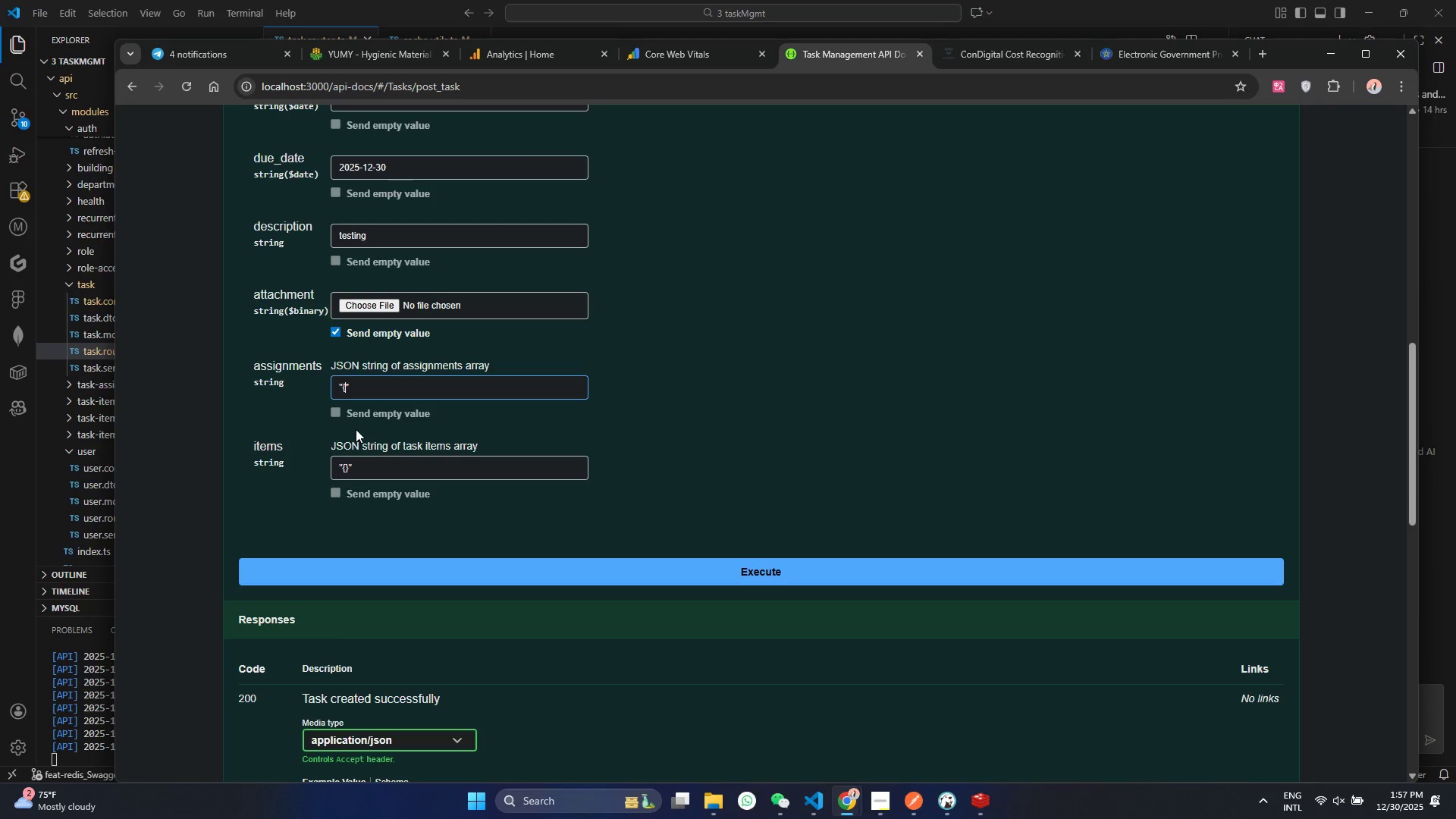 
key(Shift+BracketRight)
 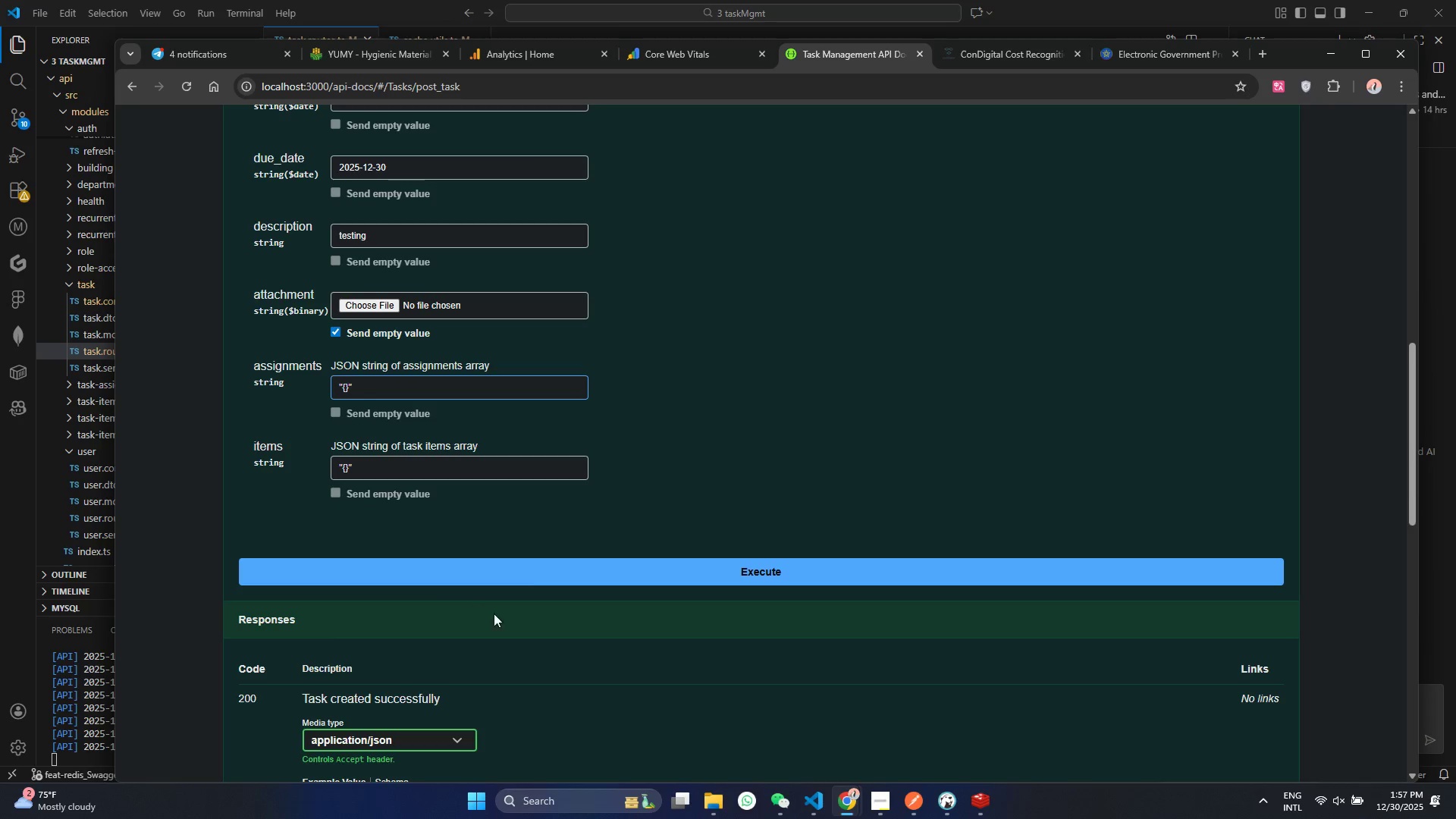 
left_click([539, 578])
 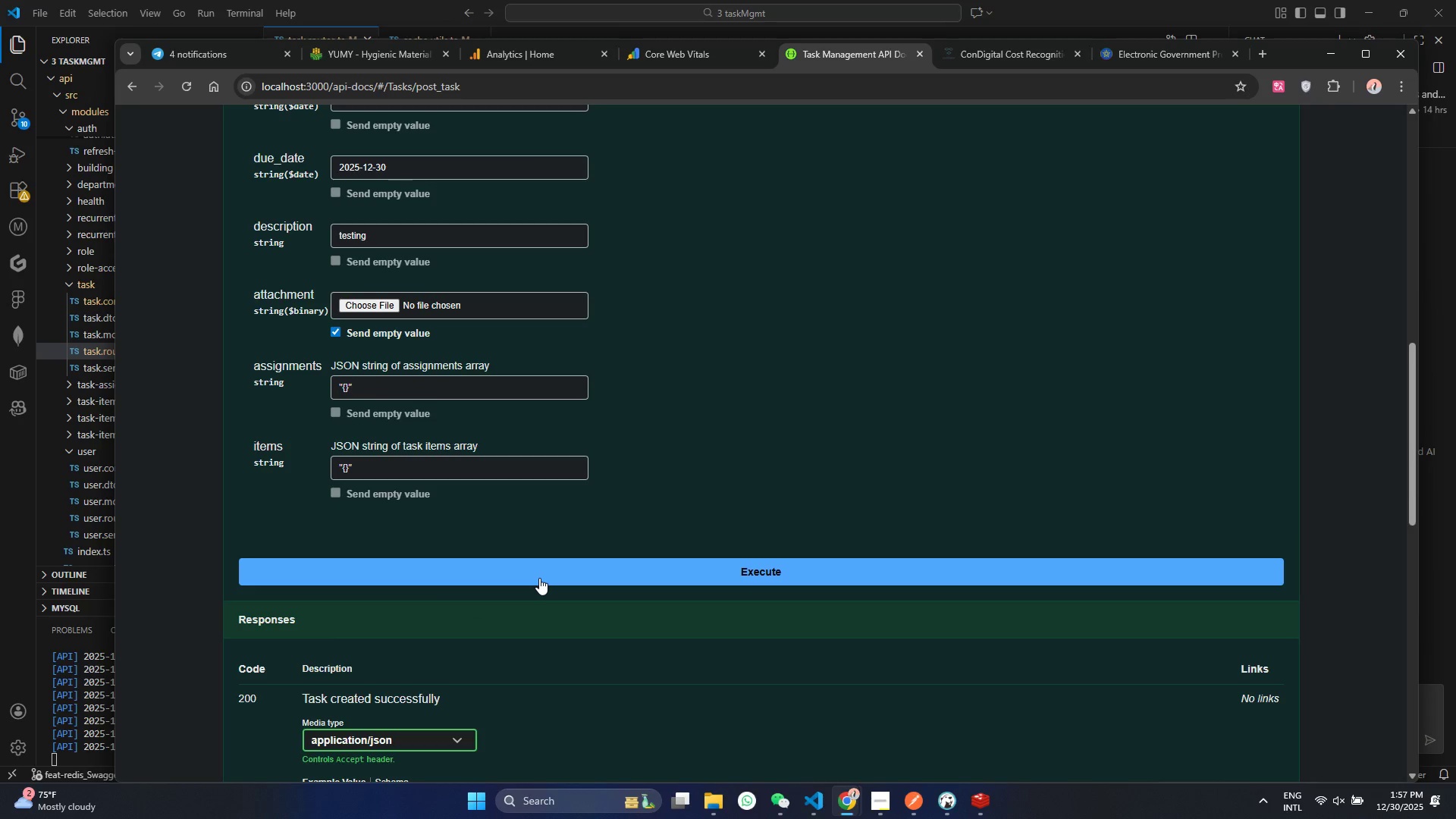 
double_click([539, 578])
 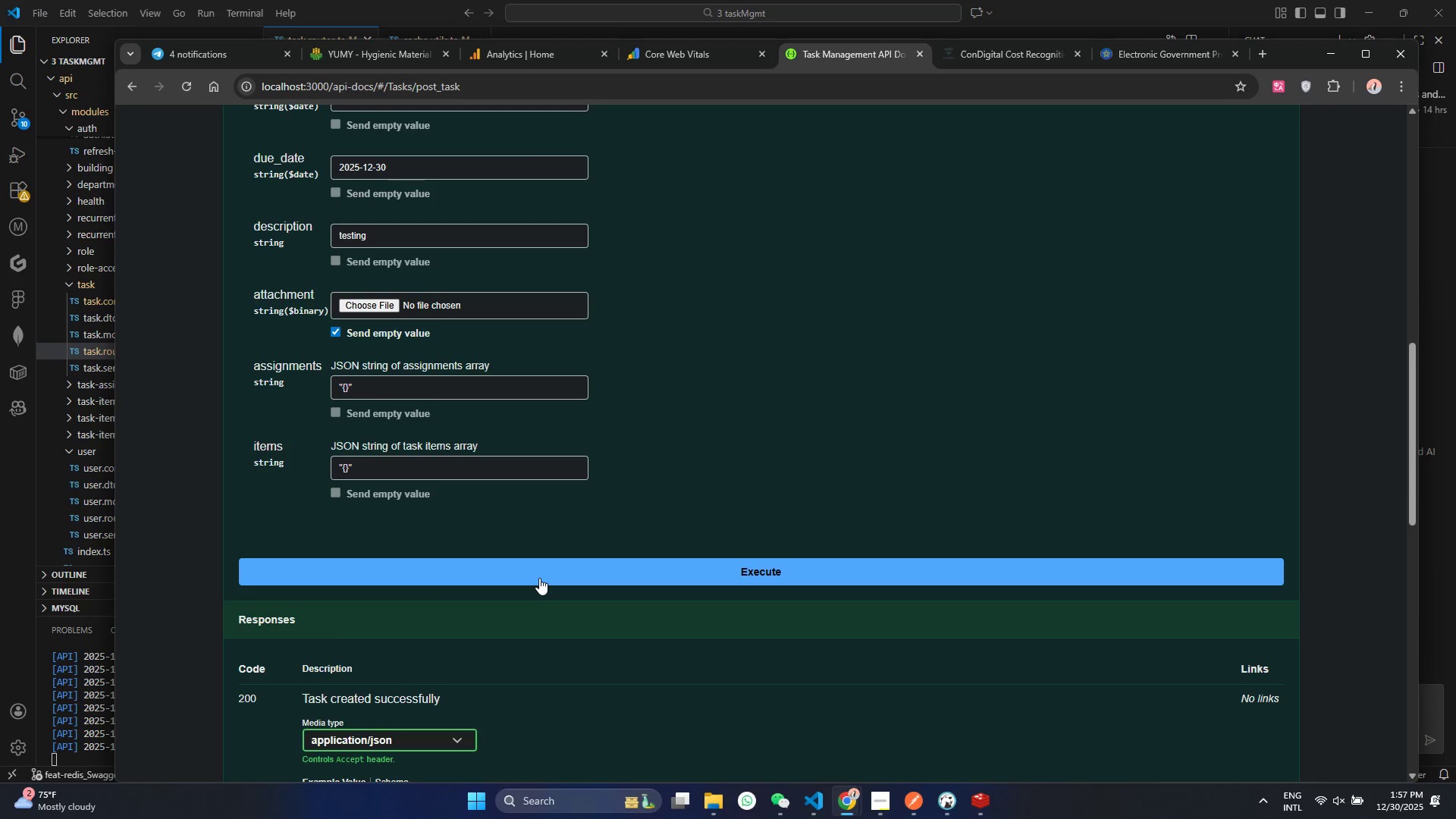 
triple_click([539, 578])
 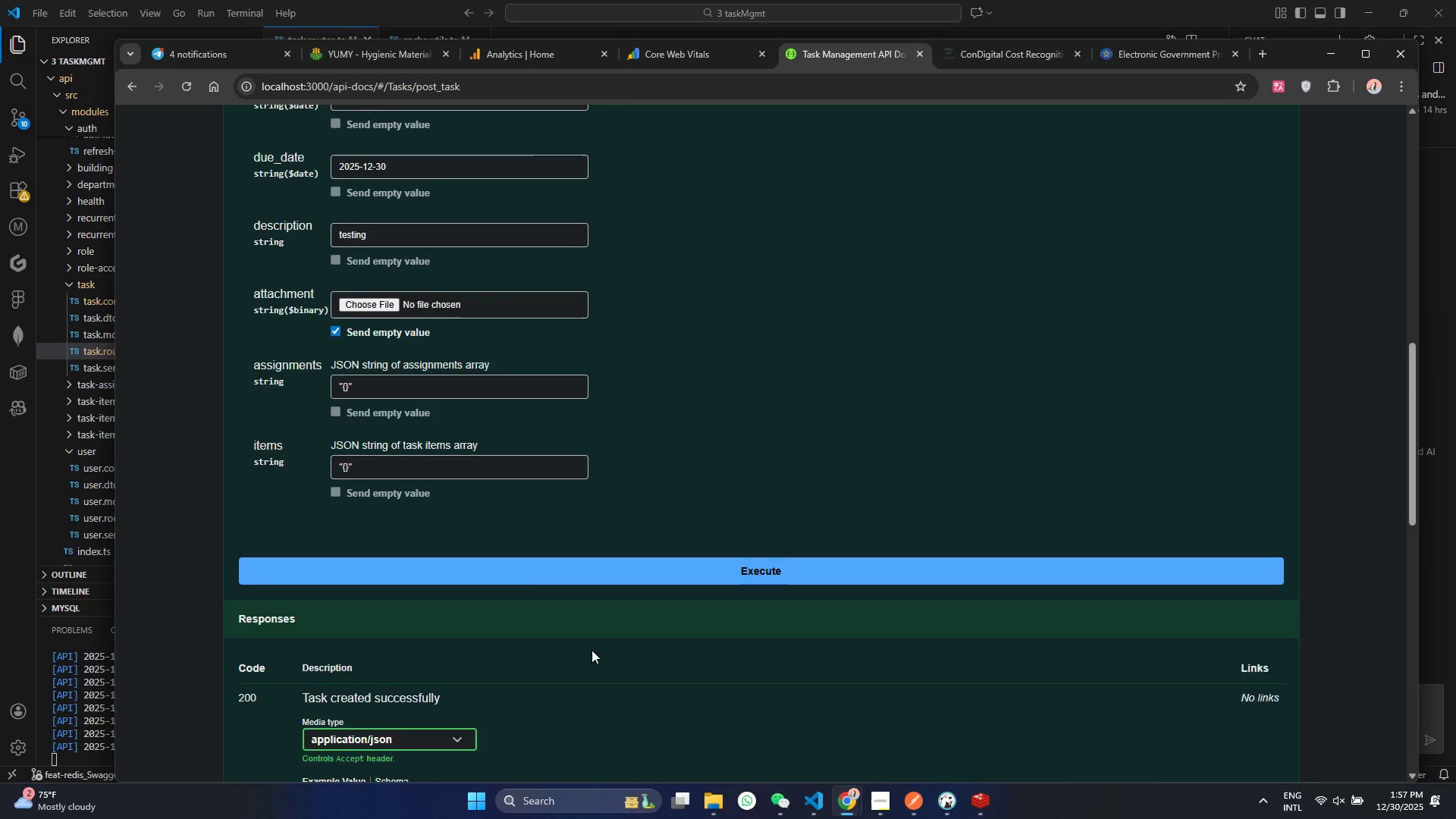 
scroll: coordinate [403, 578], scroll_direction: down, amount: 7.0
 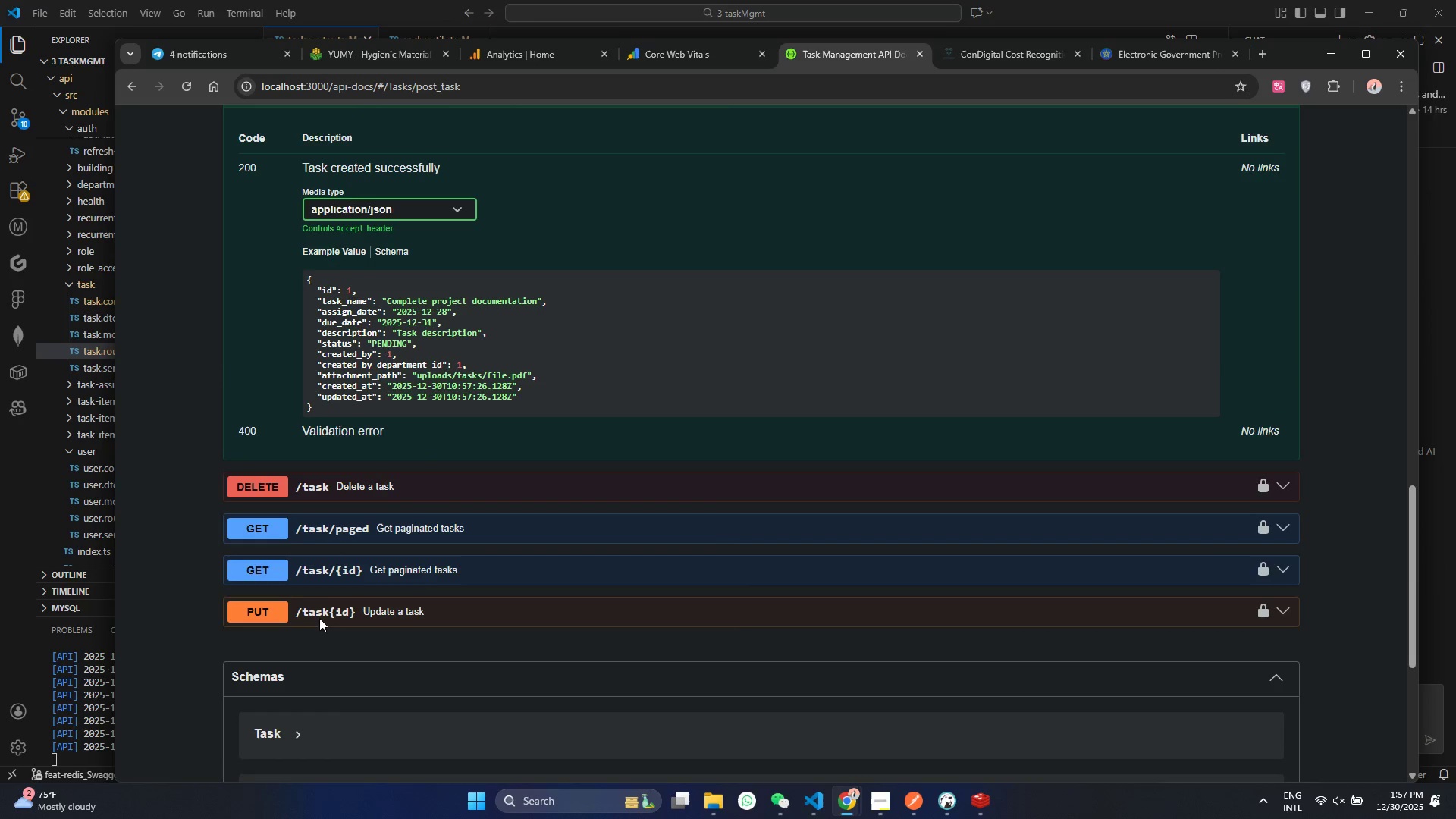 
scroll: coordinate [564, 384], scroll_direction: up, amount: 3.0
 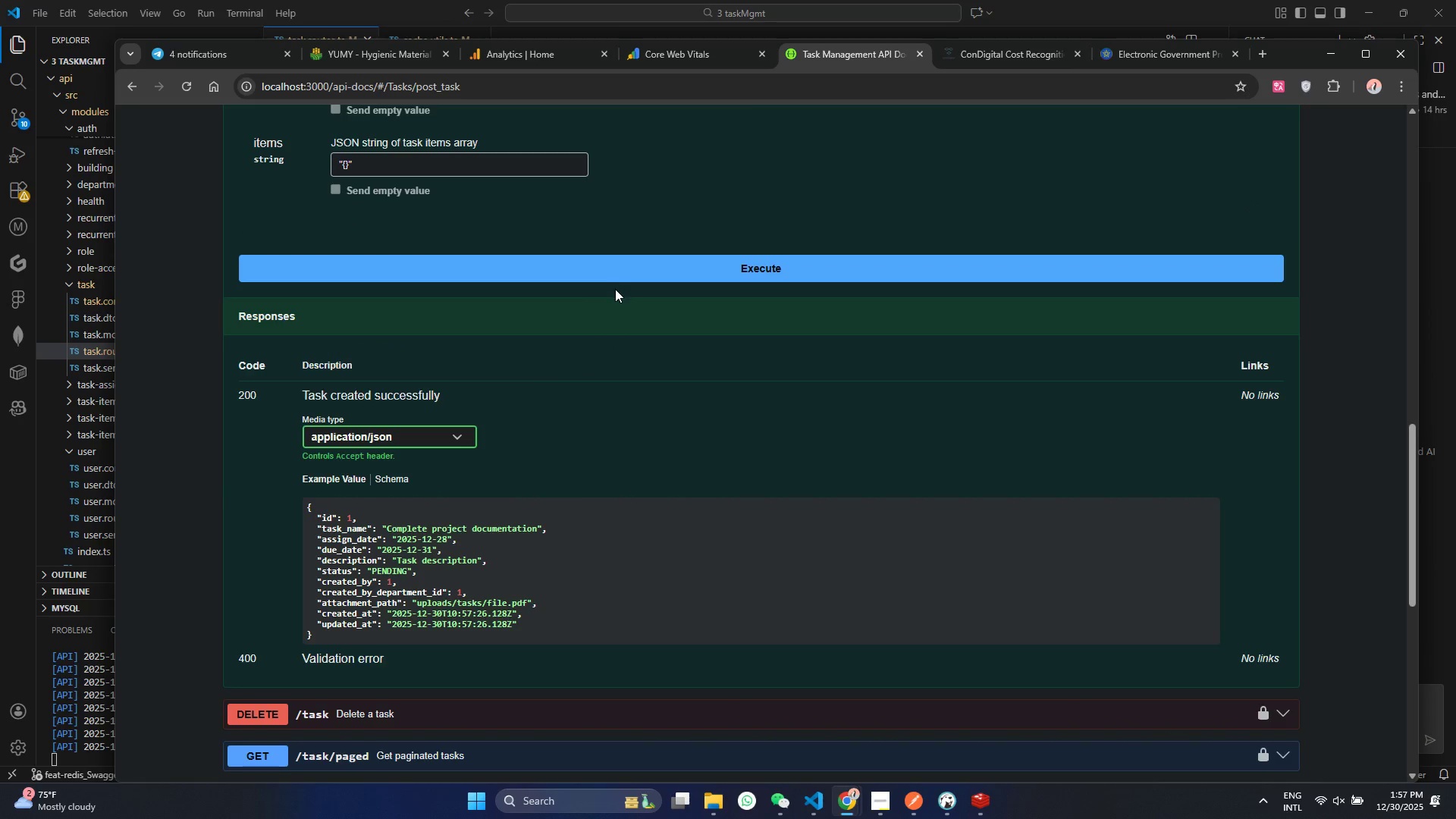 
double_click([615, 289])
 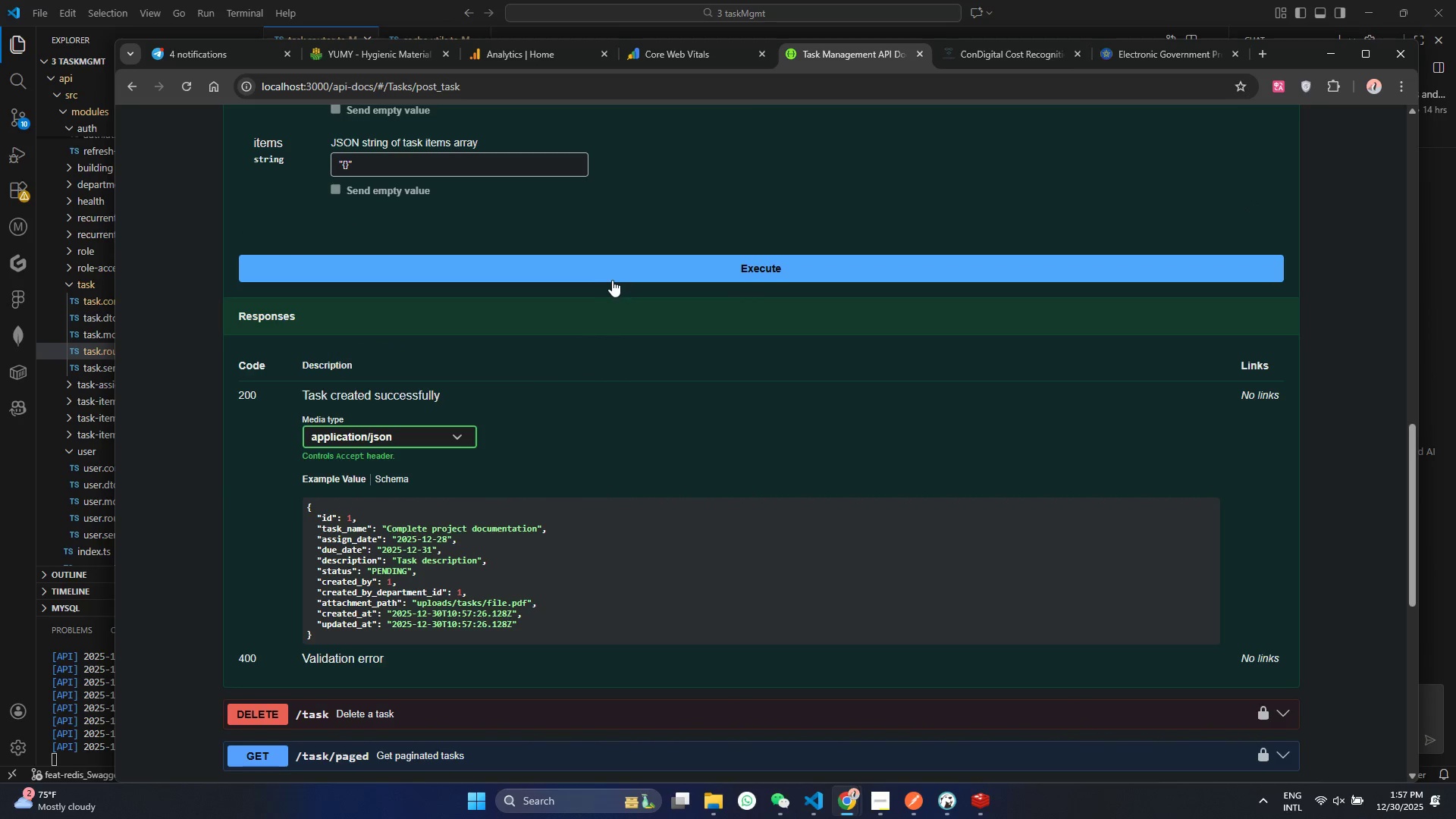 
double_click([613, 279])
 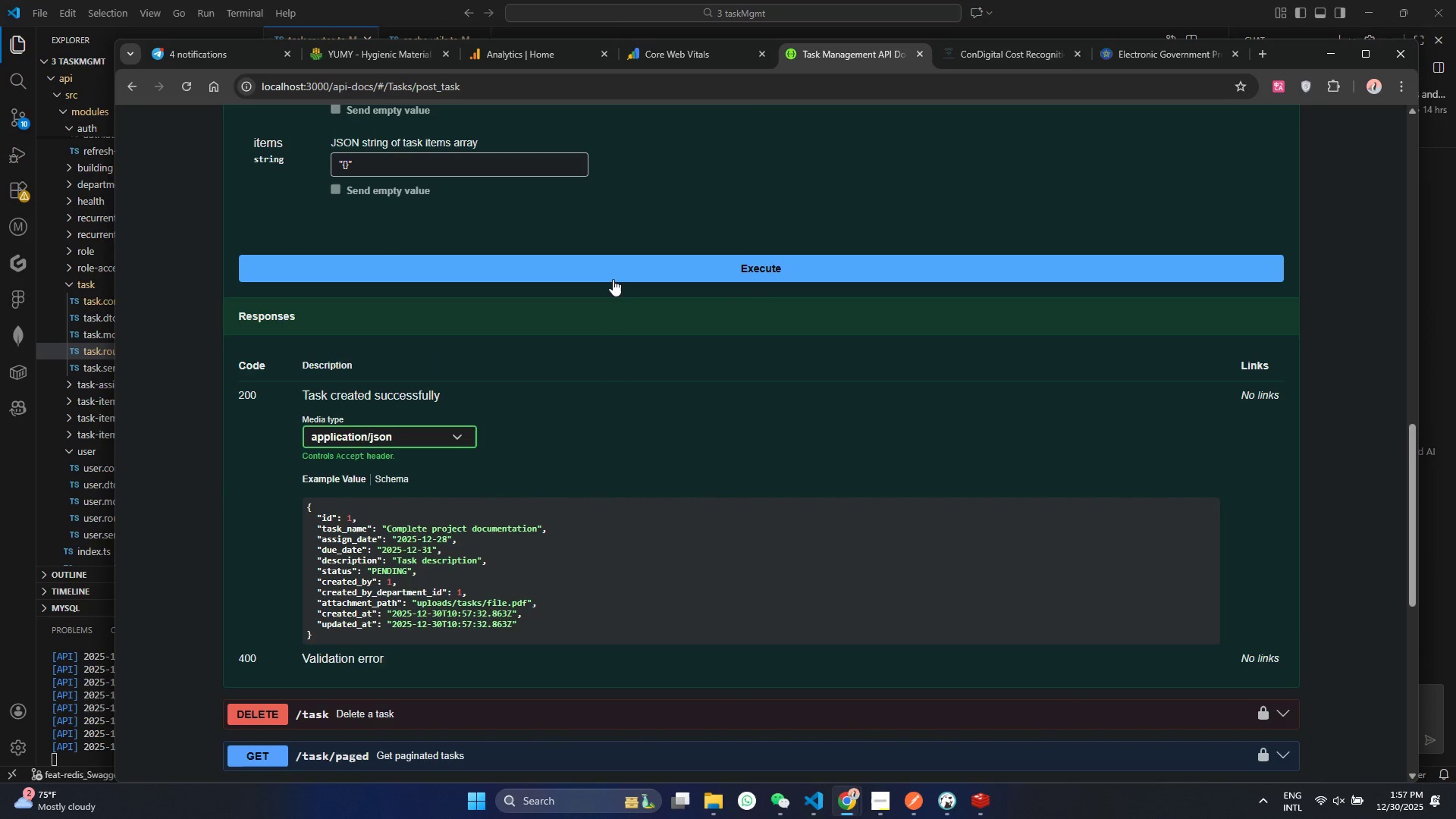 
triple_click([613, 279])
 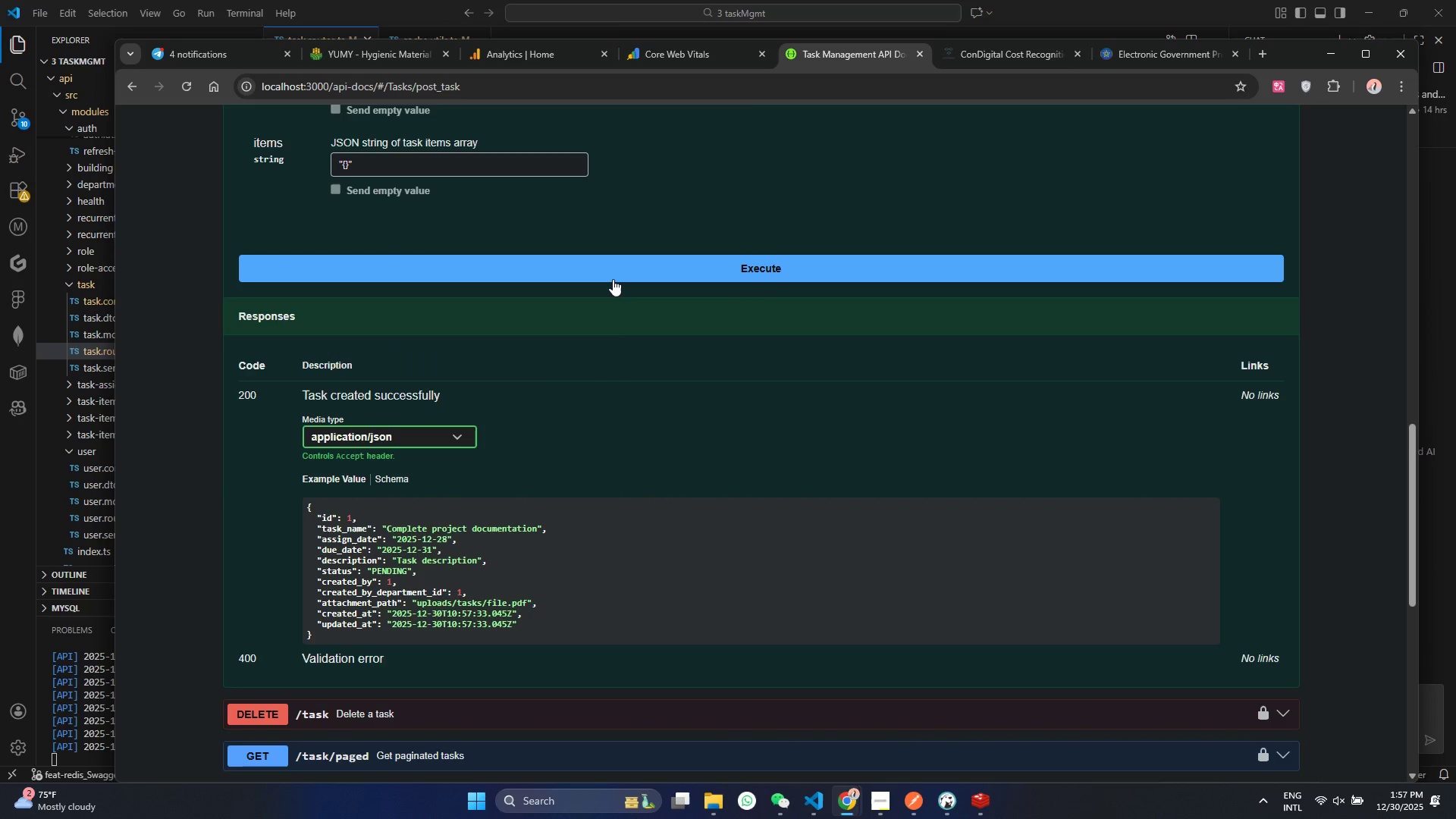 
triple_click([613, 279])
 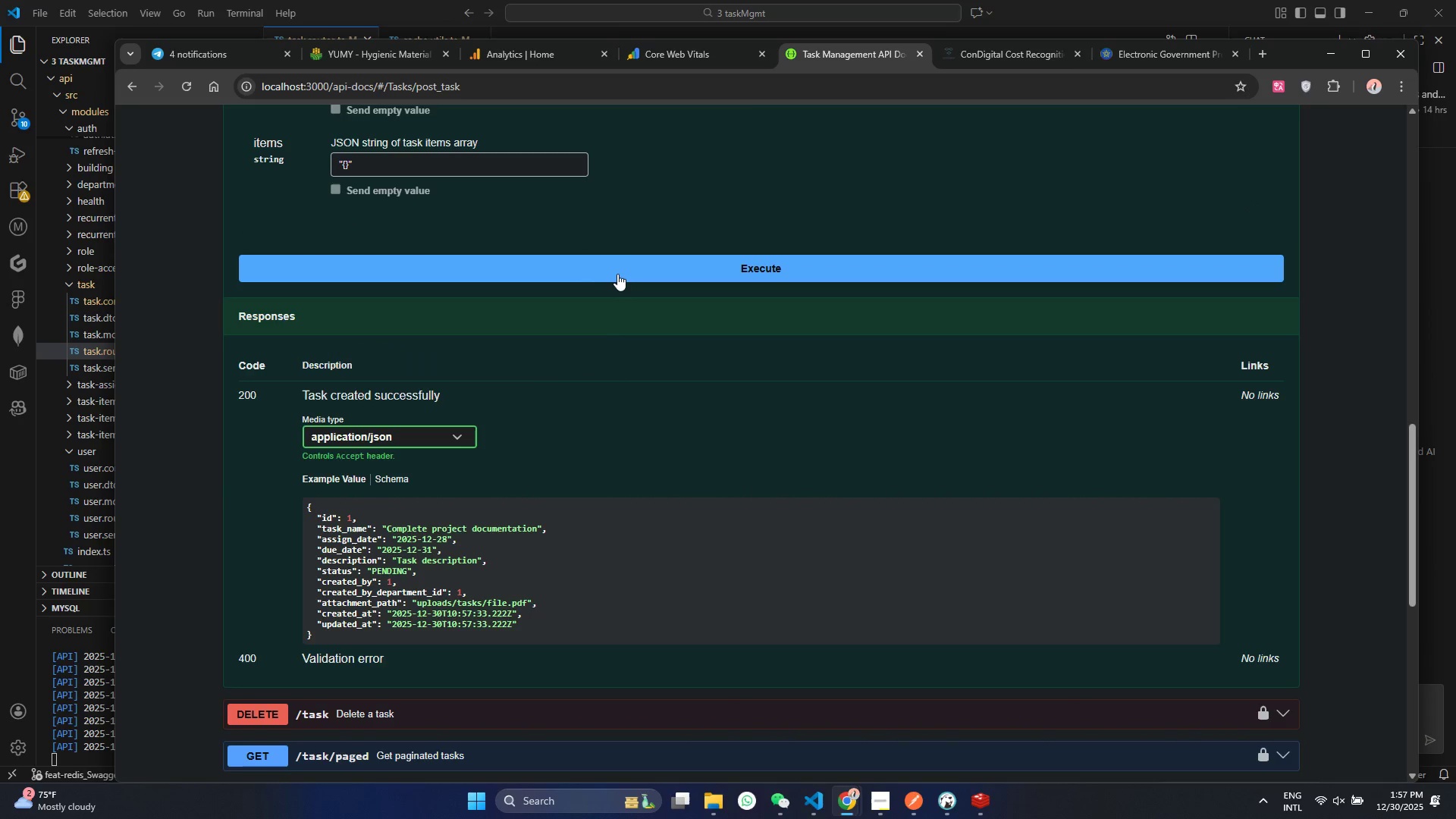 
triple_click([618, 274])
 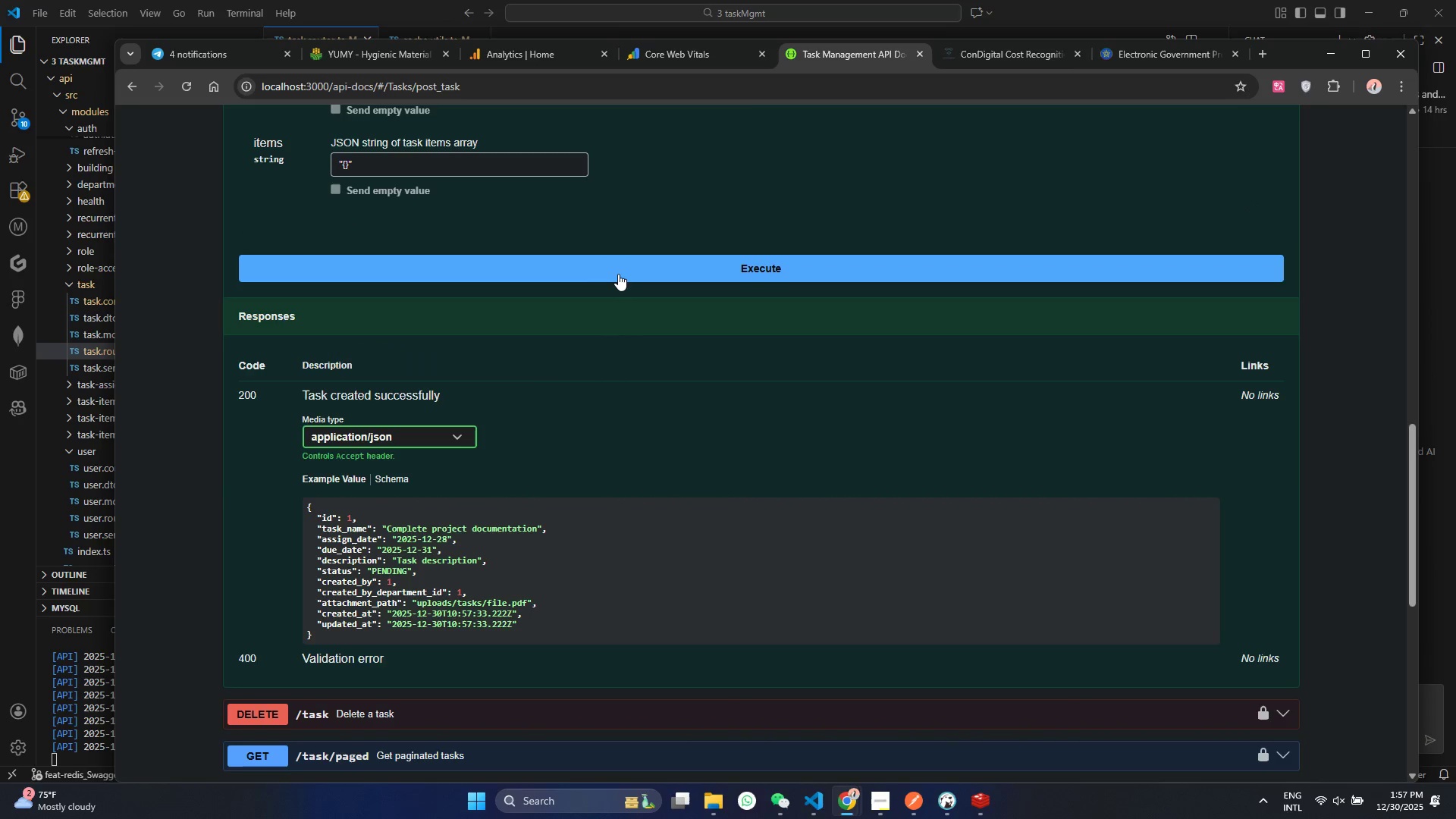 
triple_click([618, 274])
 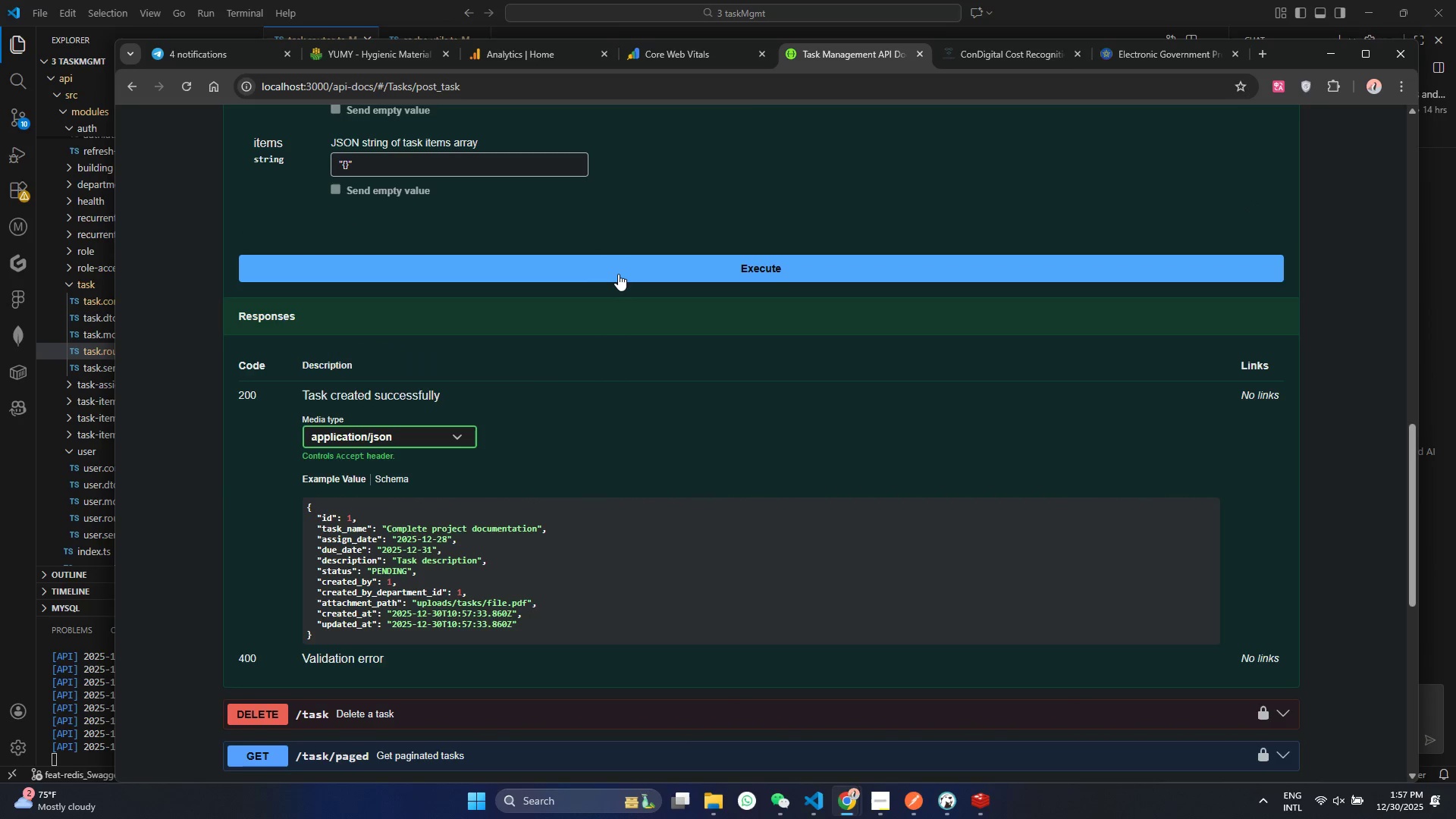 
triple_click([618, 274])
 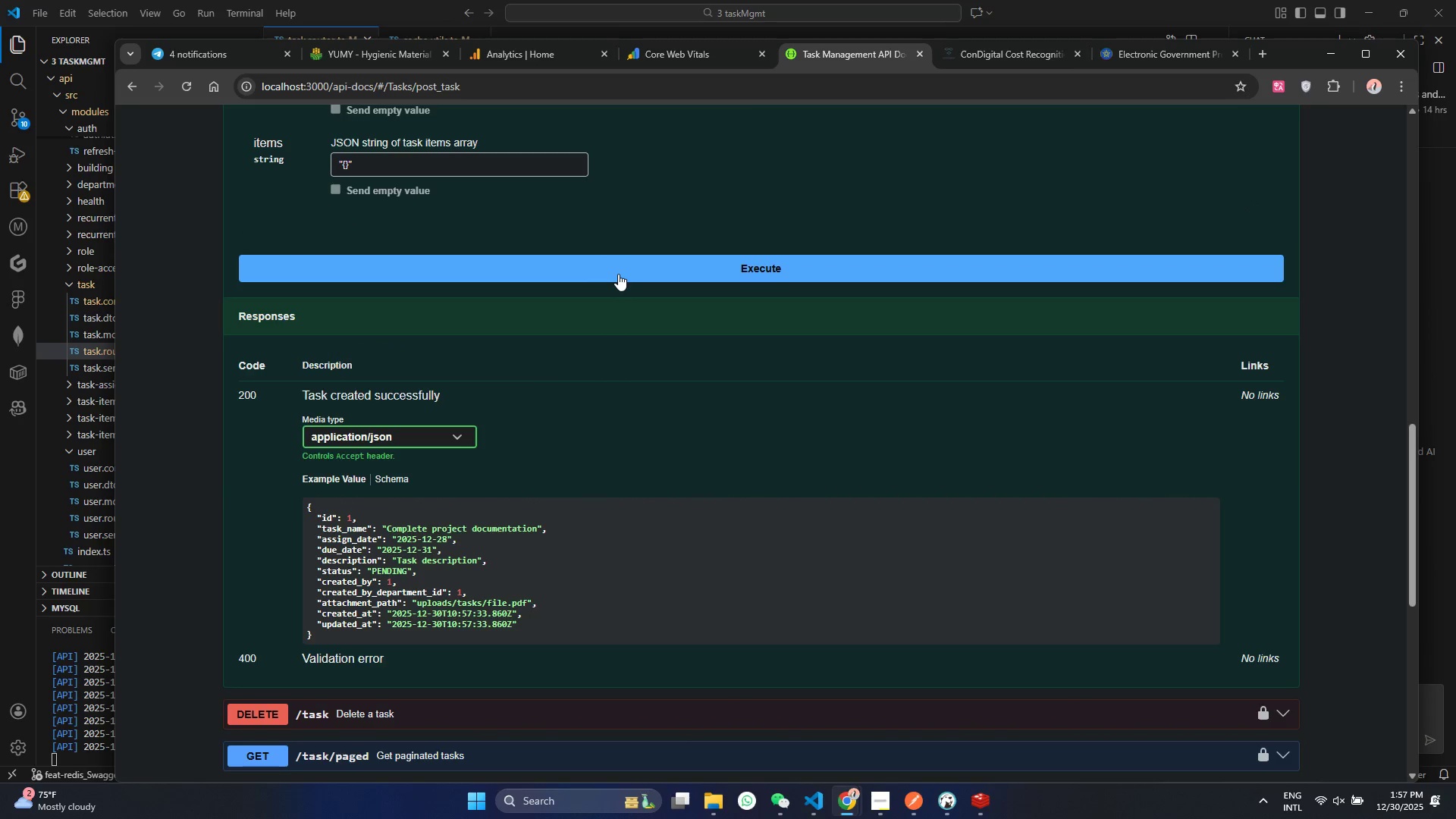 
triple_click([618, 274])
 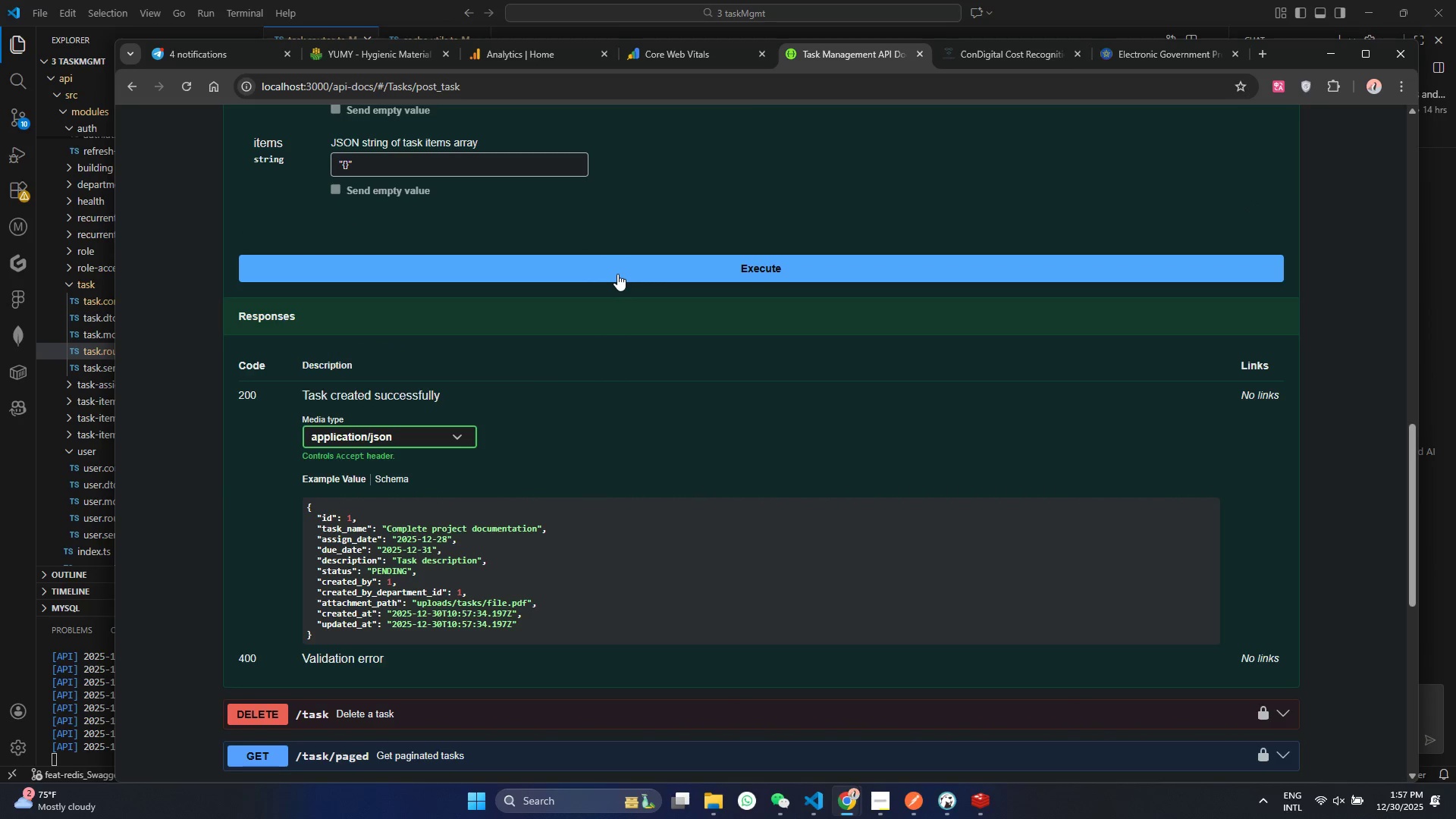 
triple_click([617, 274])
 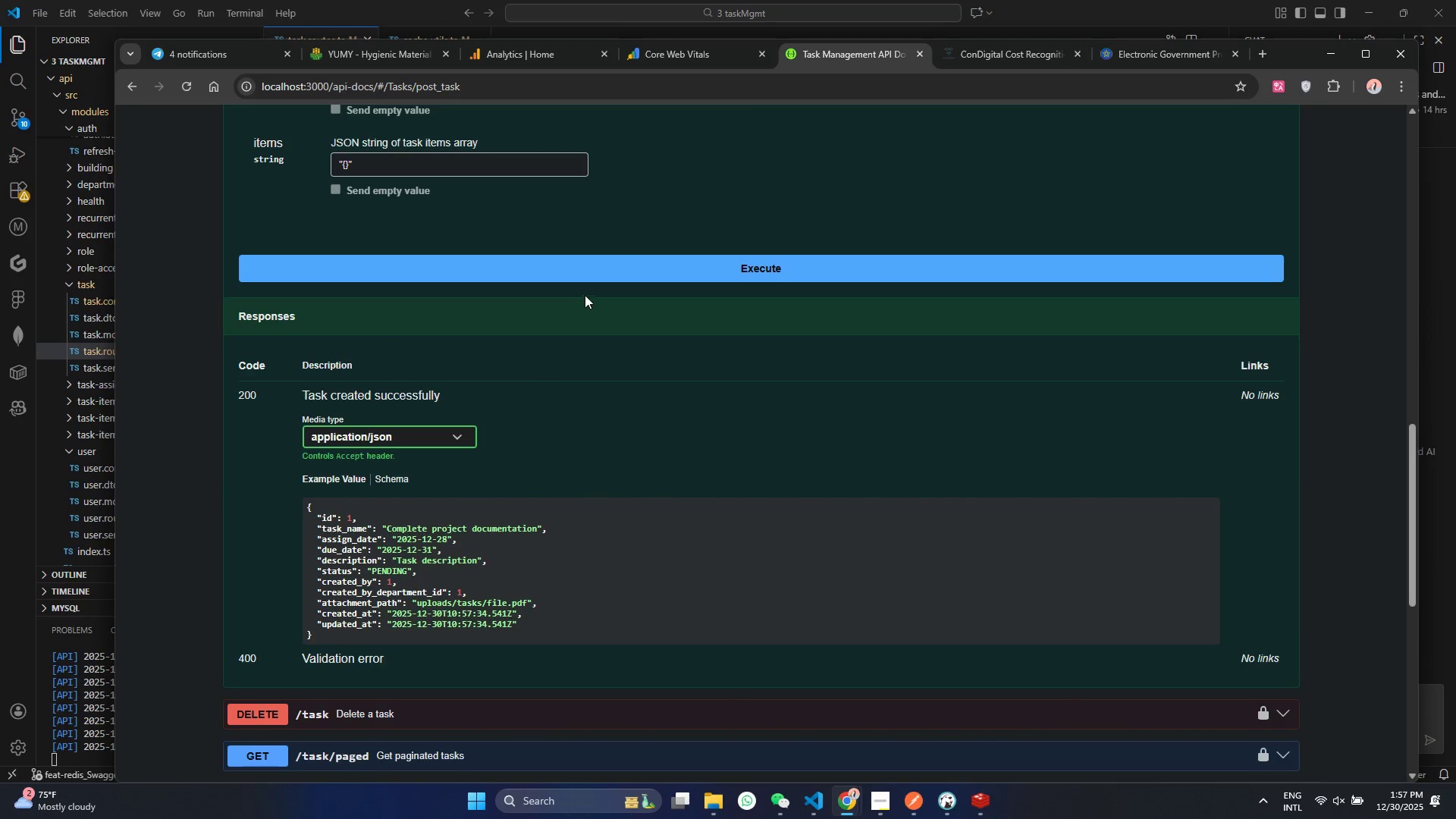 
scroll: coordinate [590, 288], scroll_direction: up, amount: 12.0
 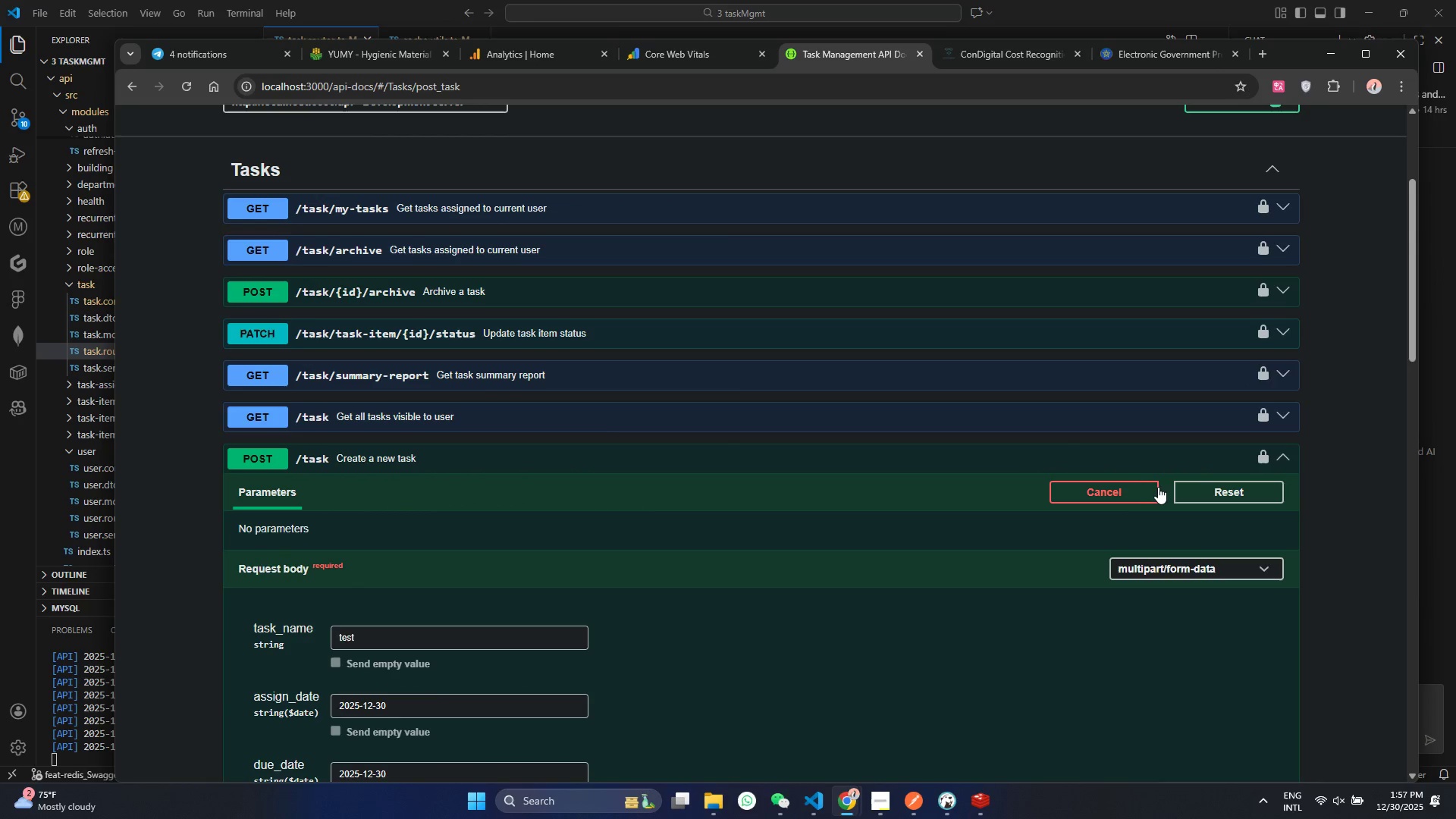 
left_click([1174, 578])
 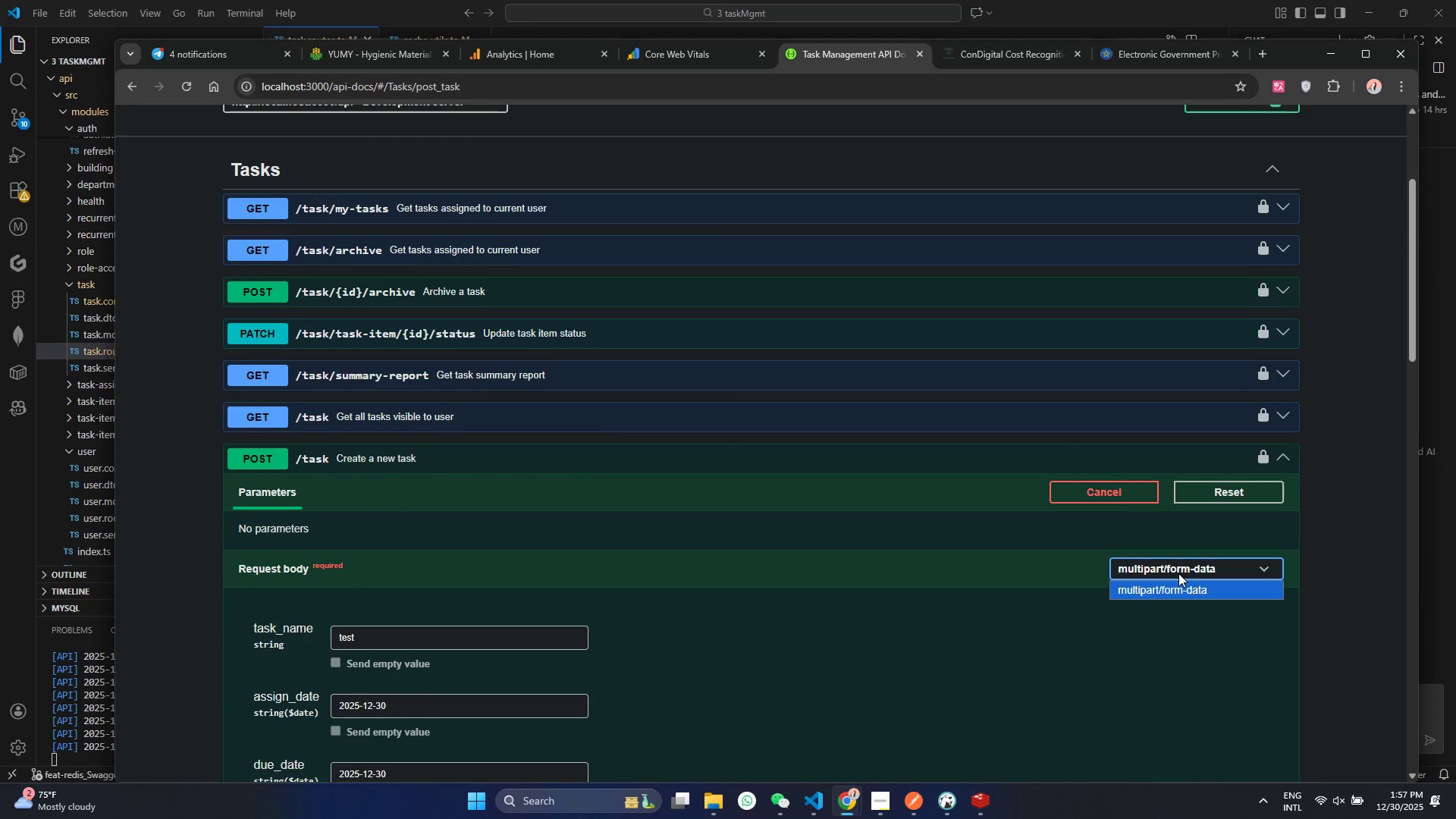 
left_click([1178, 573])
 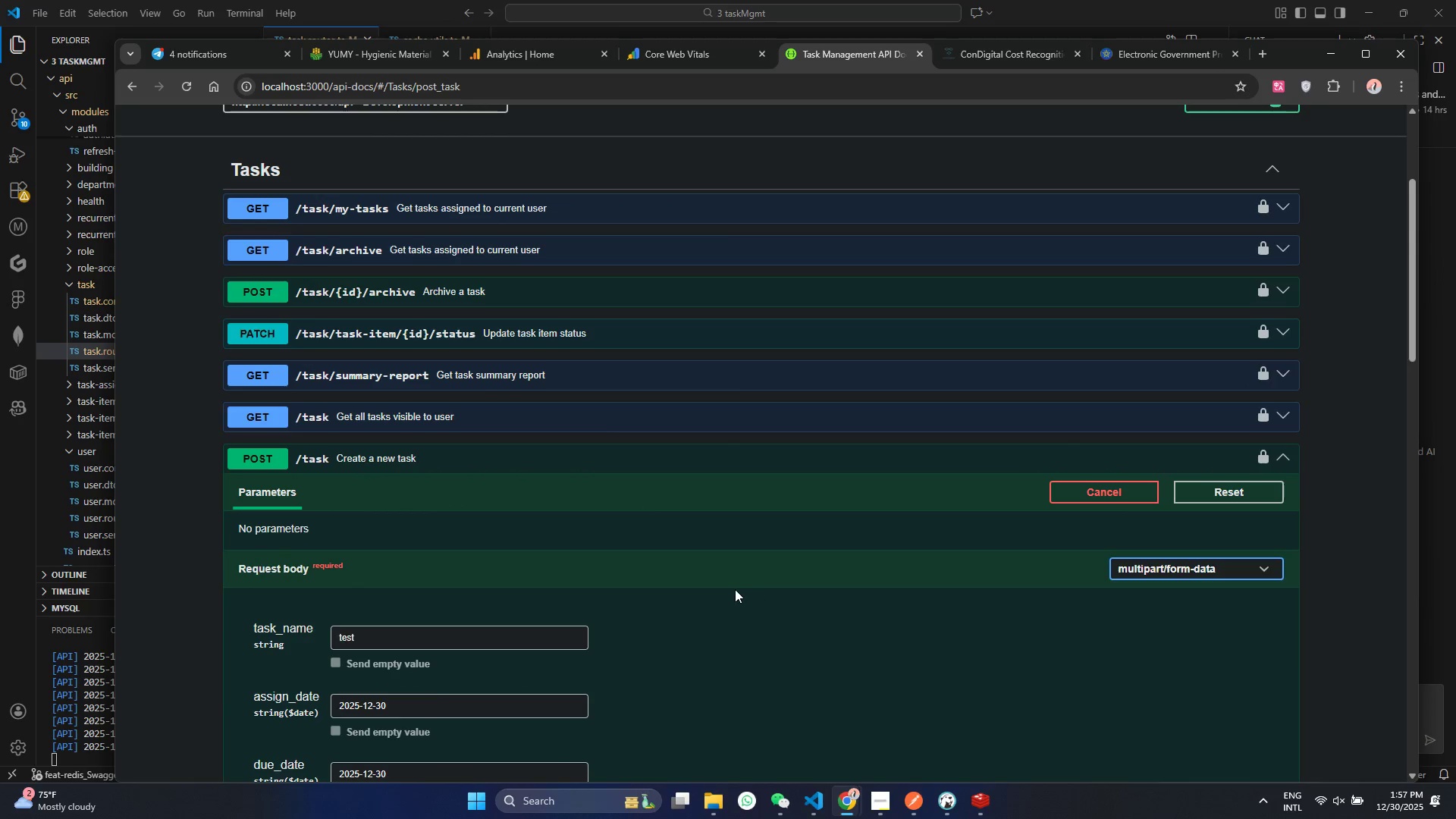 
left_click([735, 589])
 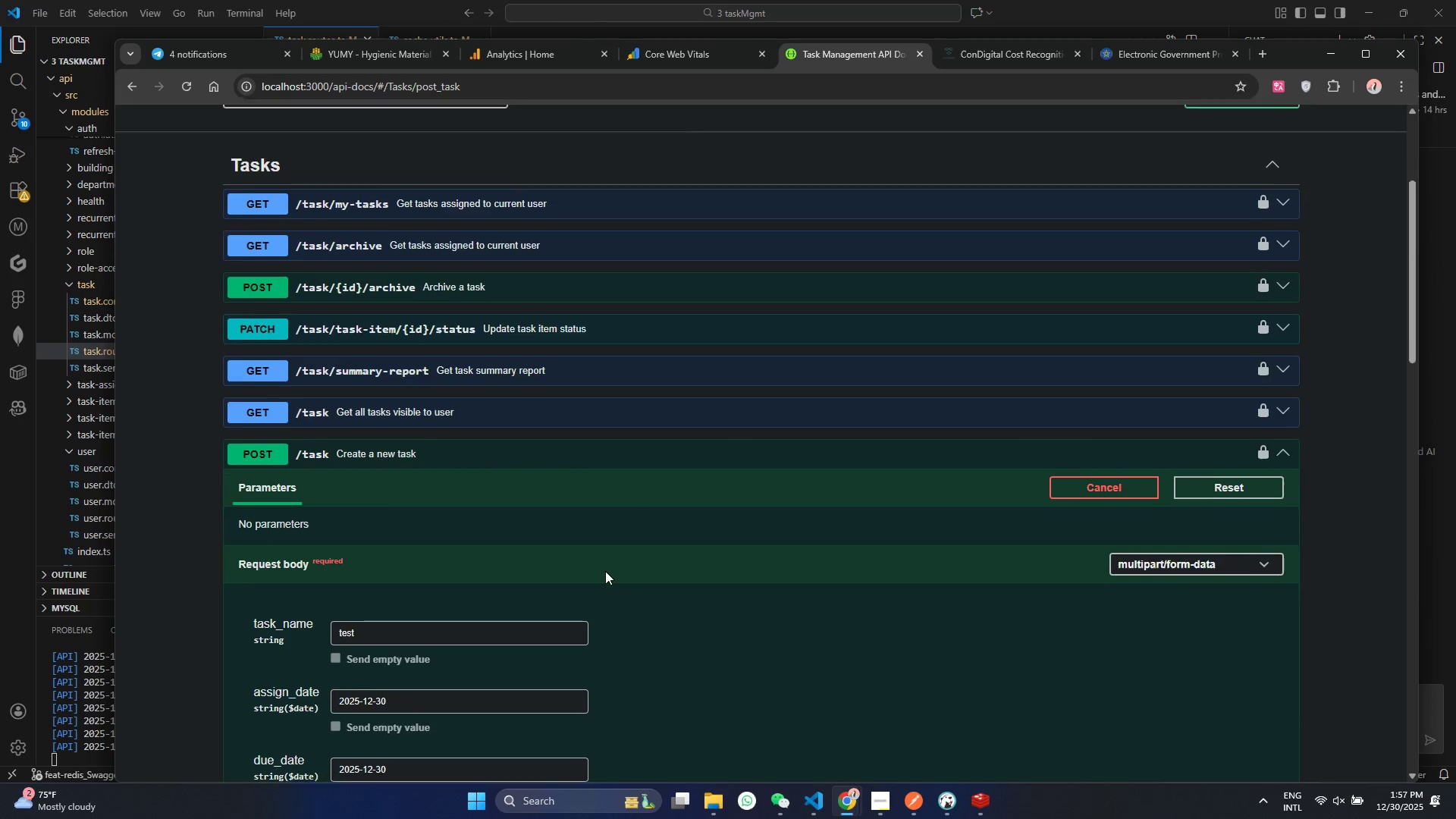 
scroll: coordinate [605, 571], scroll_direction: down, amount: 5.0
 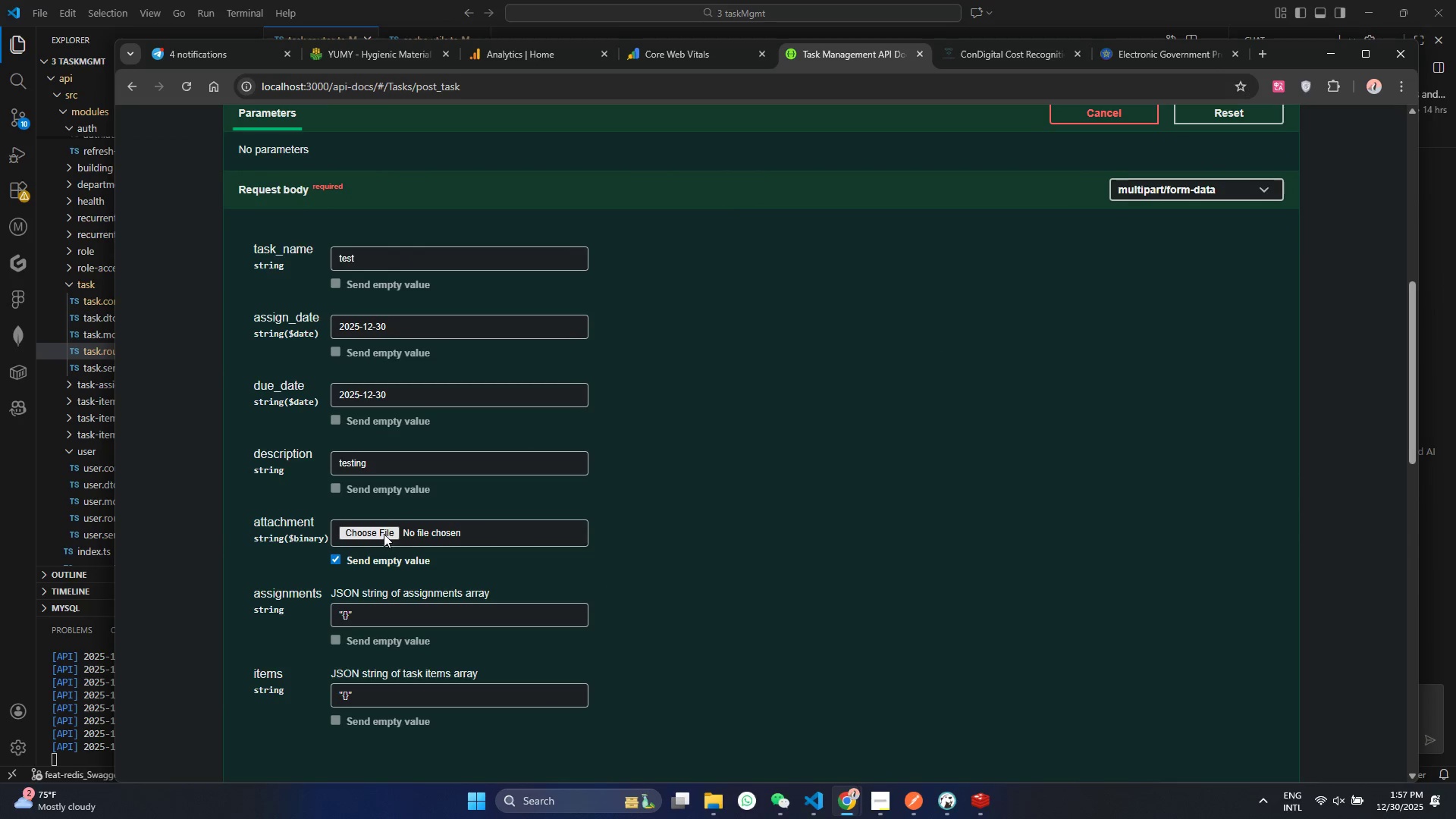 
left_click([356, 531])
 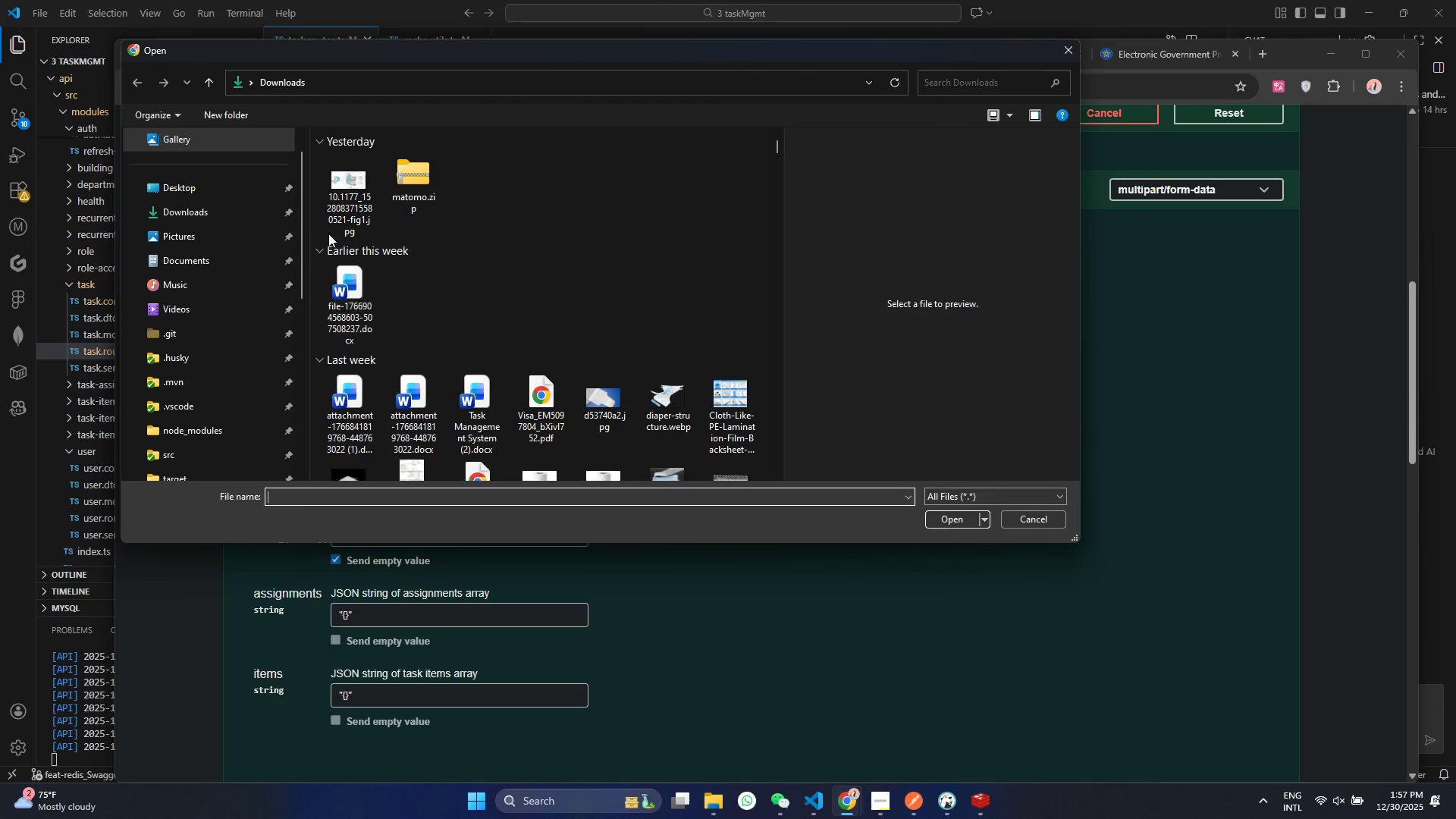 
left_click([340, 209])
 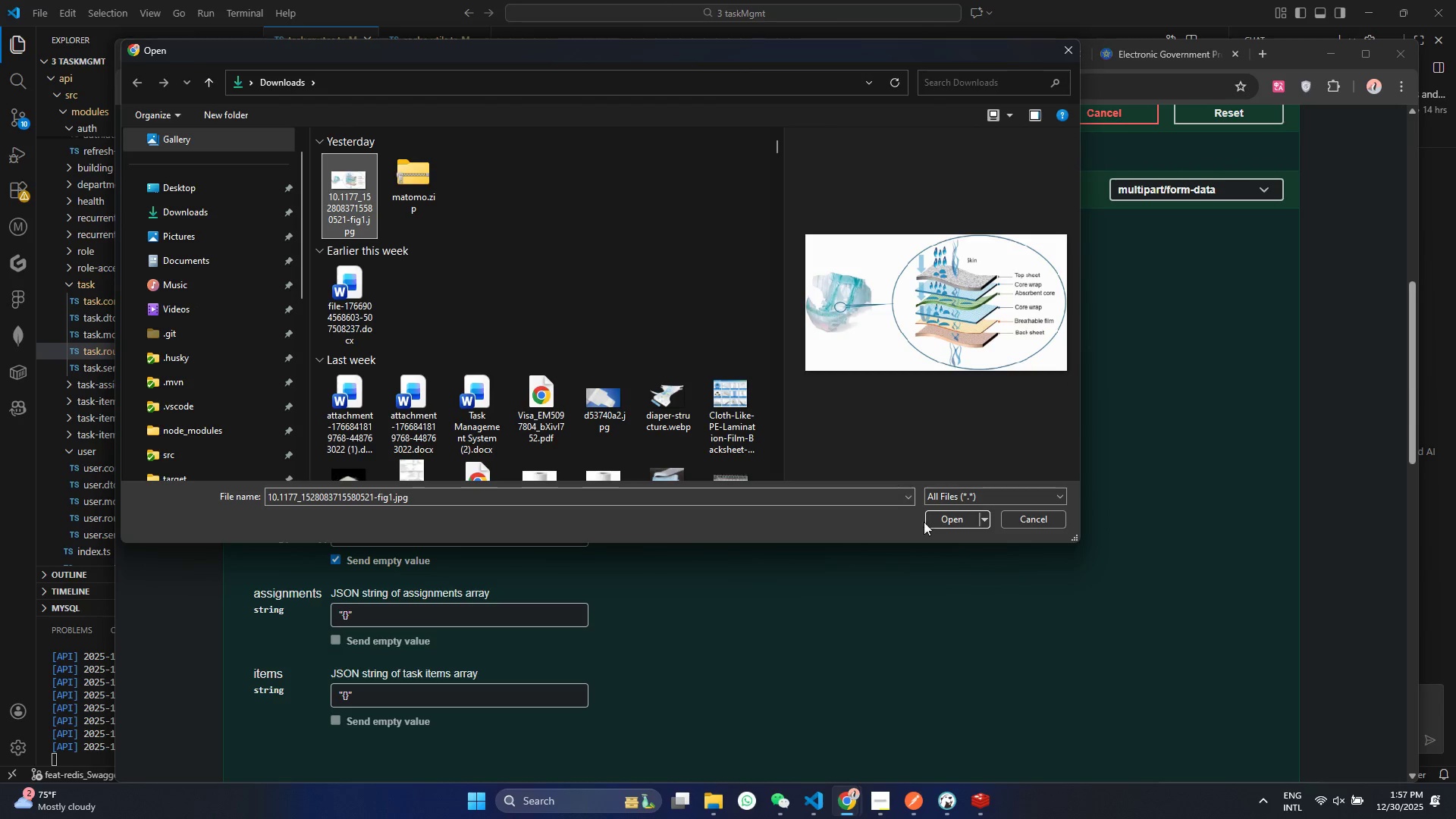 
left_click([951, 522])
 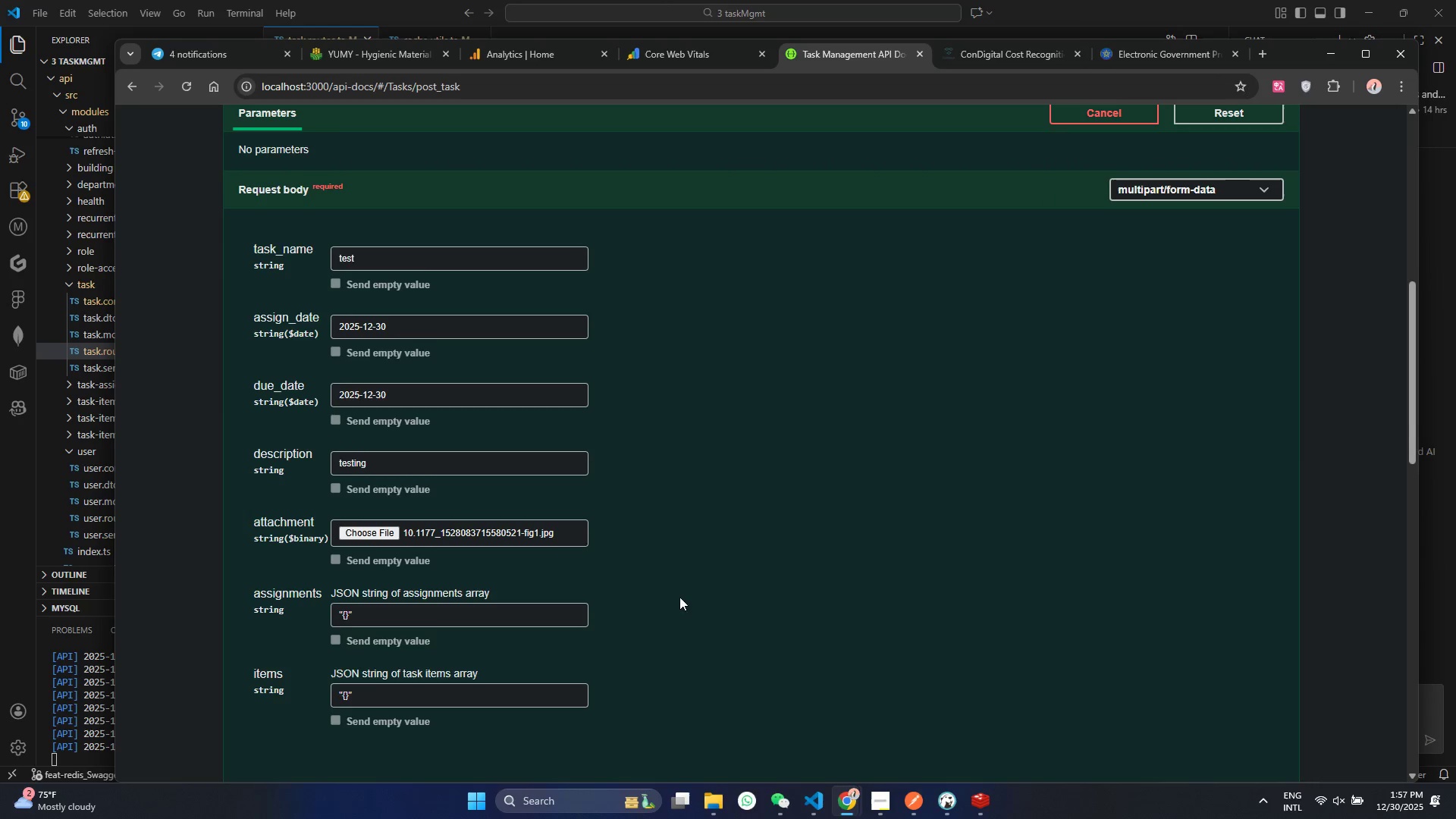 
scroll: coordinate [651, 598], scroll_direction: down, amount: 3.0
 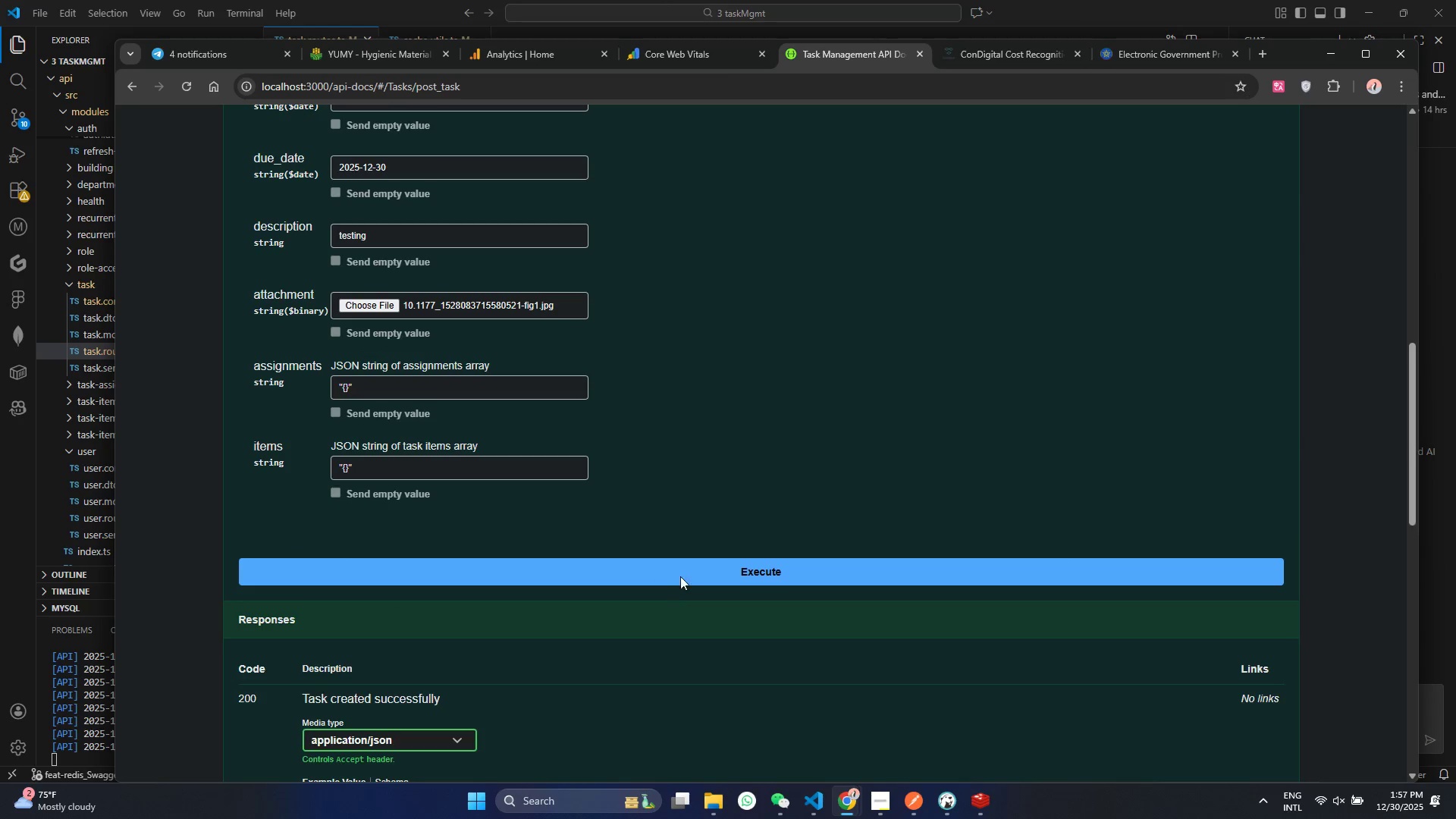 
double_click([682, 571])
 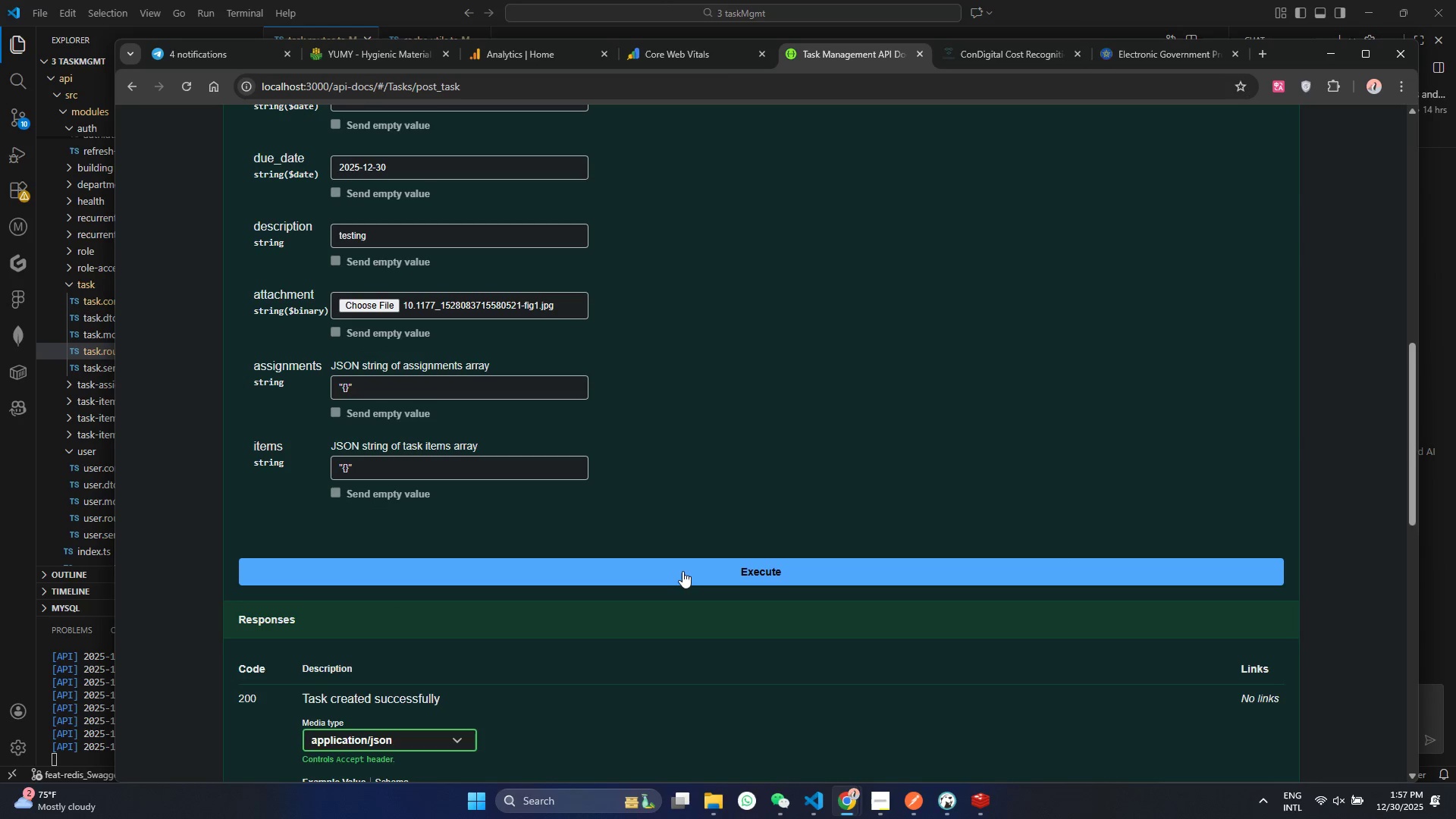 
triple_click([682, 571])
 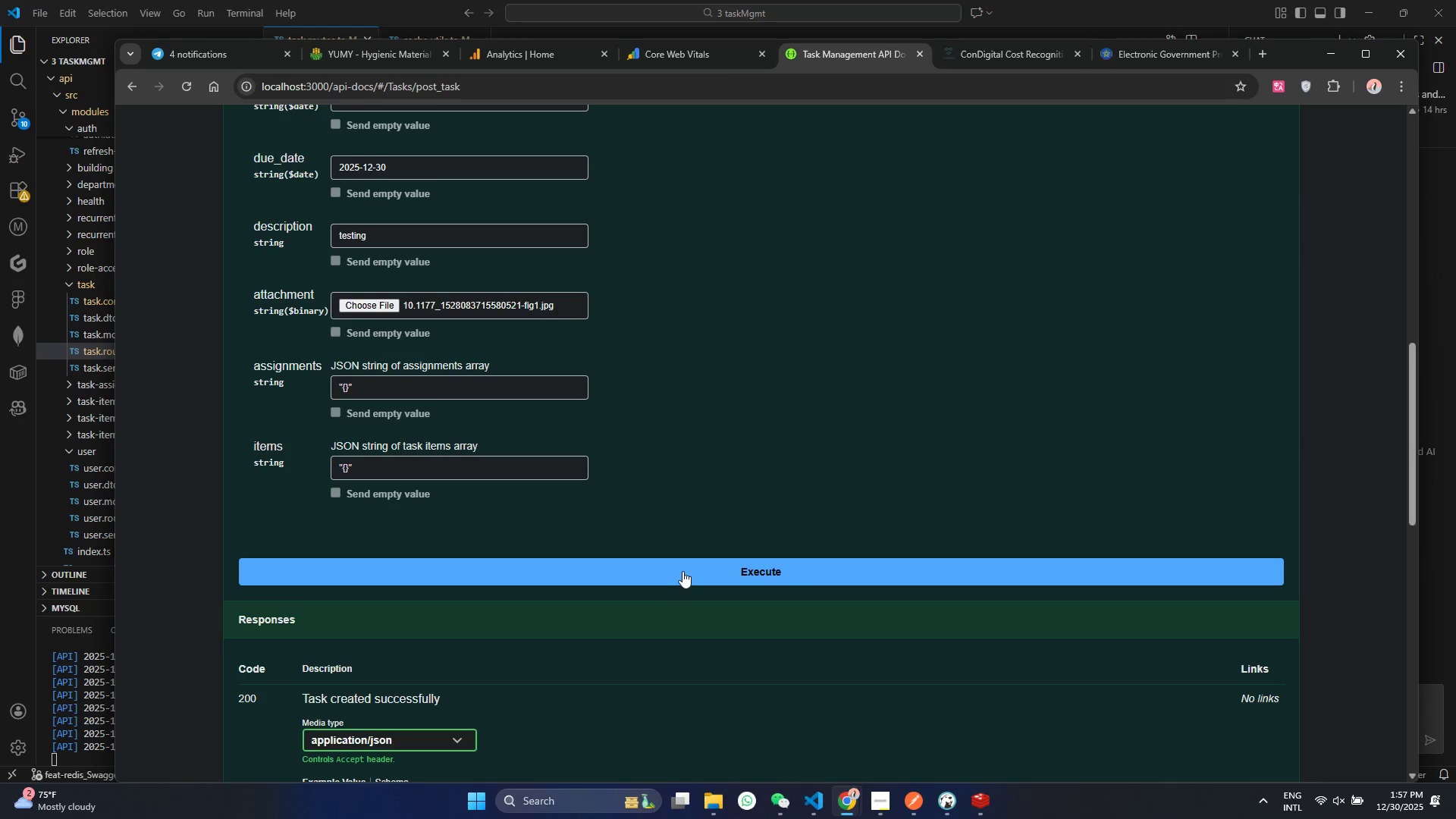 
triple_click([682, 571])
 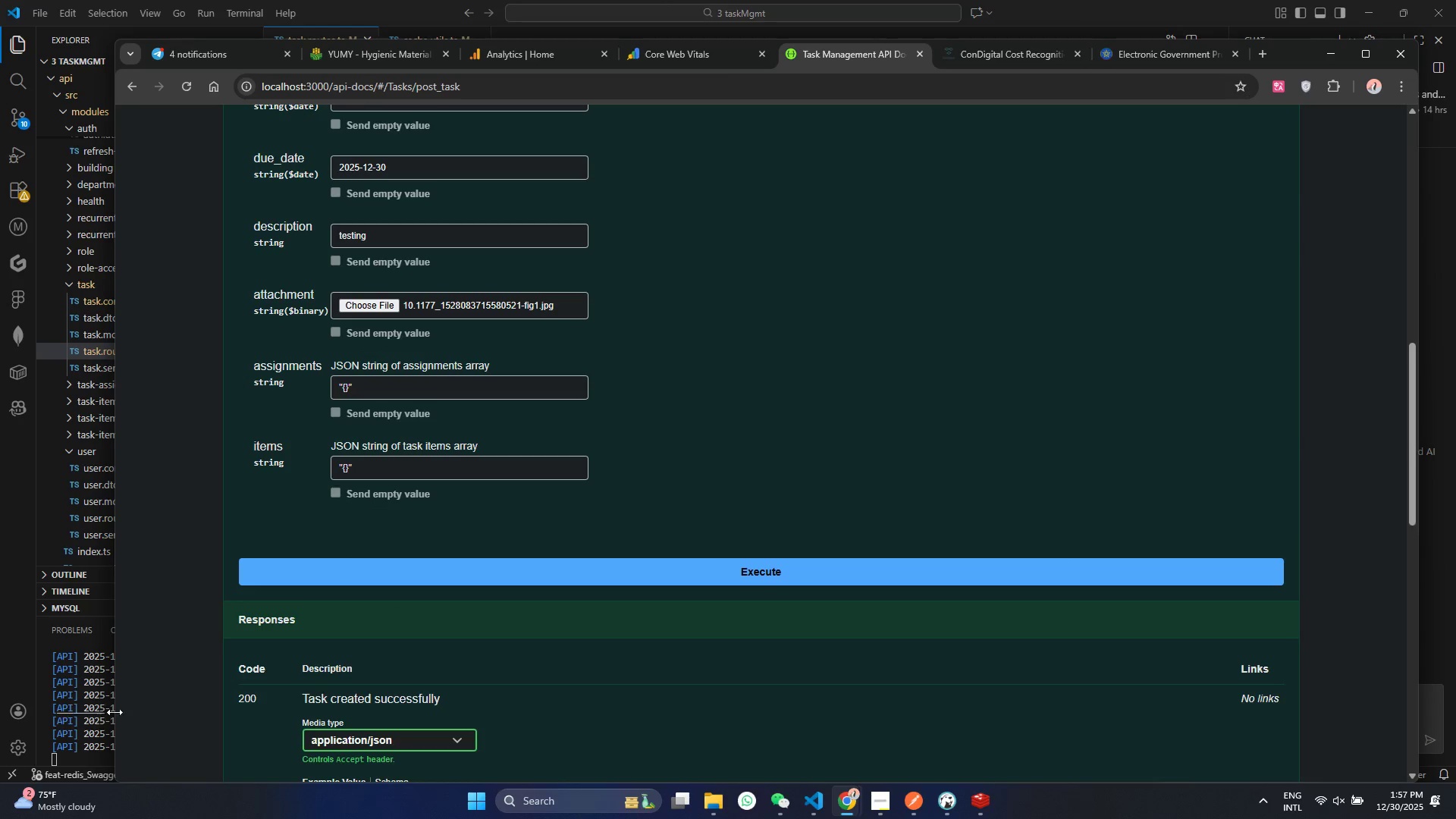 
left_click([115, 715])
 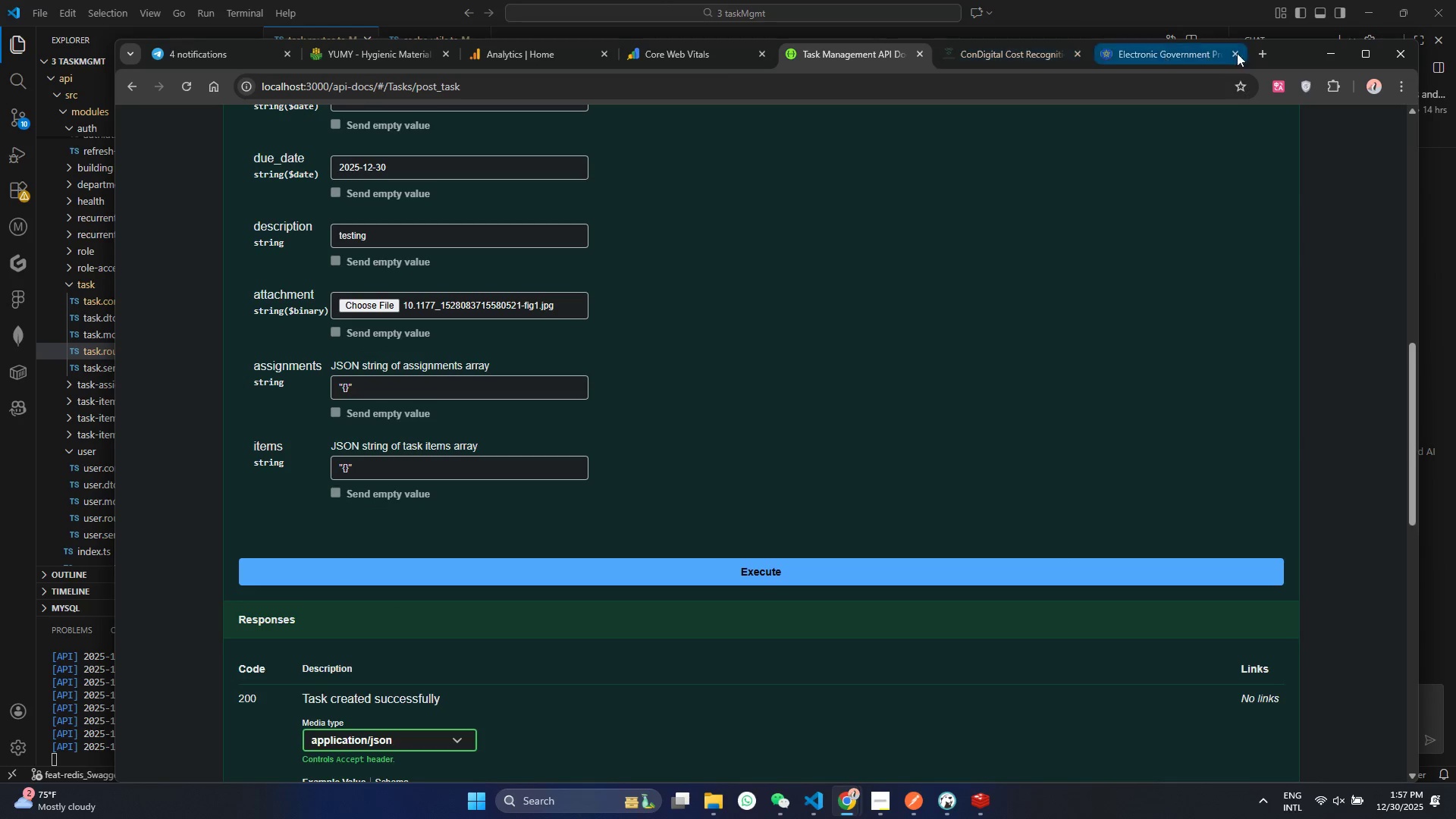 
left_click_drag(start_coordinate=[1291, 52], to_coordinate=[1432, 120])
 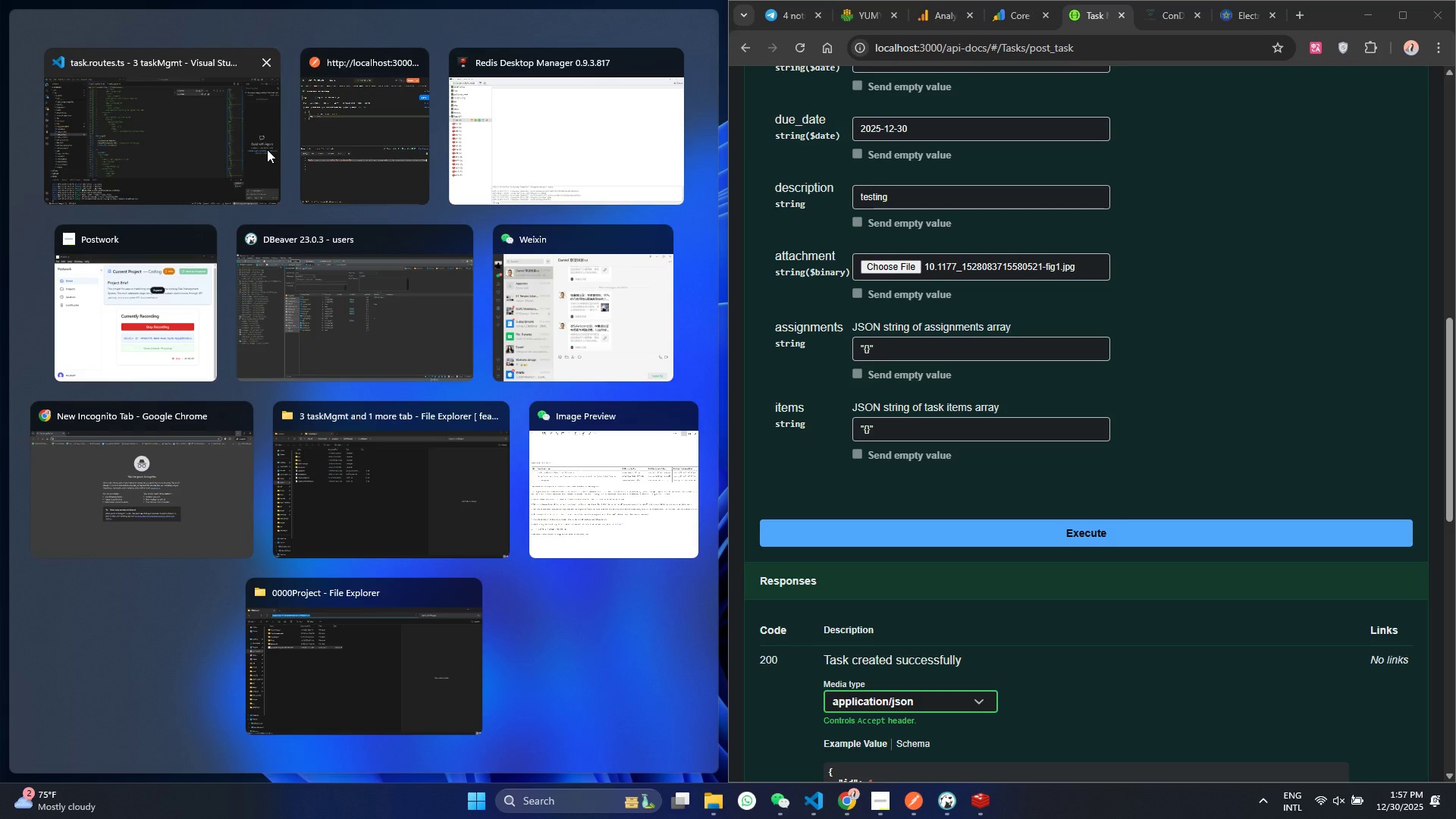 
left_click([267, 149])
 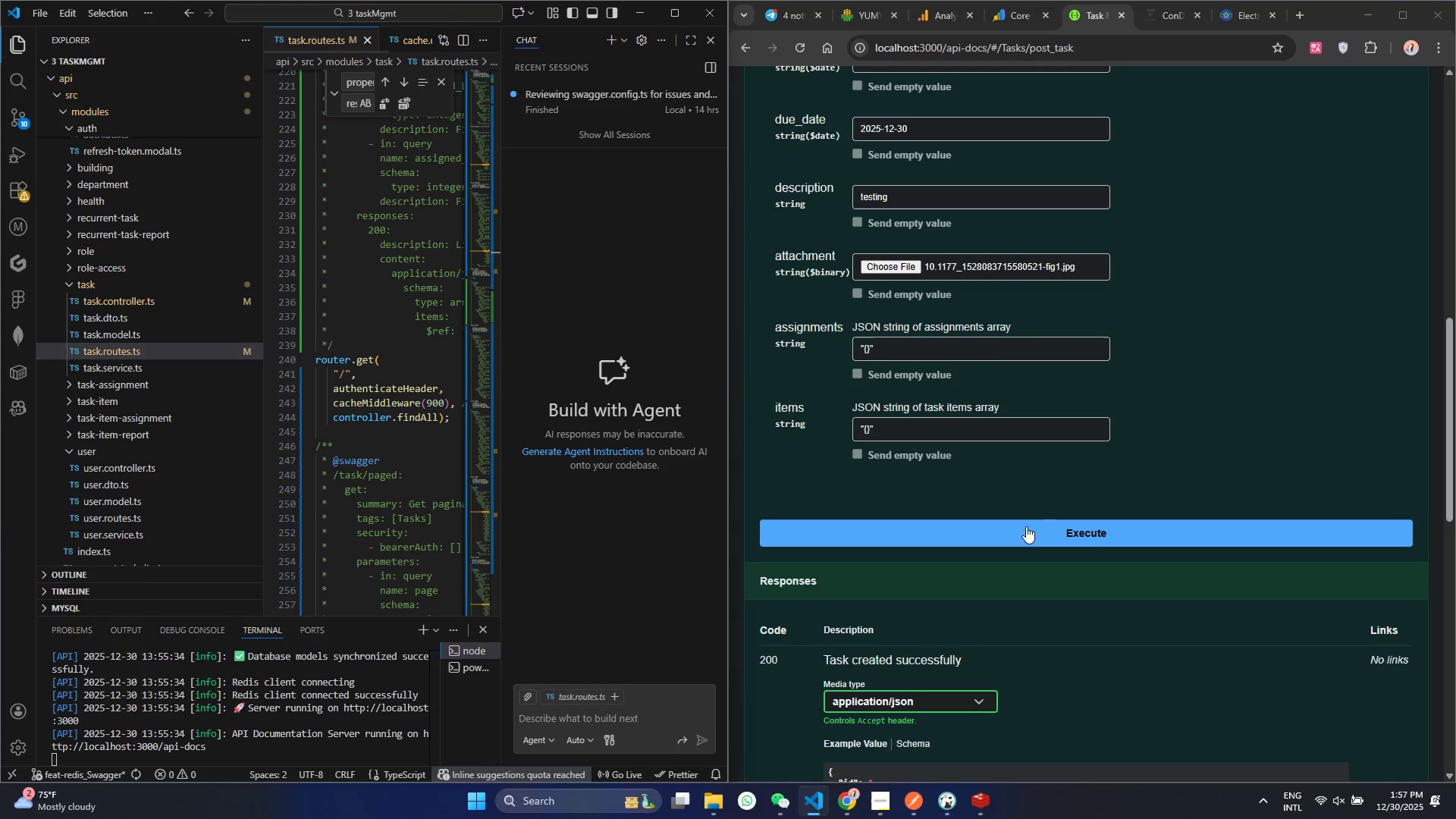 
double_click([1025, 538])
 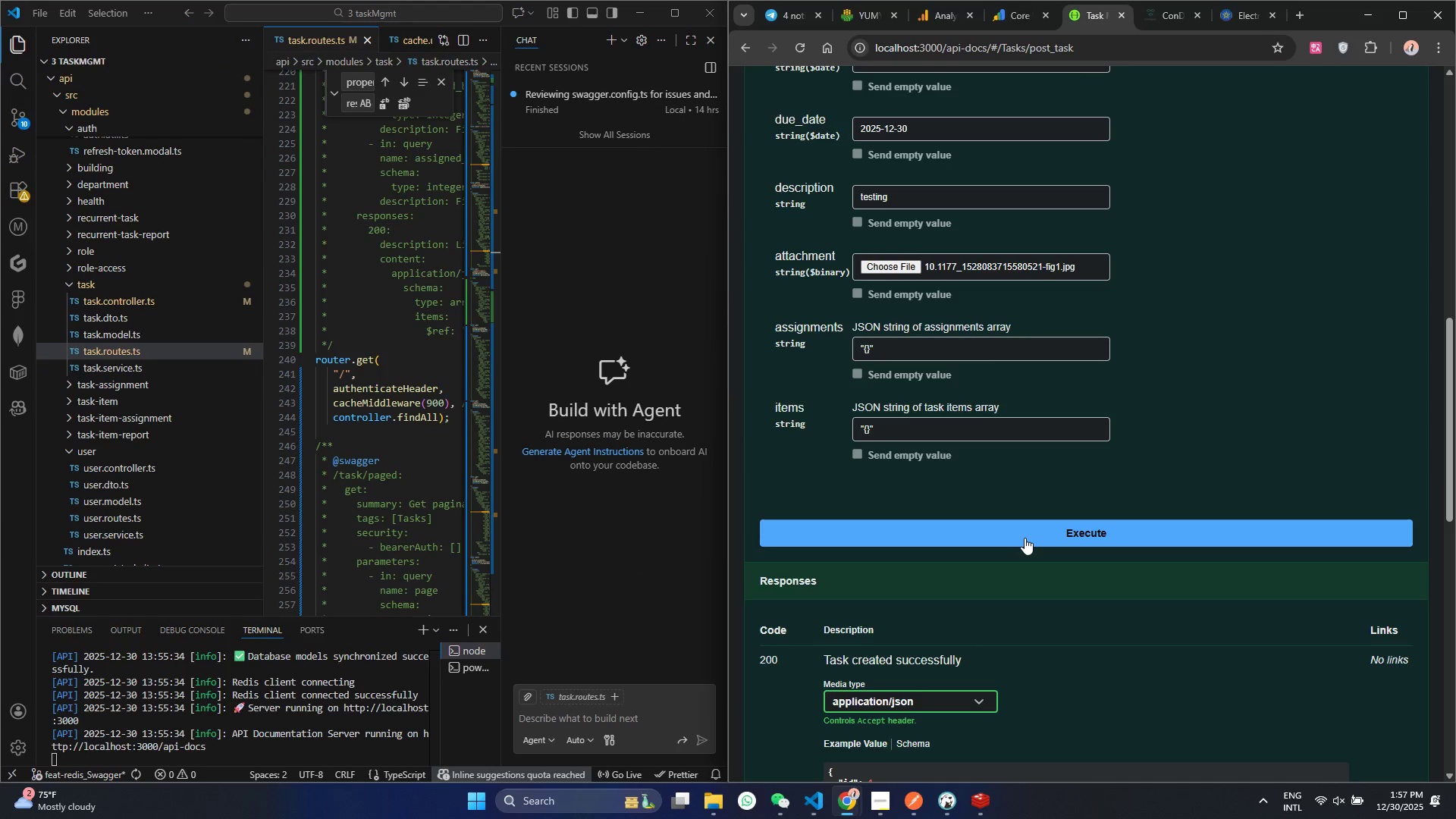 
triple_click([1025, 538])
 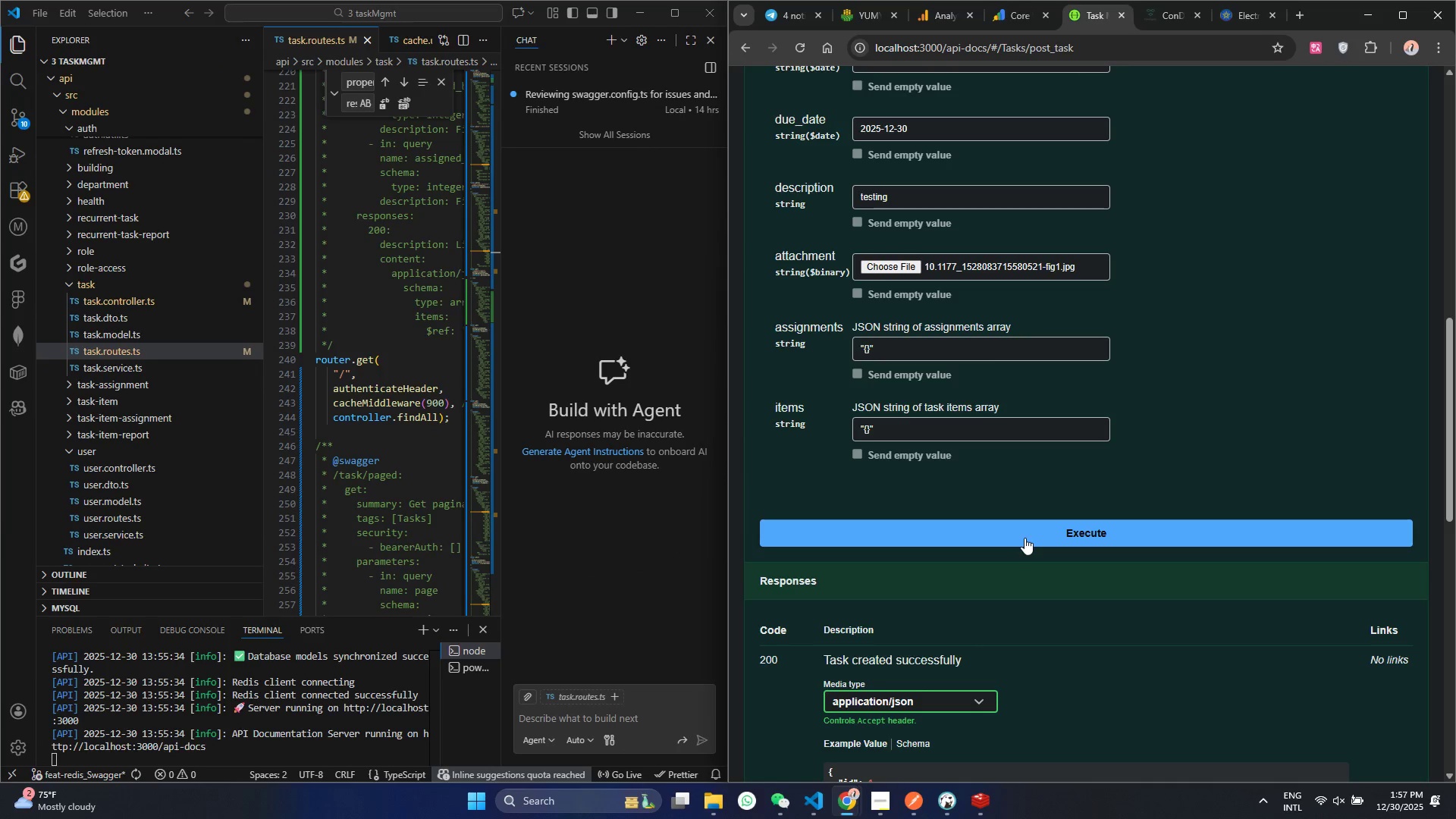 
triple_click([1025, 538])
 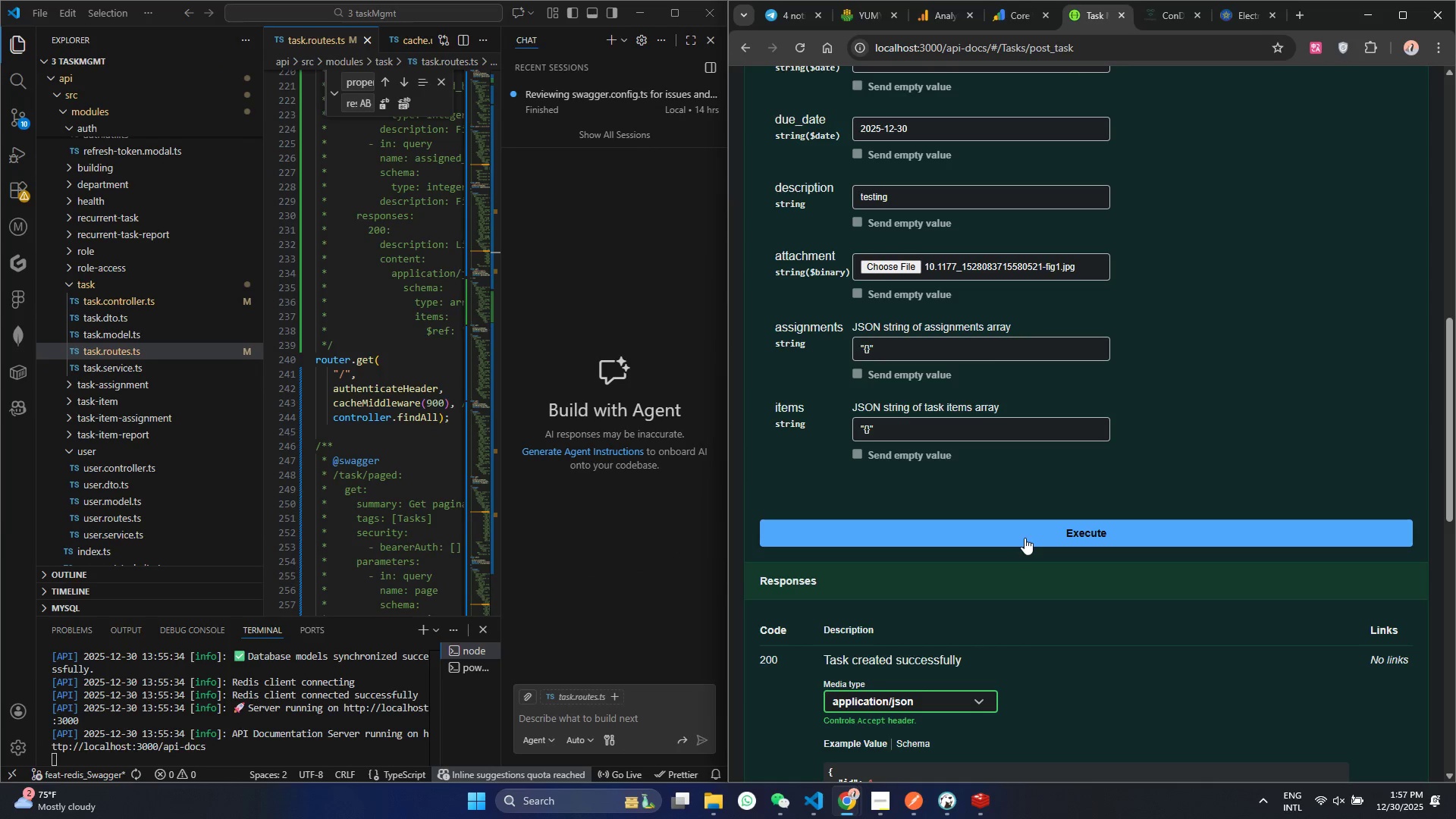 
triple_click([1025, 538])
 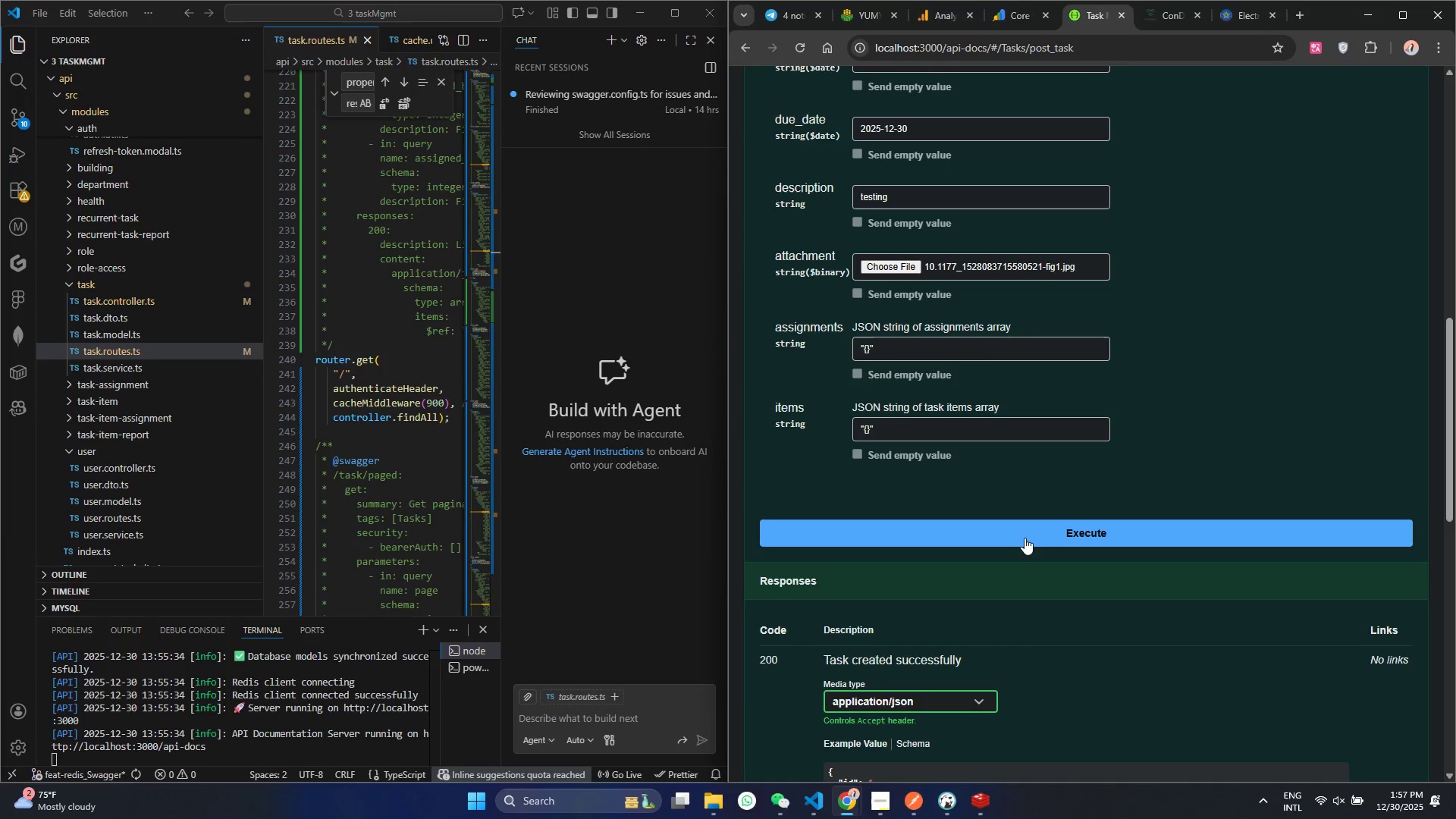 
triple_click([1025, 538])
 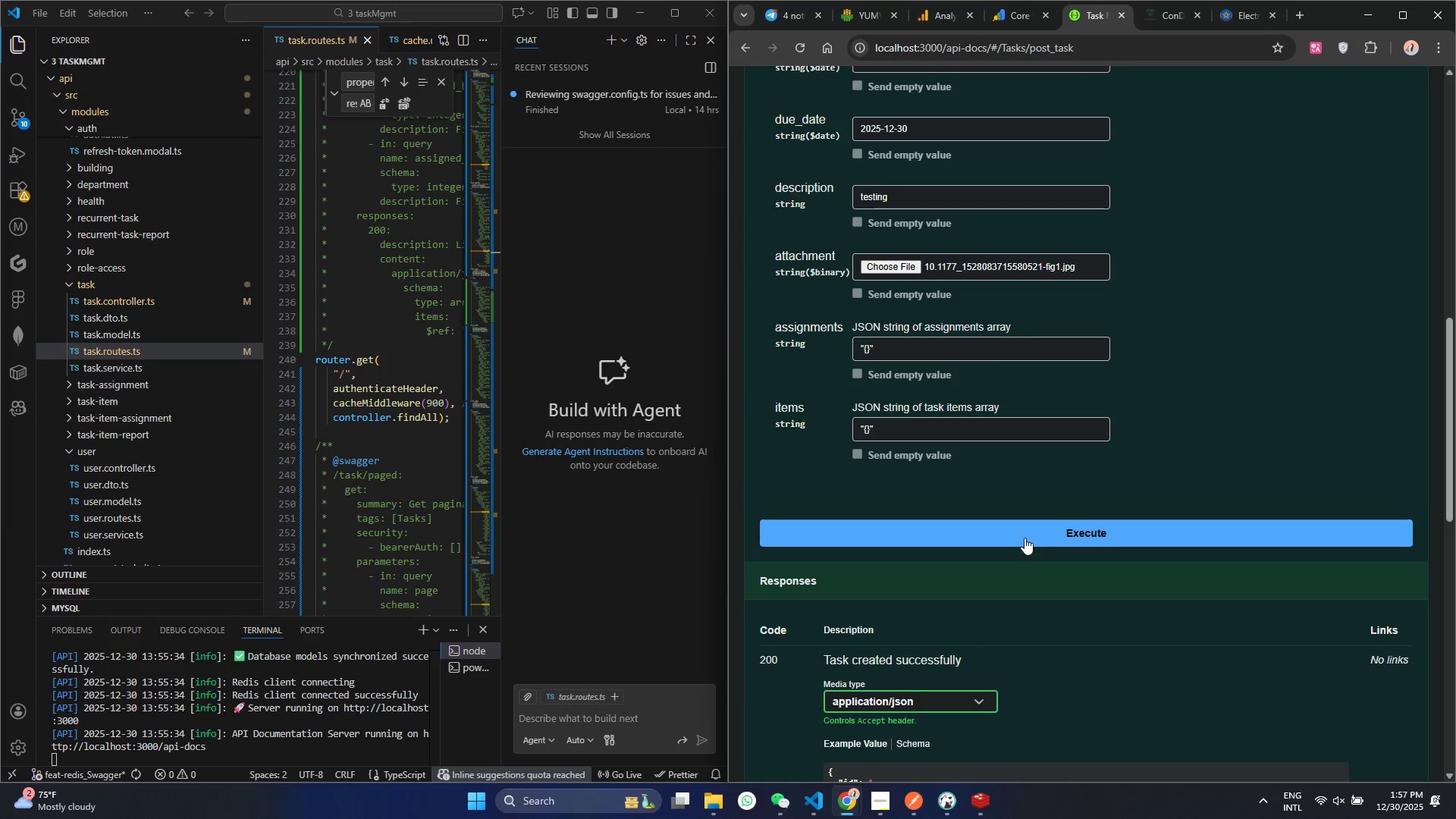 
triple_click([1025, 538])
 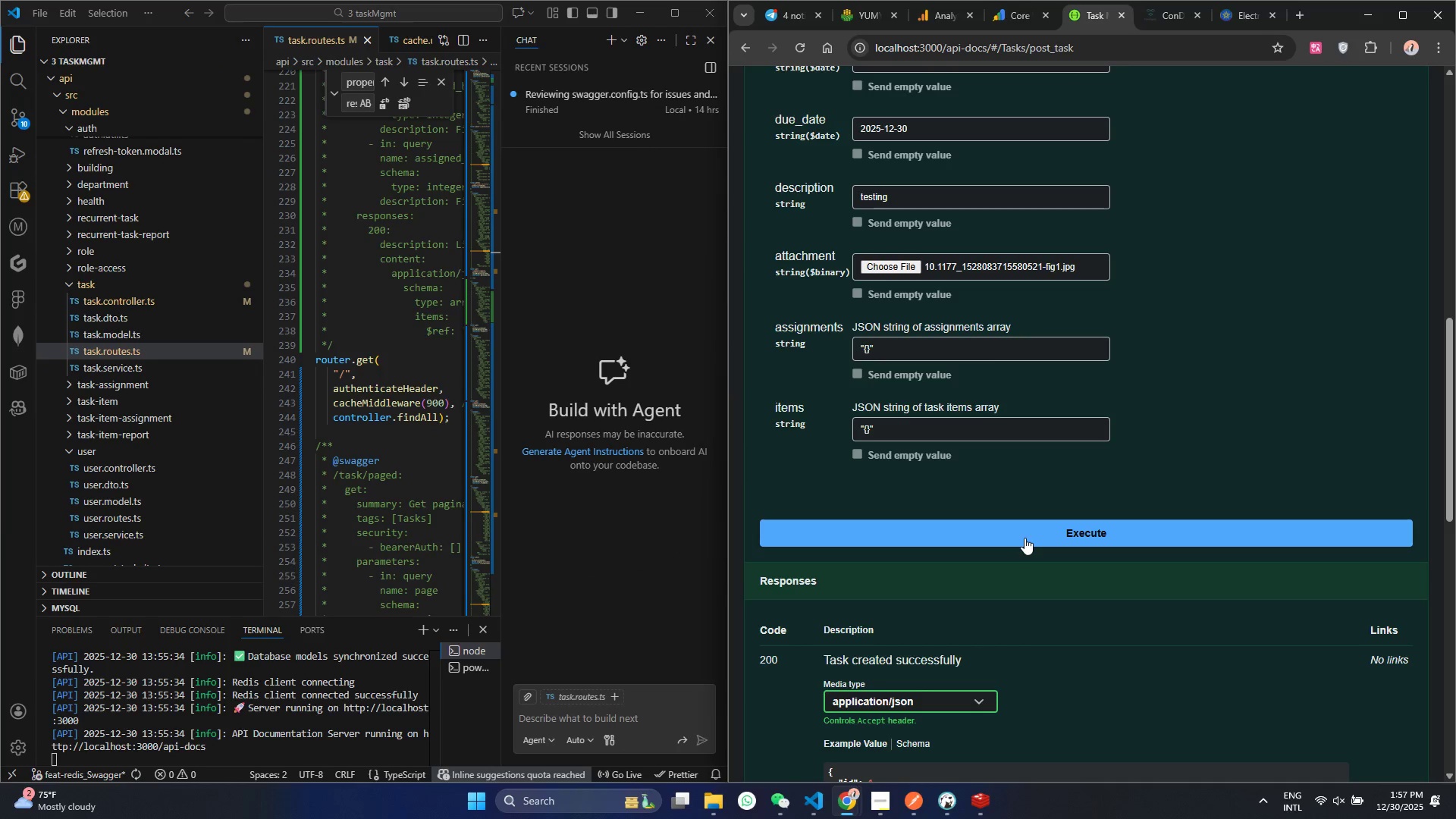 
triple_click([1025, 538])
 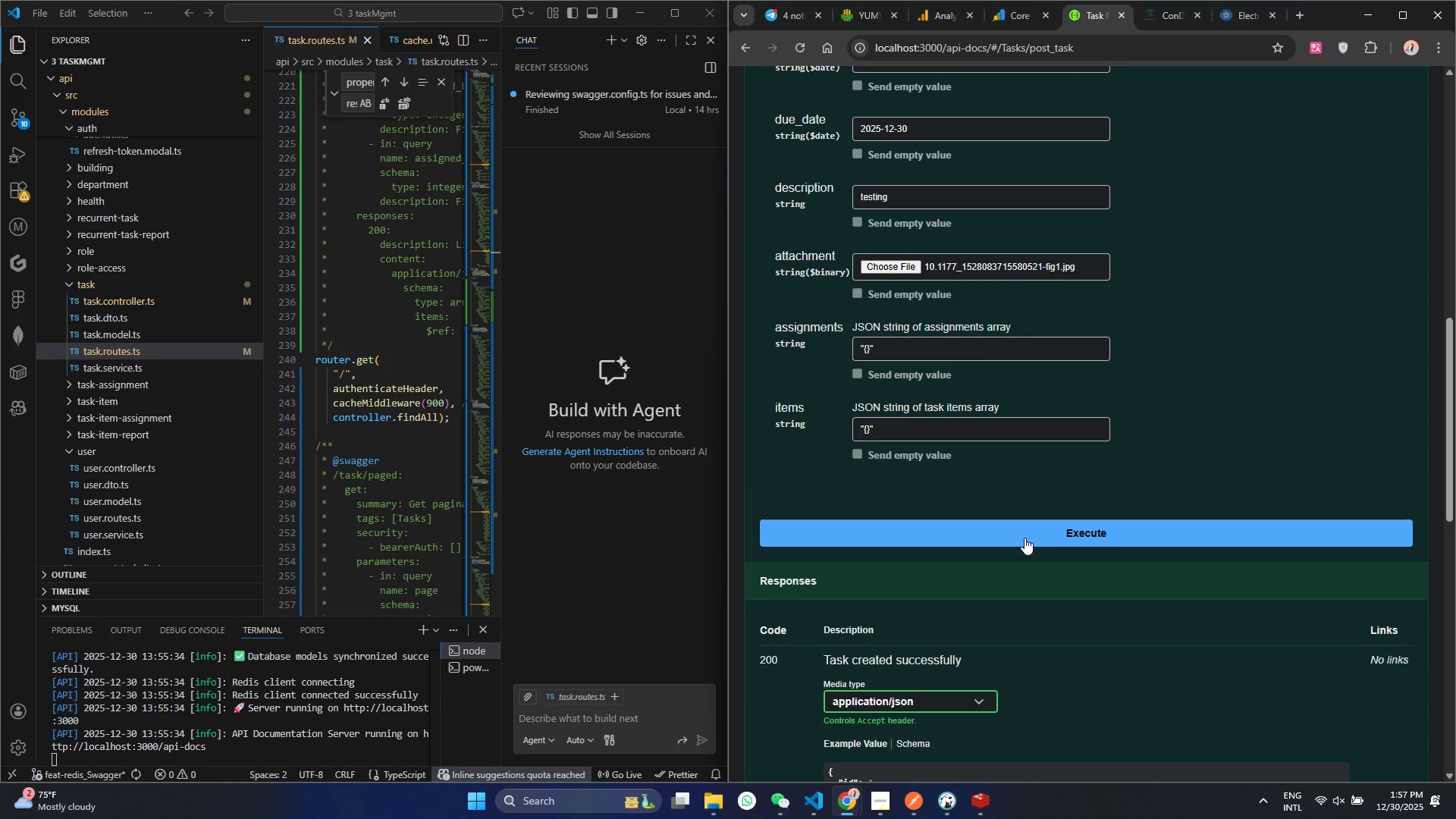 
triple_click([1025, 538])
 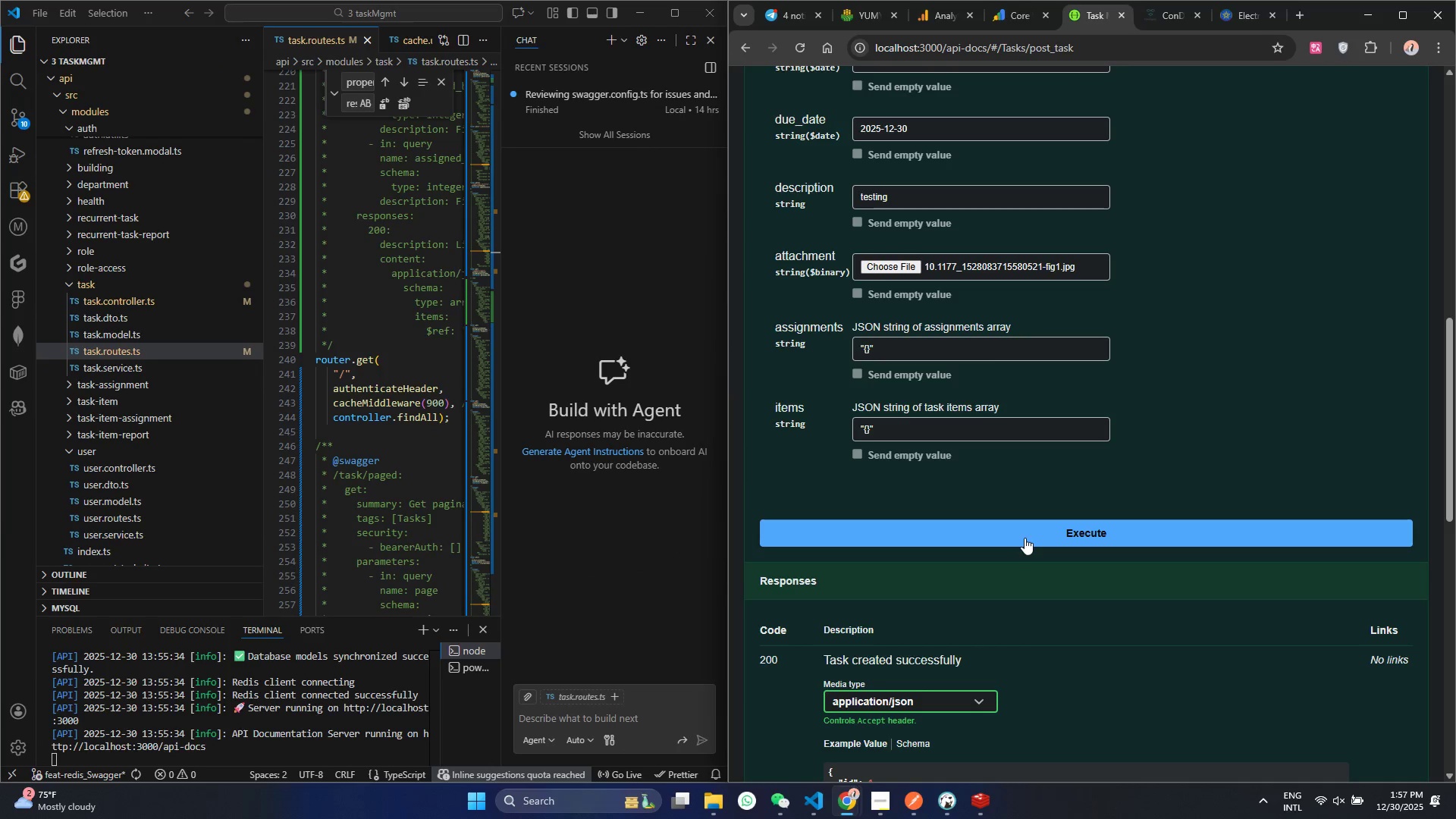 
triple_click([1025, 538])
 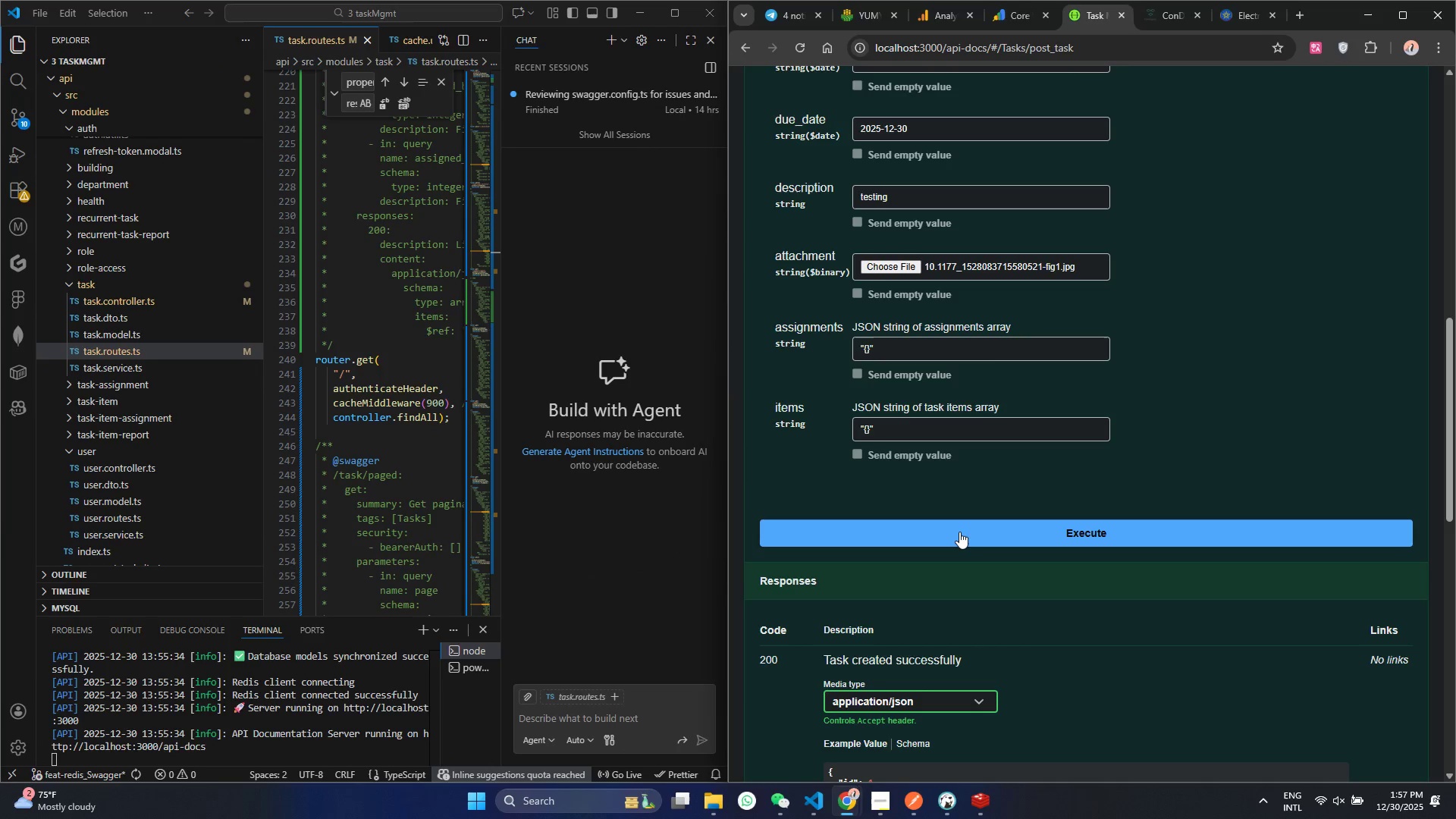 
double_click([959, 532])
 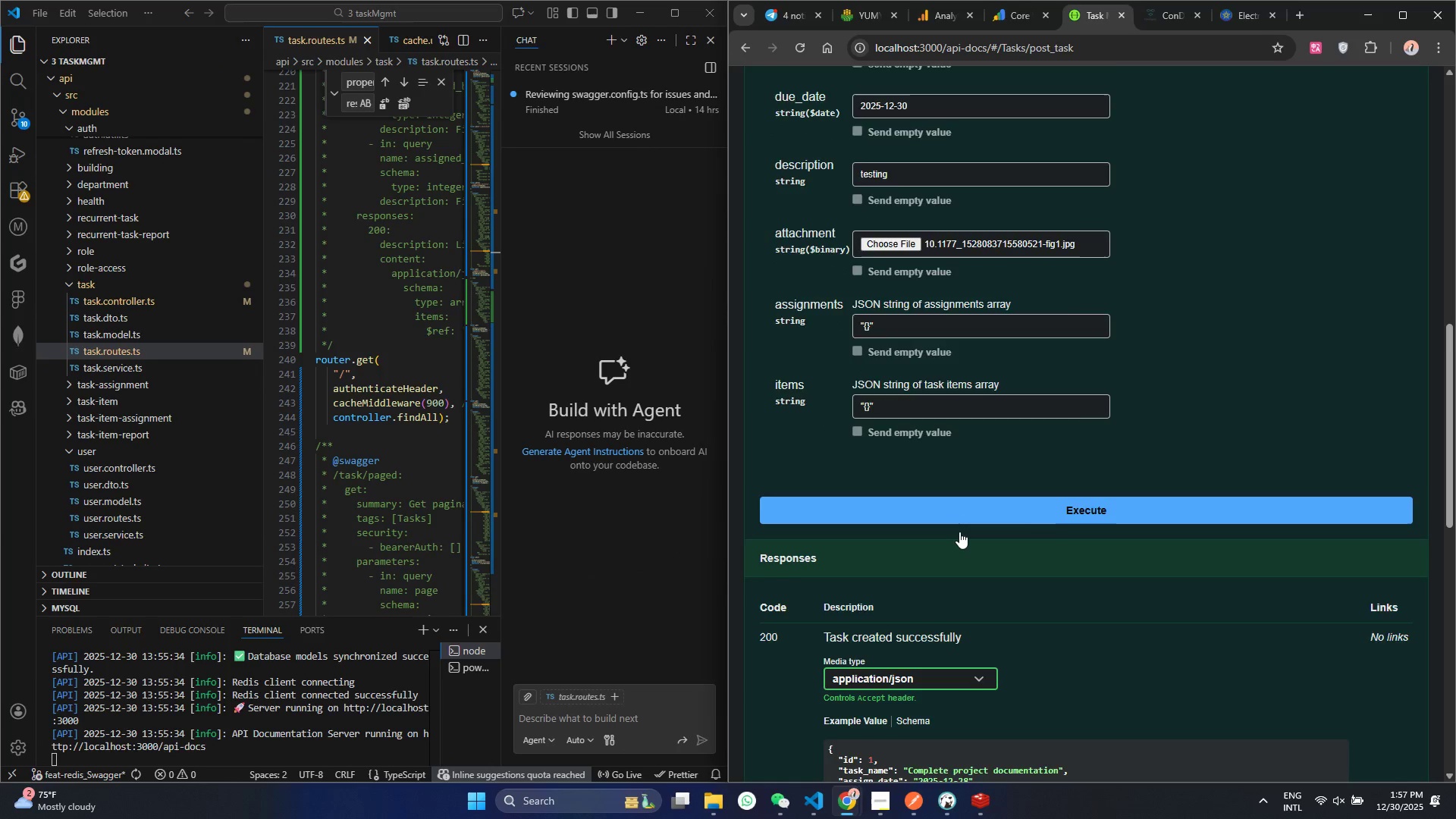 
scroll: coordinate [959, 532], scroll_direction: down, amount: 6.0
 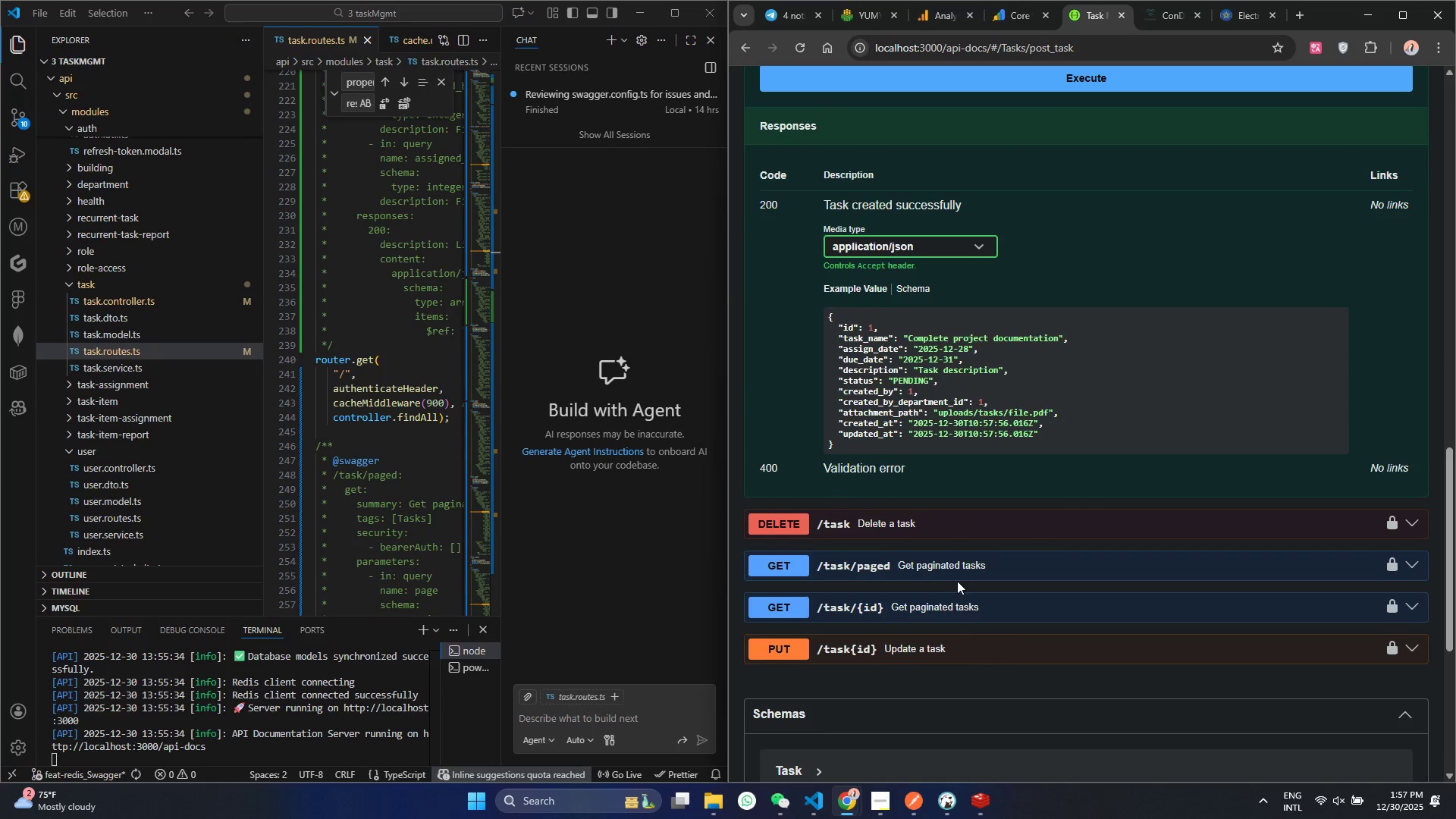 
left_click([961, 575])
 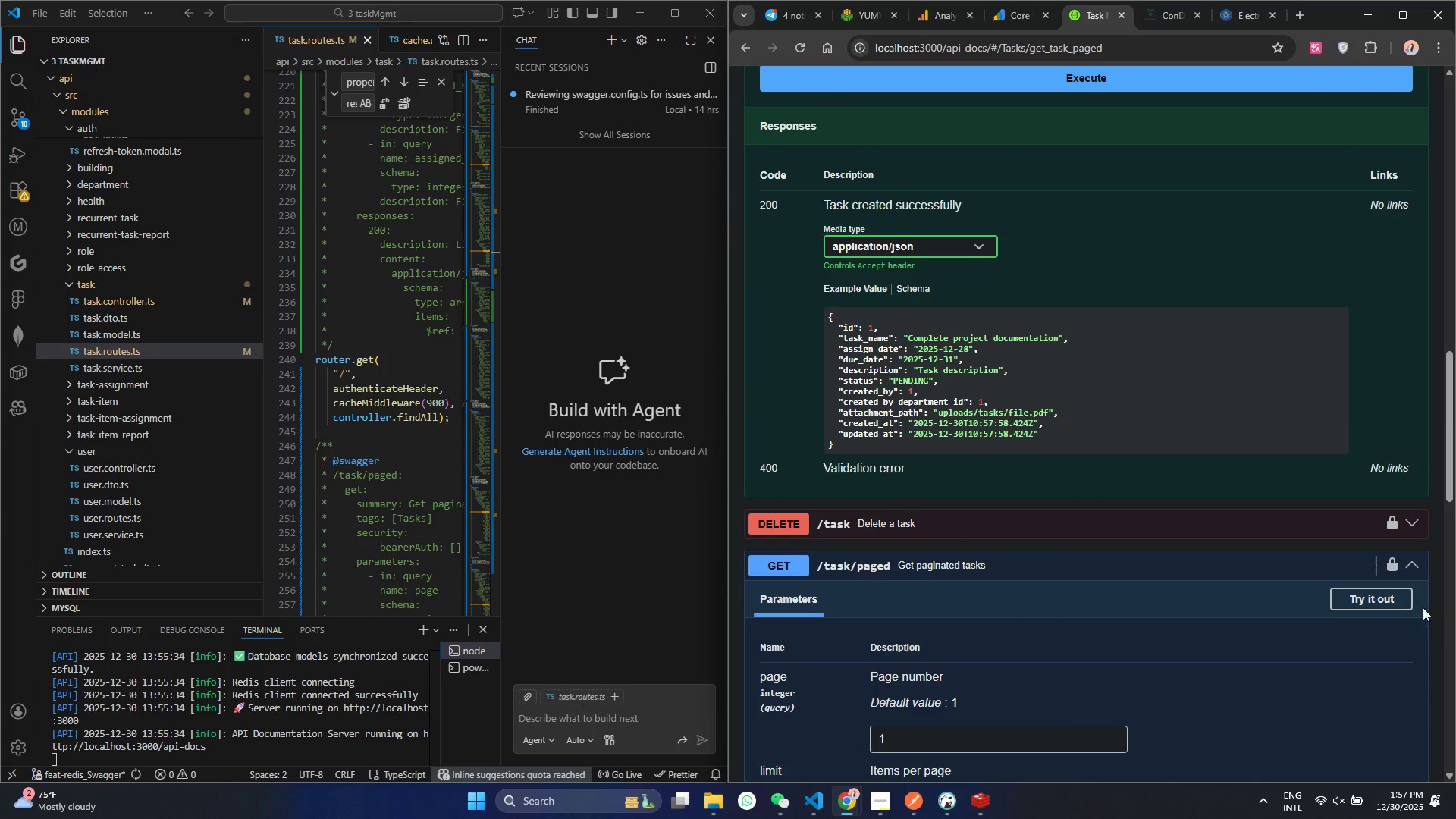 
left_click([1370, 595])
 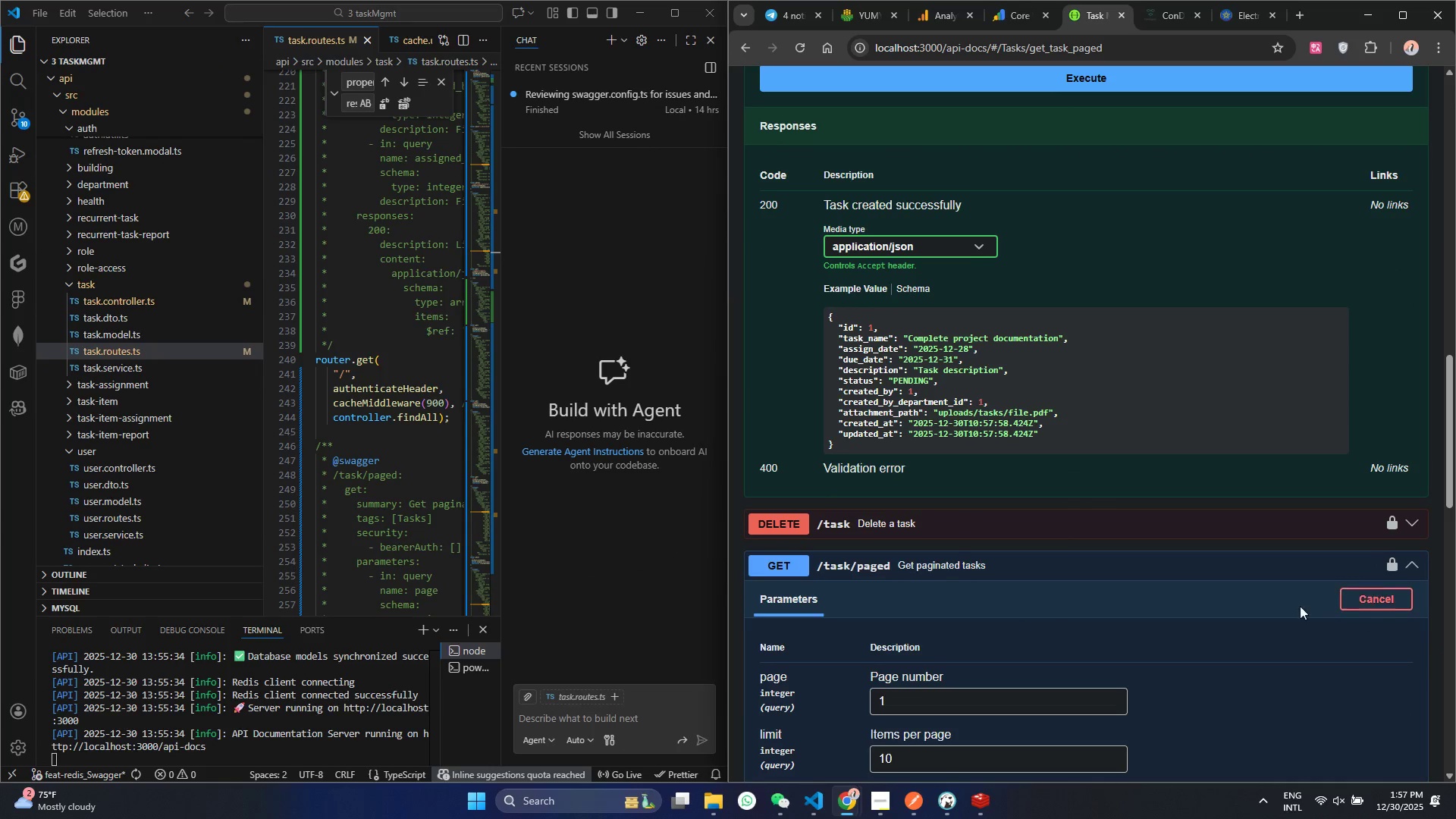 
scroll: coordinate [1289, 607], scroll_direction: down, amount: 3.0
 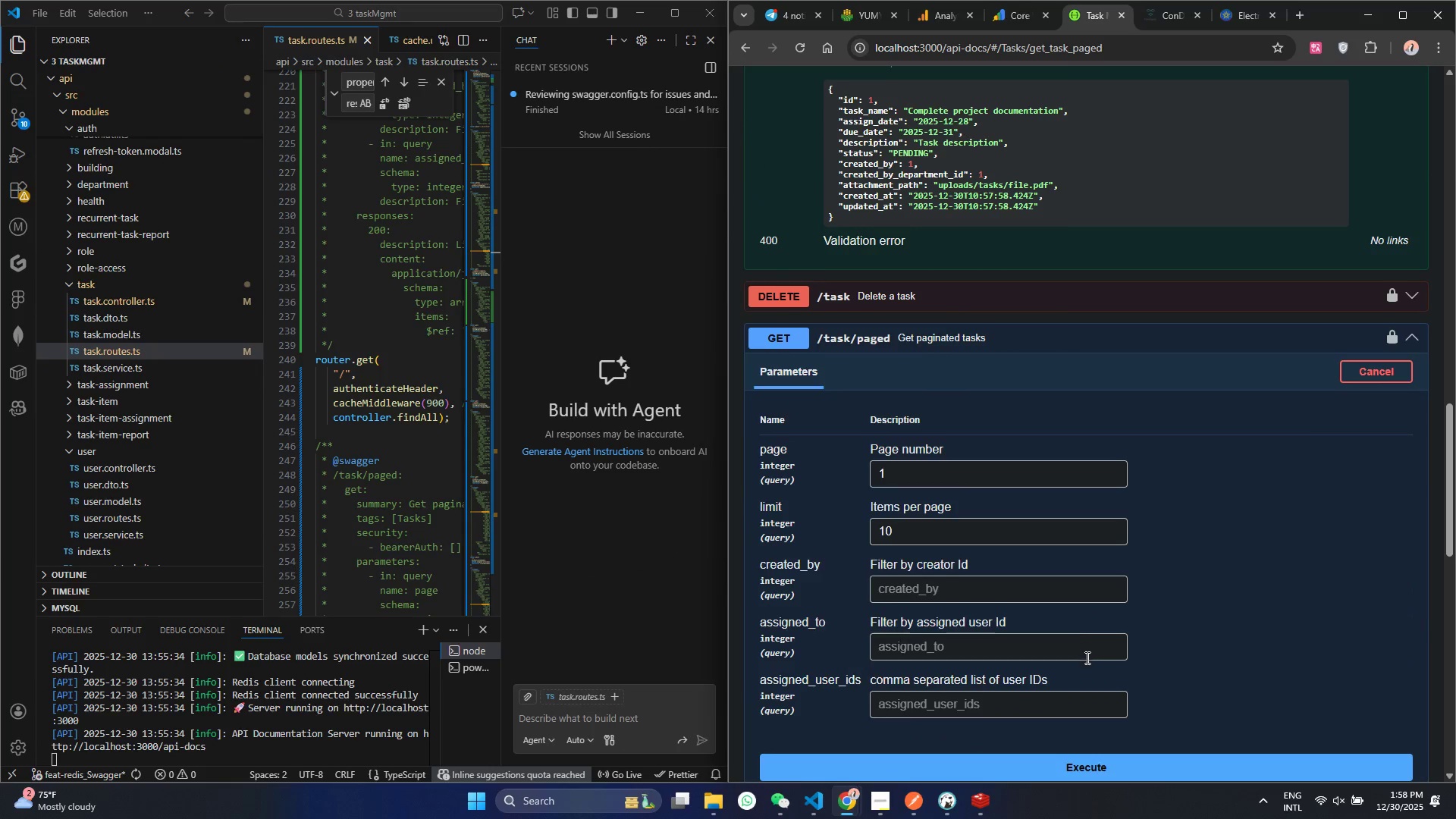 
mouse_move([1088, 758])
 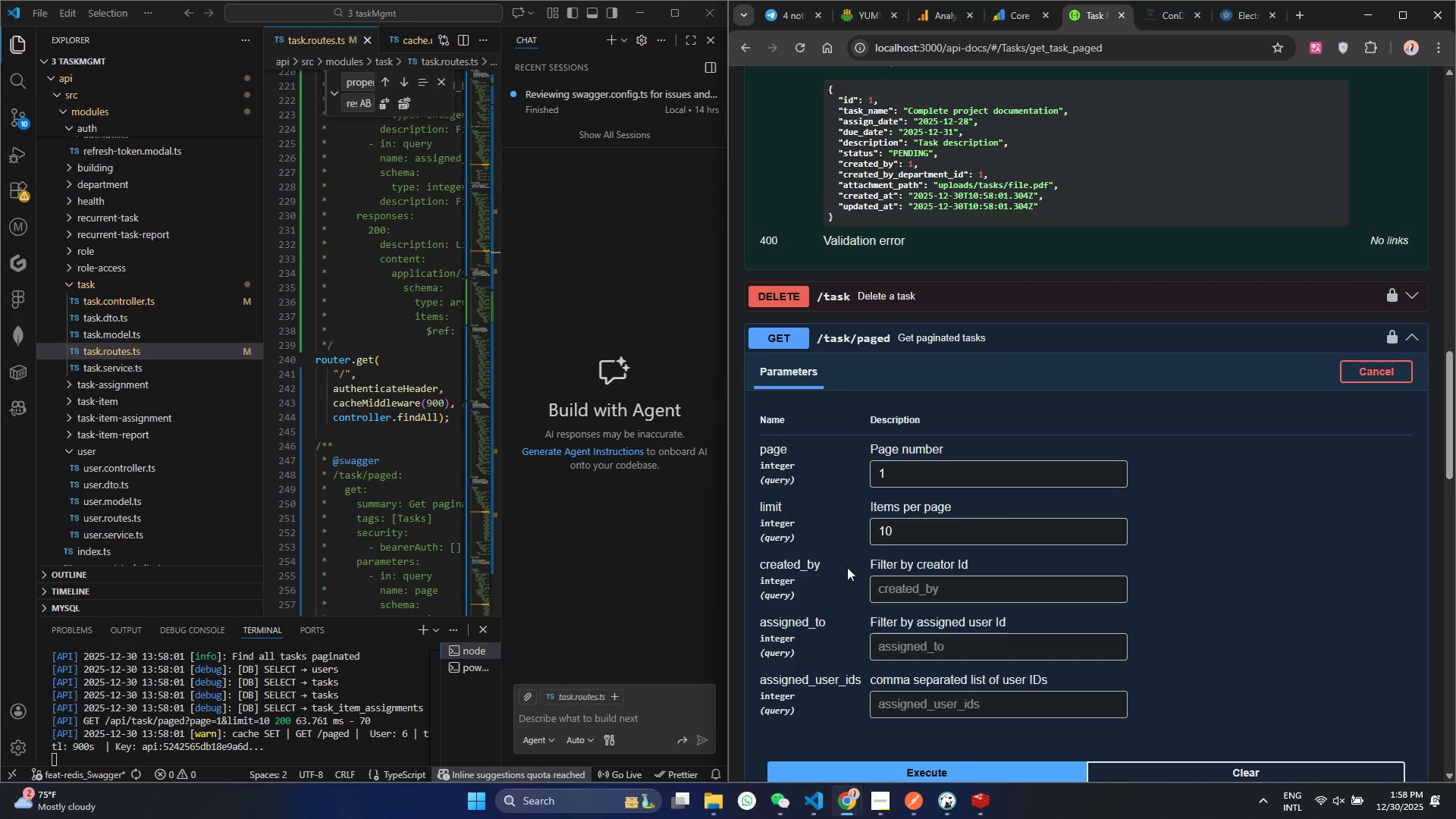 
scroll: coordinate [927, 475], scroll_direction: up, amount: 9.0
 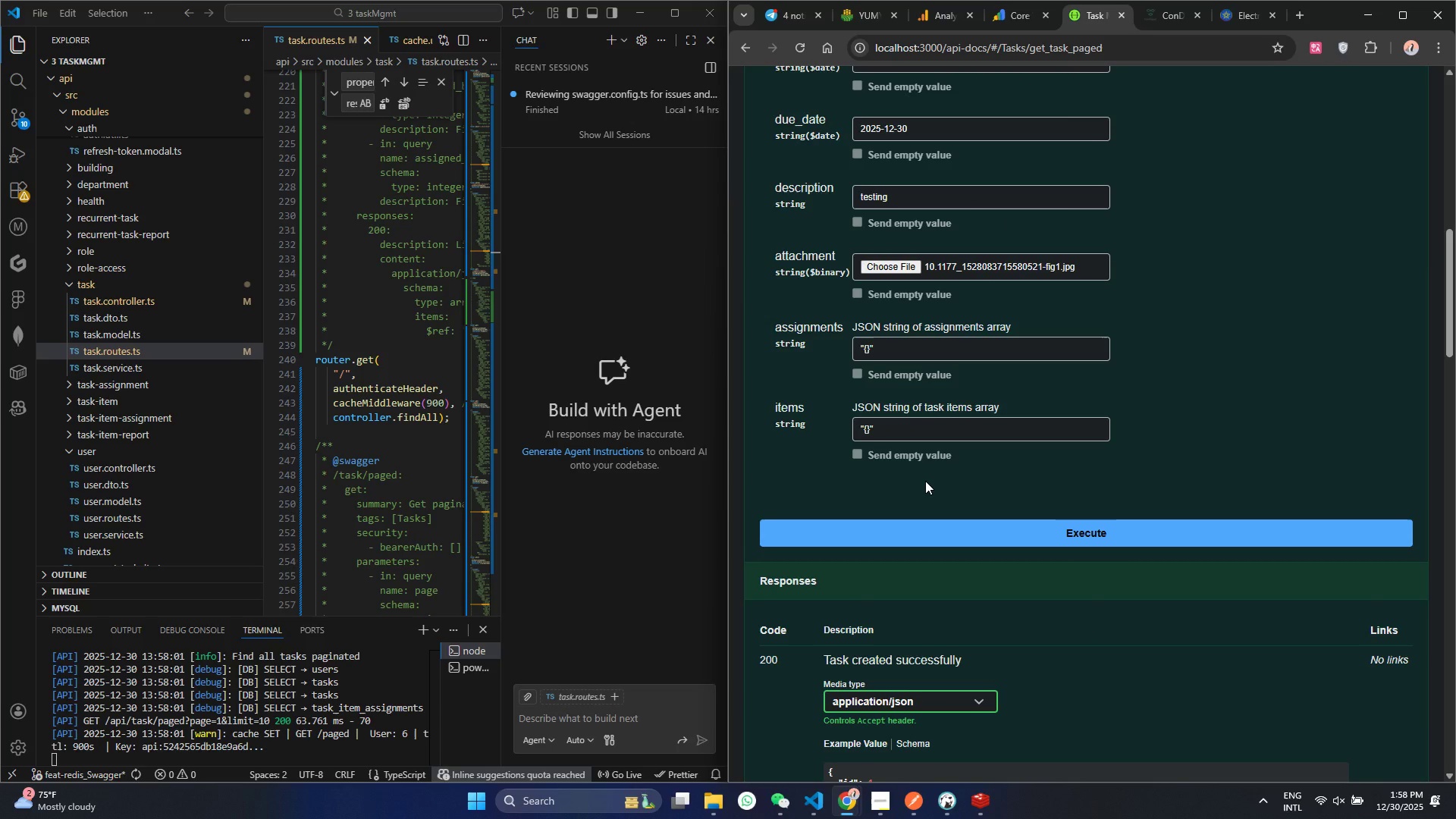 
wait(5.91)
 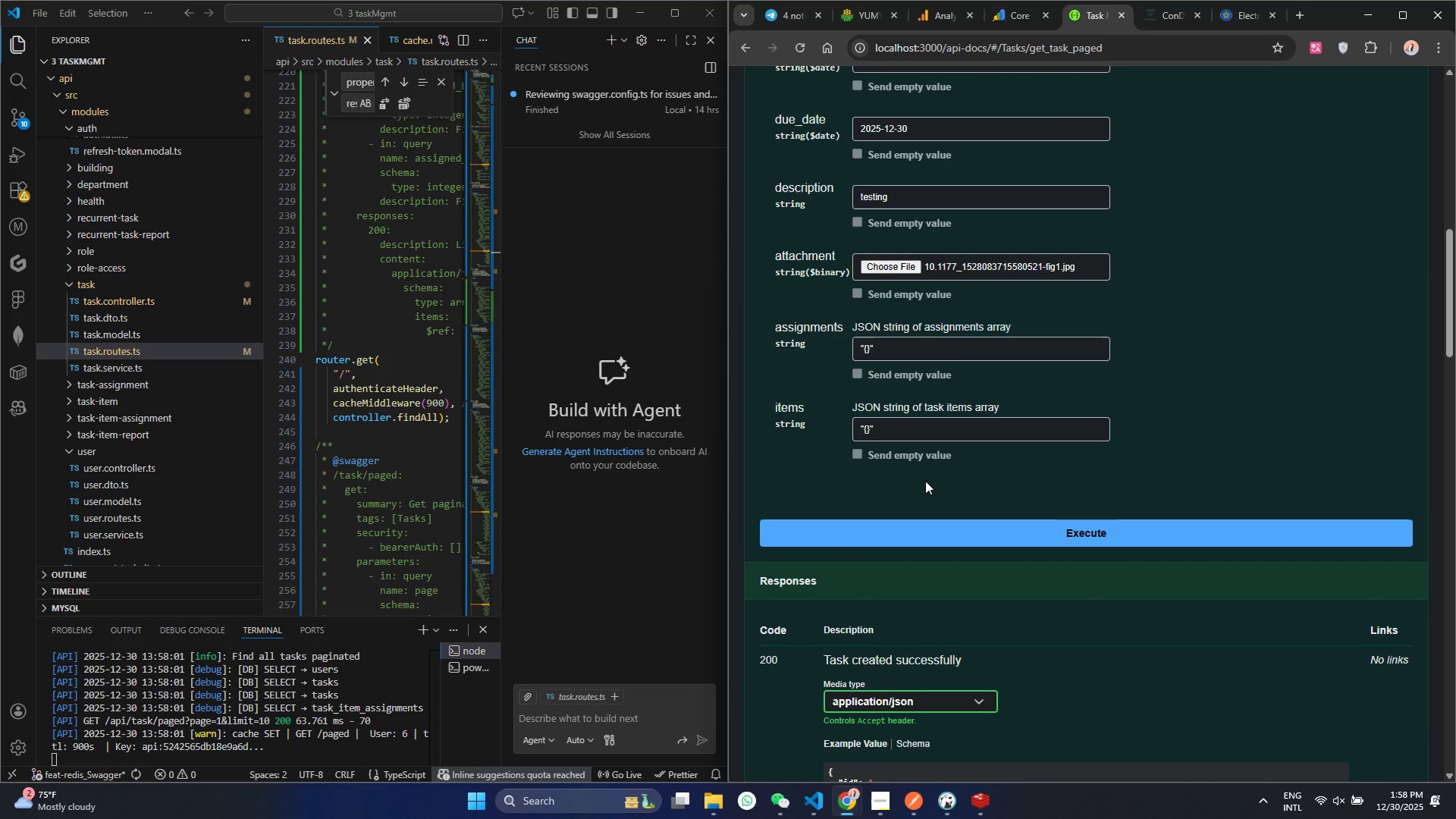 
left_click([403, 425])
 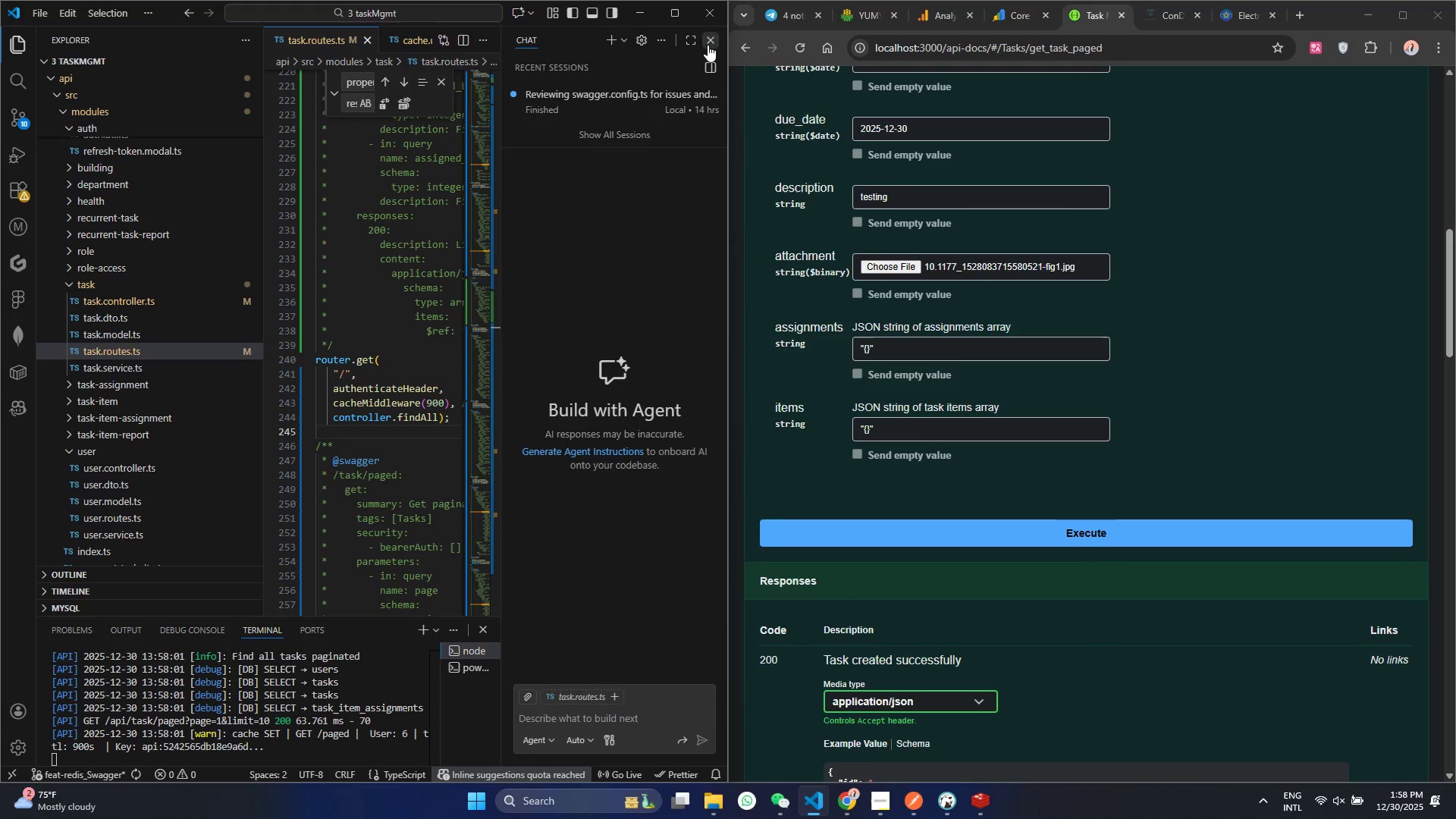 
scroll: coordinate [438, 403], scroll_direction: up, amount: 1.0
 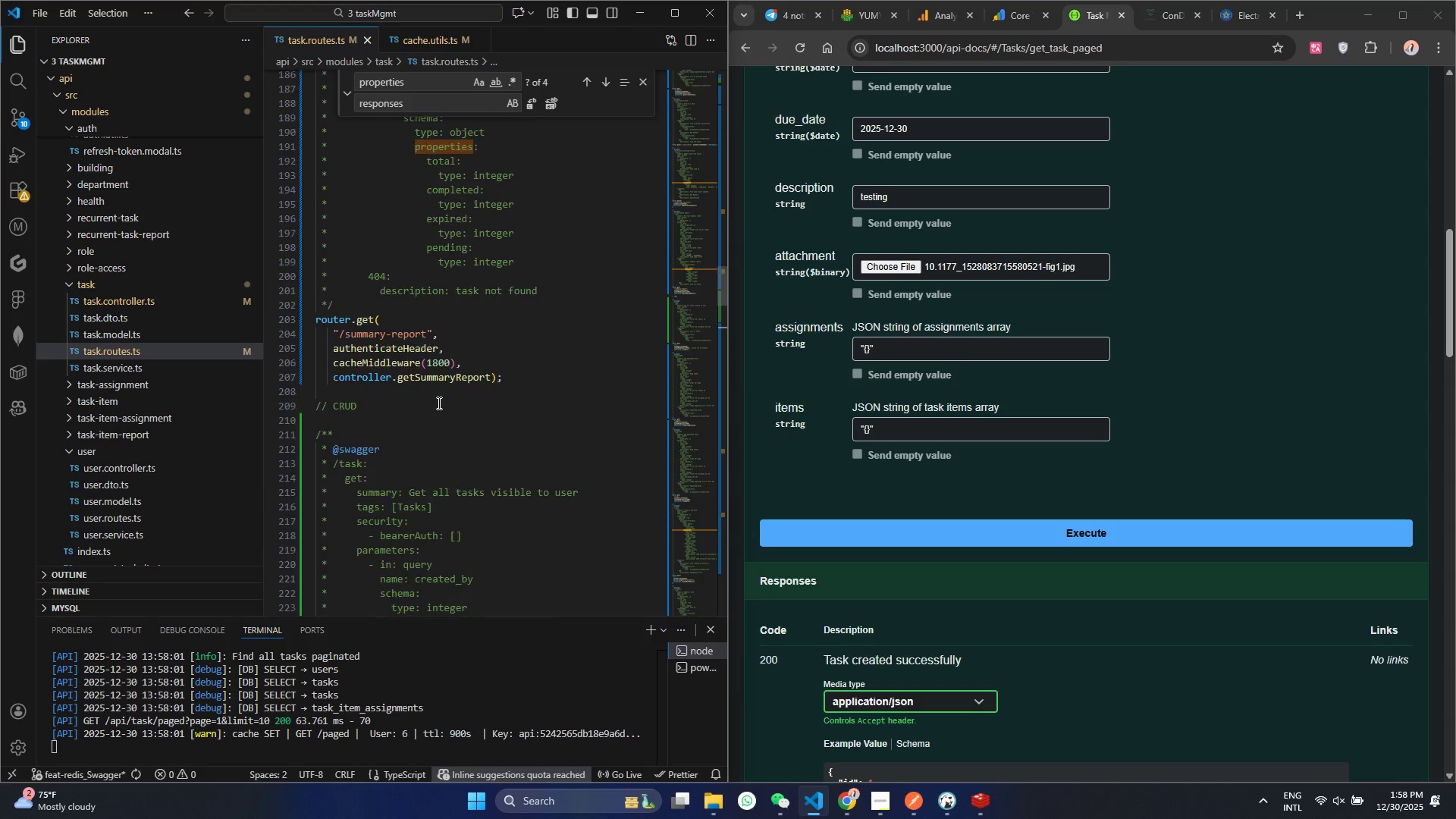 
scroll: coordinate [438, 403], scroll_direction: down, amount: 31.0
 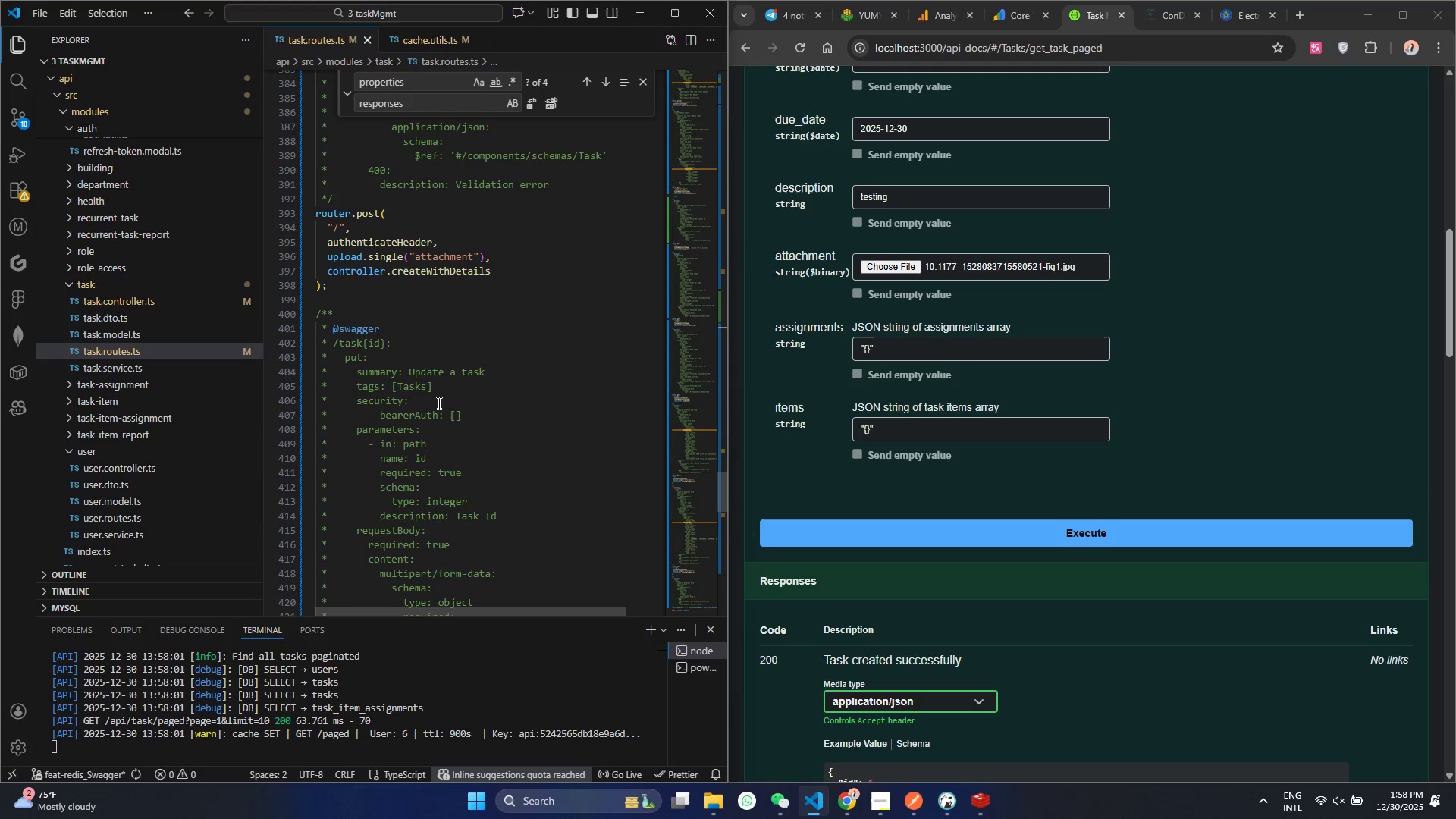 
scroll: coordinate [438, 403], scroll_direction: down, amount: 3.0
 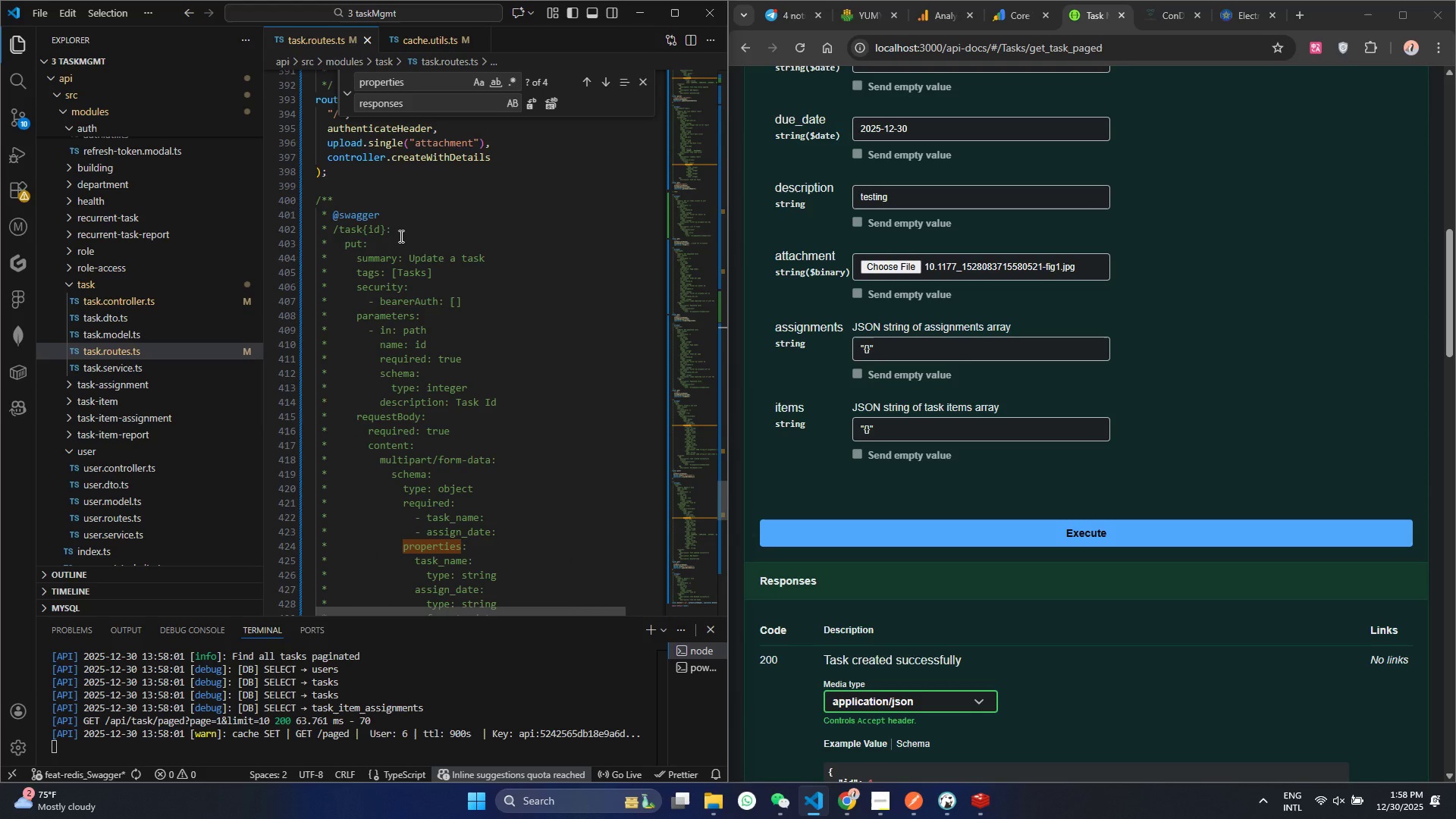 
scroll: coordinate [457, 295], scroll_direction: up, amount: 21.0
 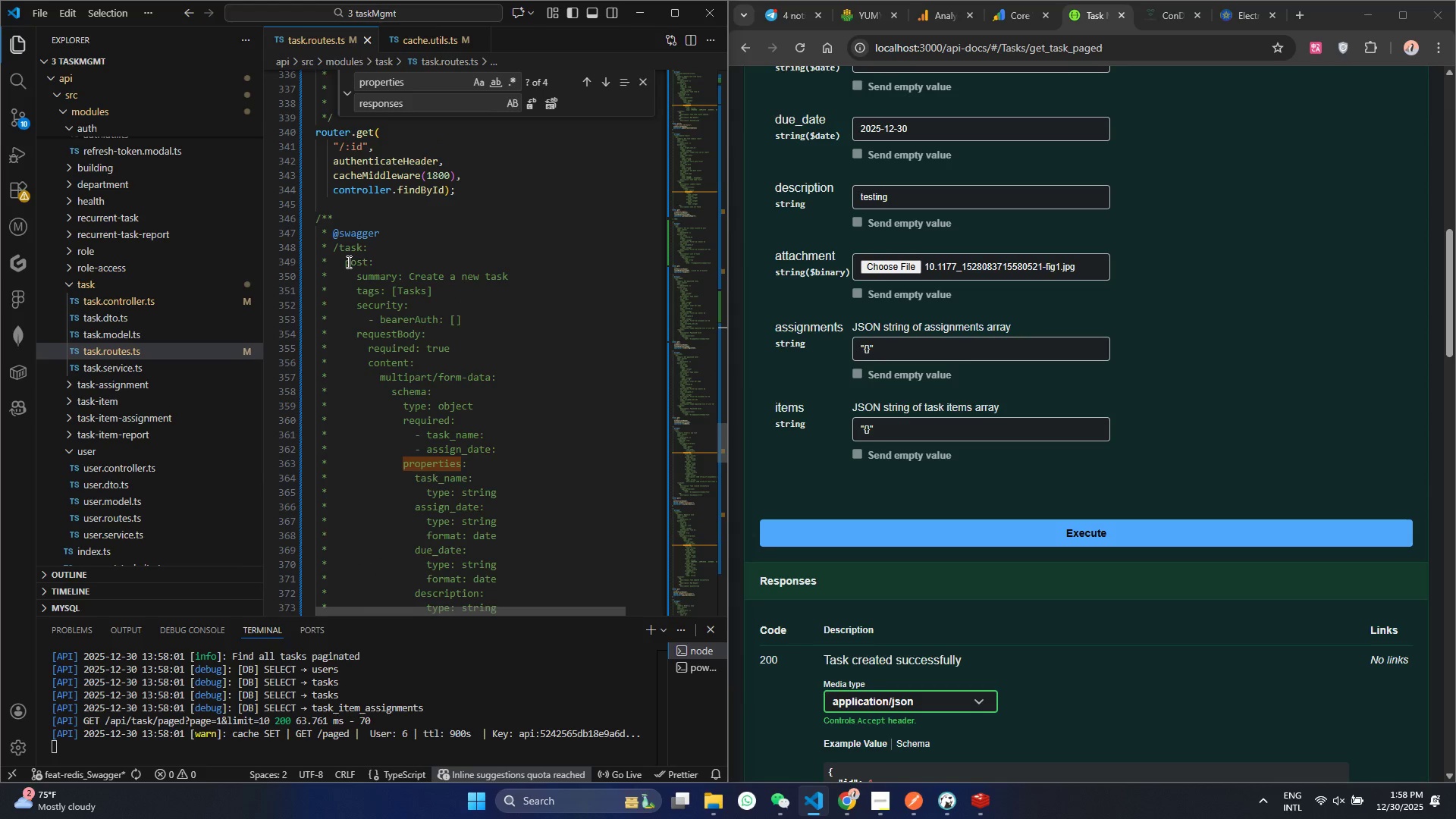 
wait(6.15)
 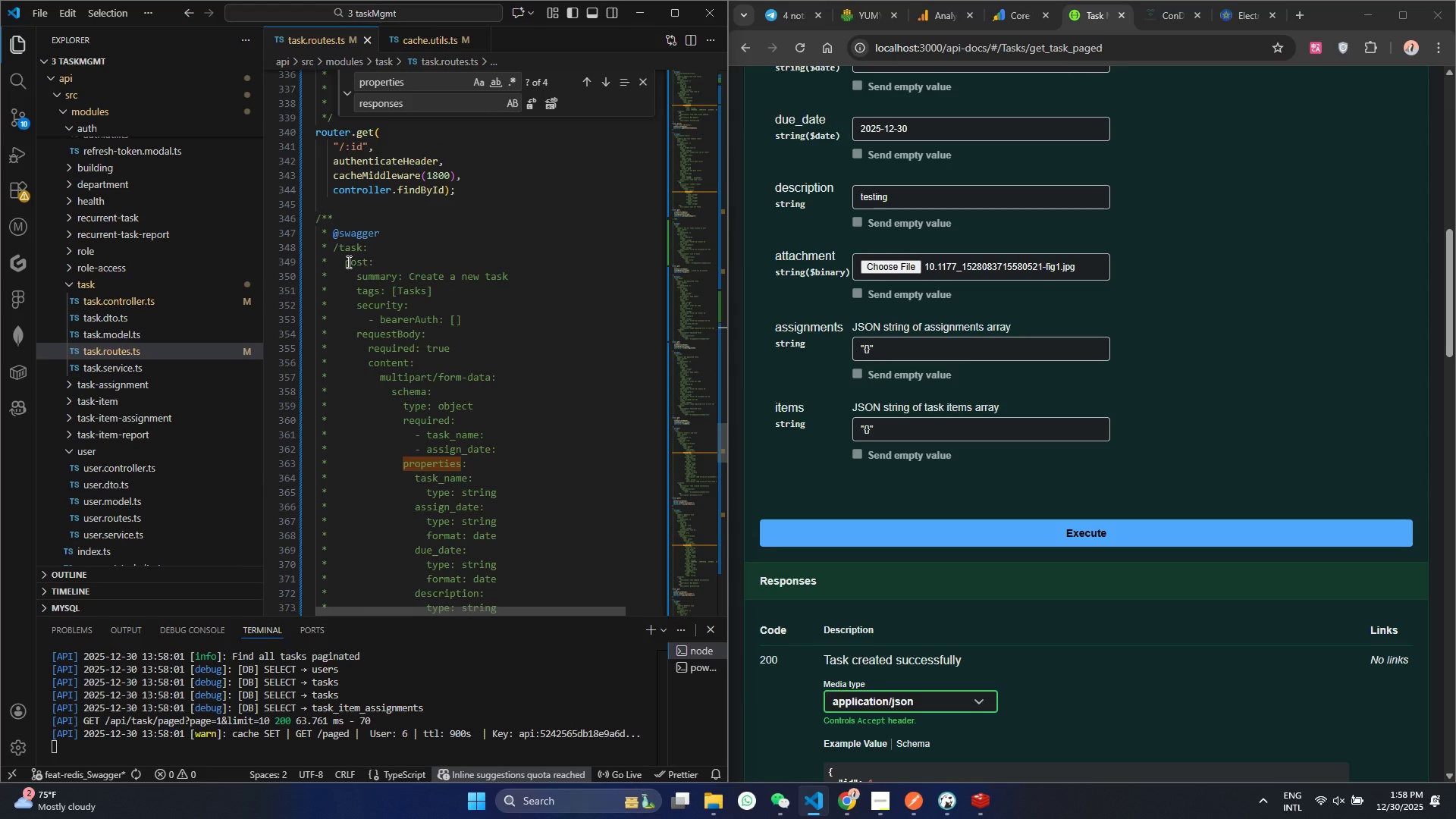 
double_click([347, 262])
 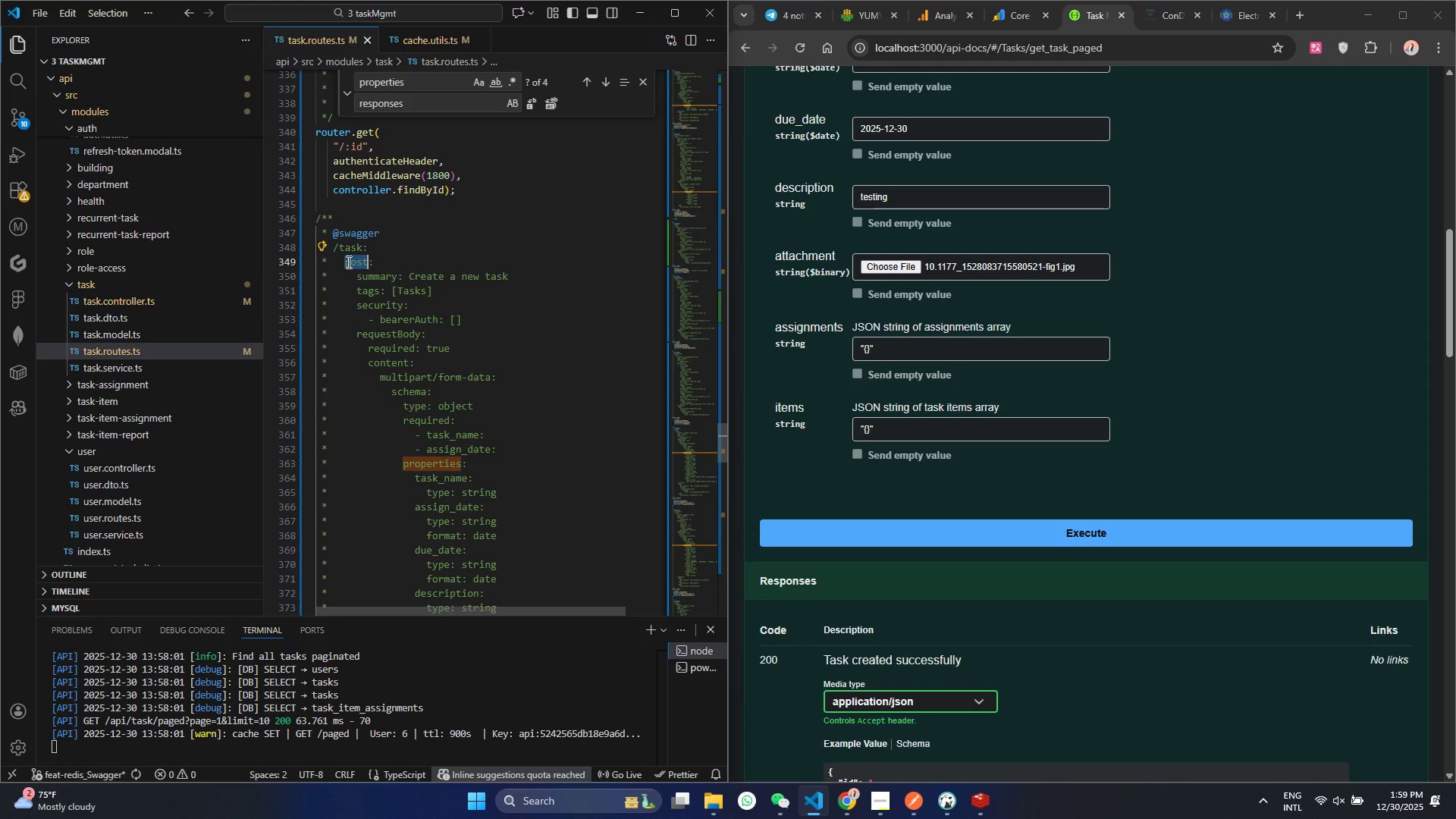 
wait(26.23)
 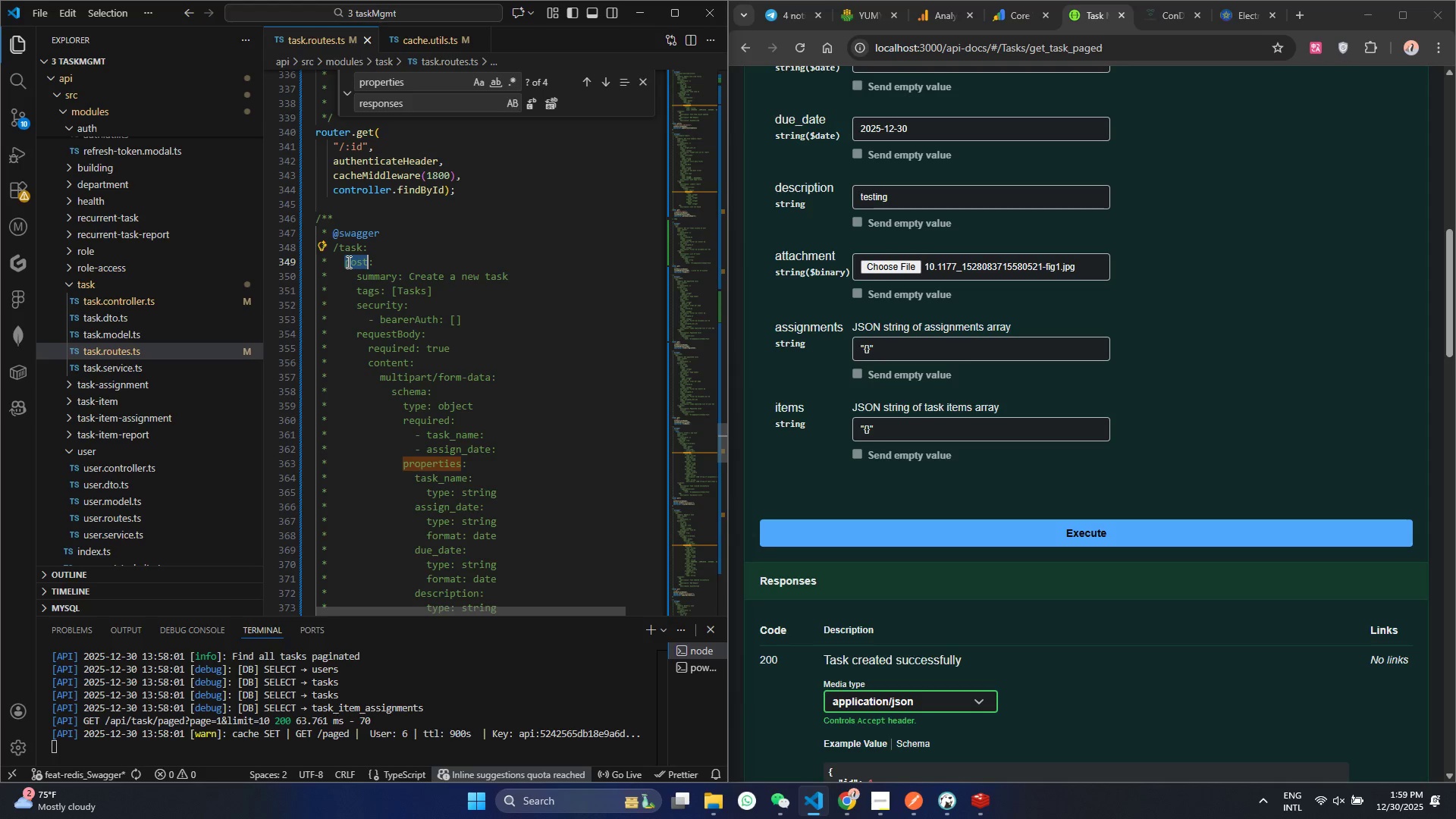 
scroll: coordinate [445, 375], scroll_direction: down, amount: 7.0
 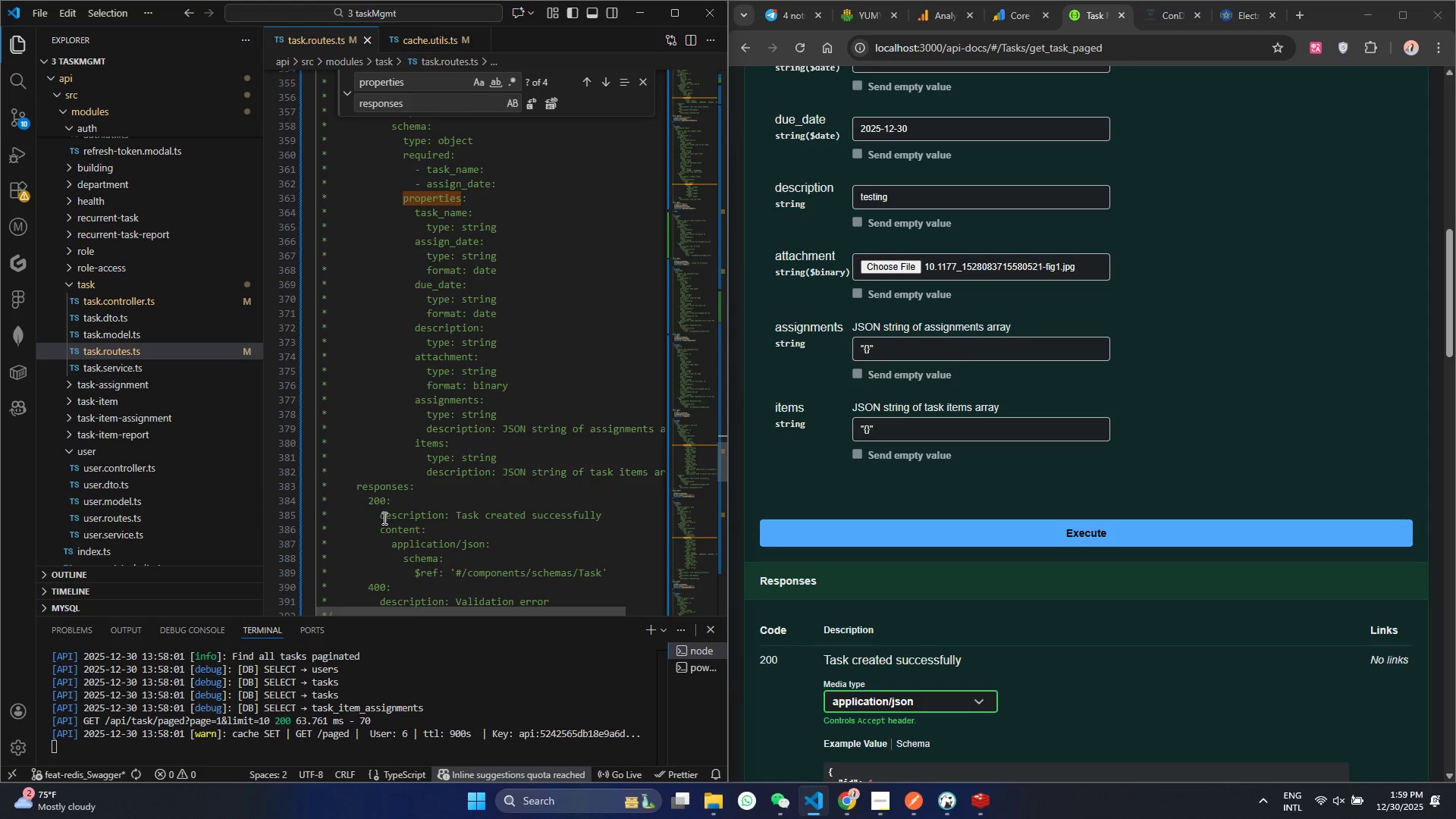 
left_click([387, 502])
 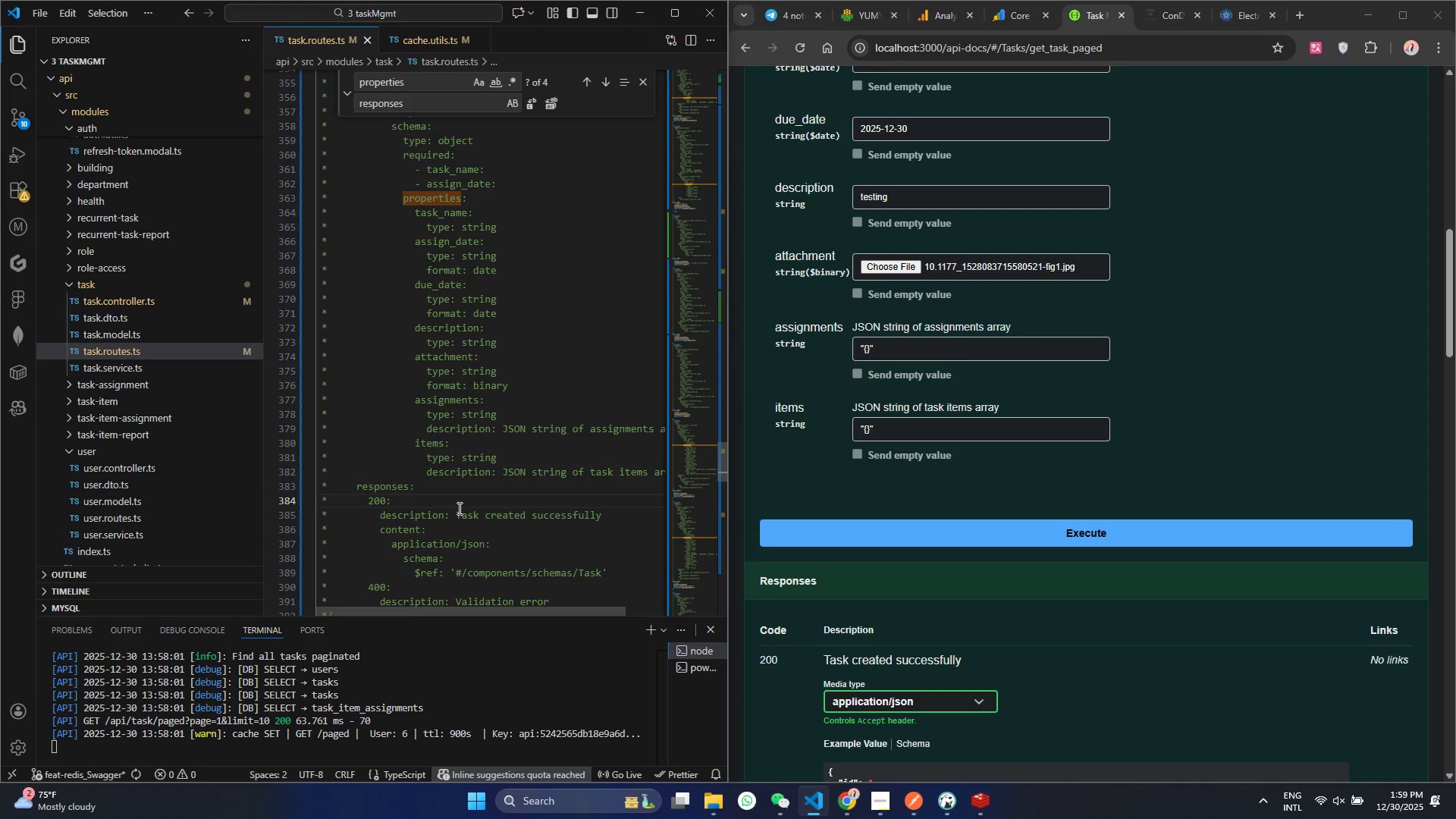 
key(Backspace)
 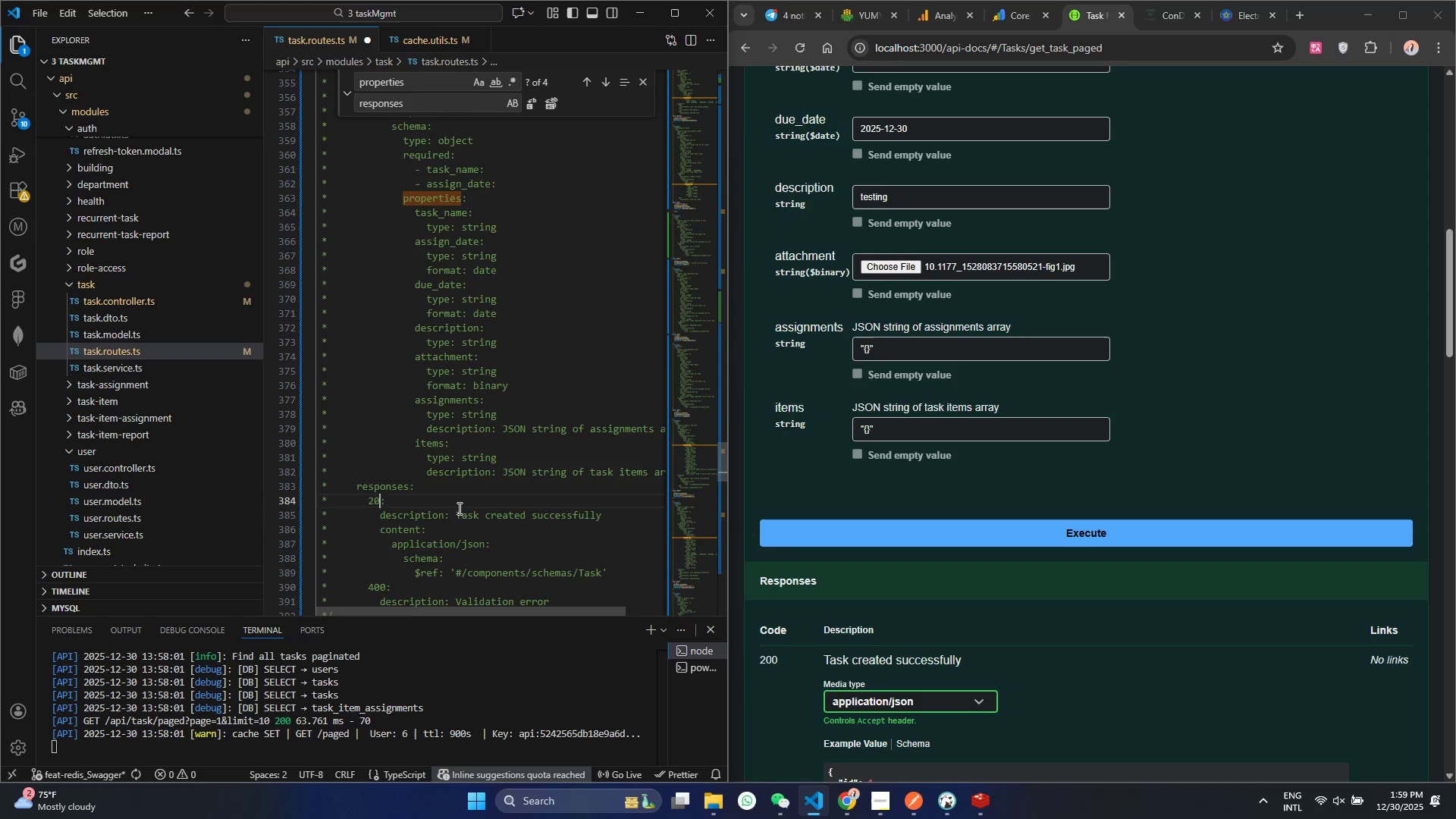 
key(1)
 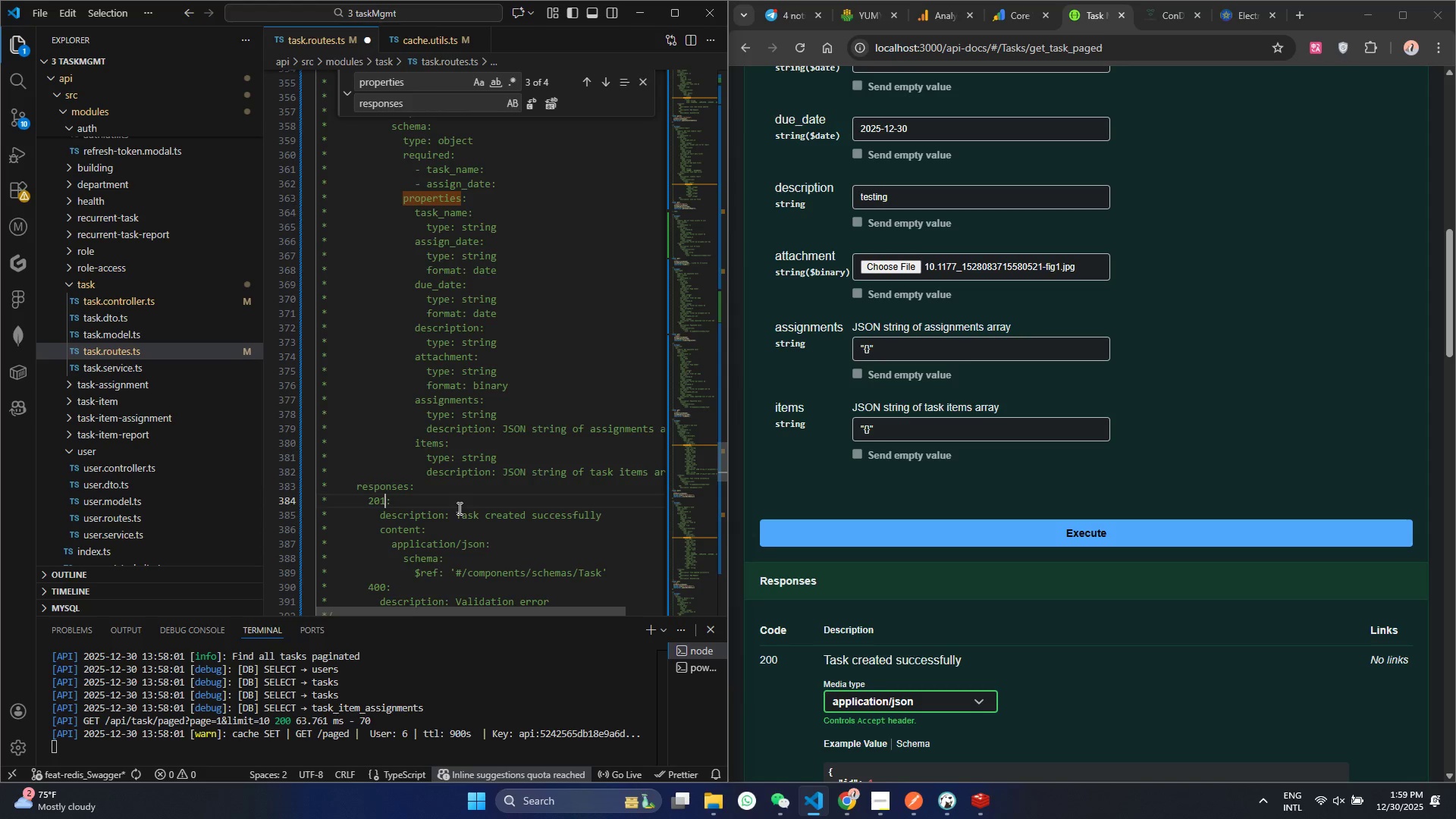 
key(Control+ControlLeft)
 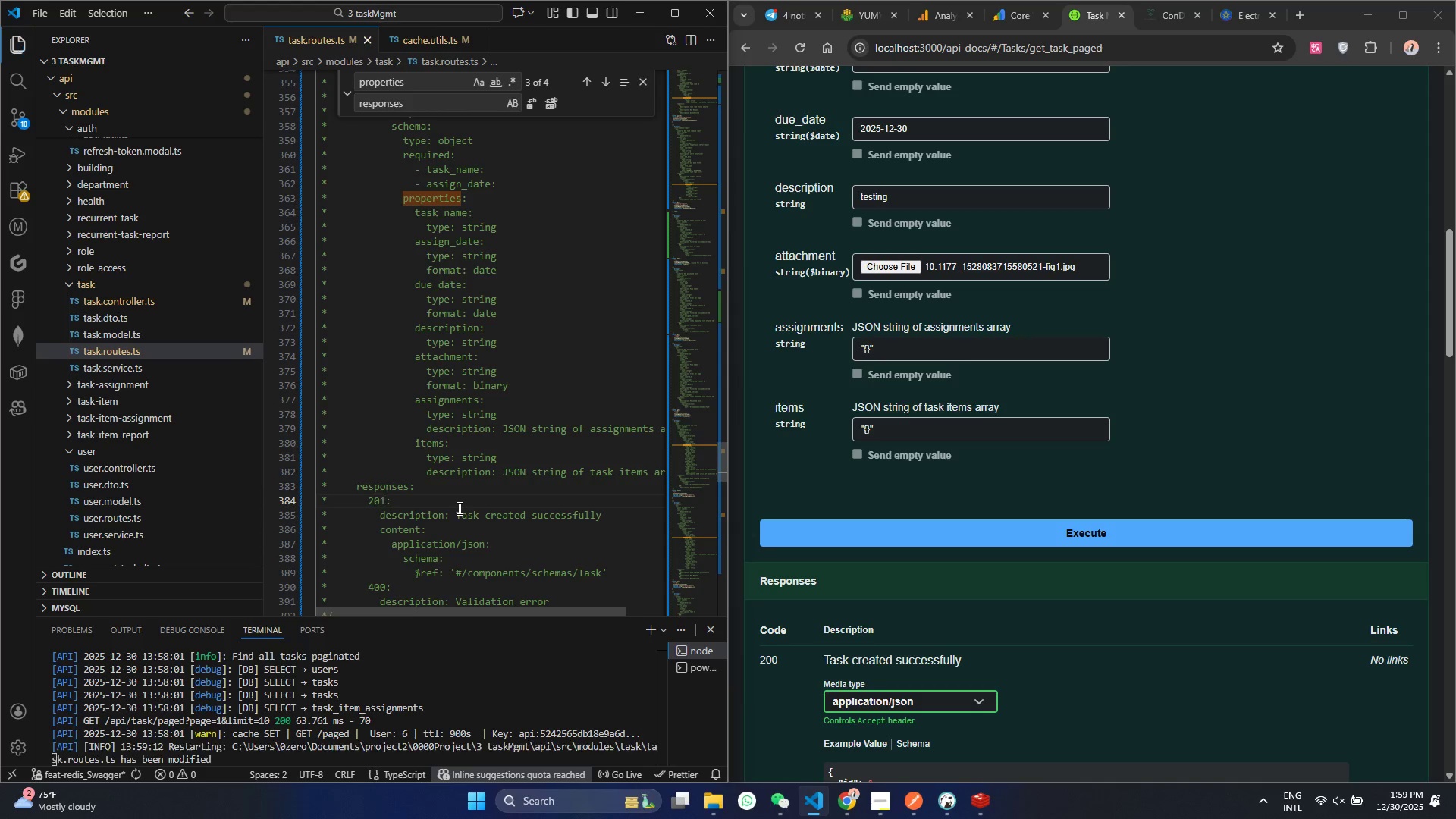 
key(Control+S)
 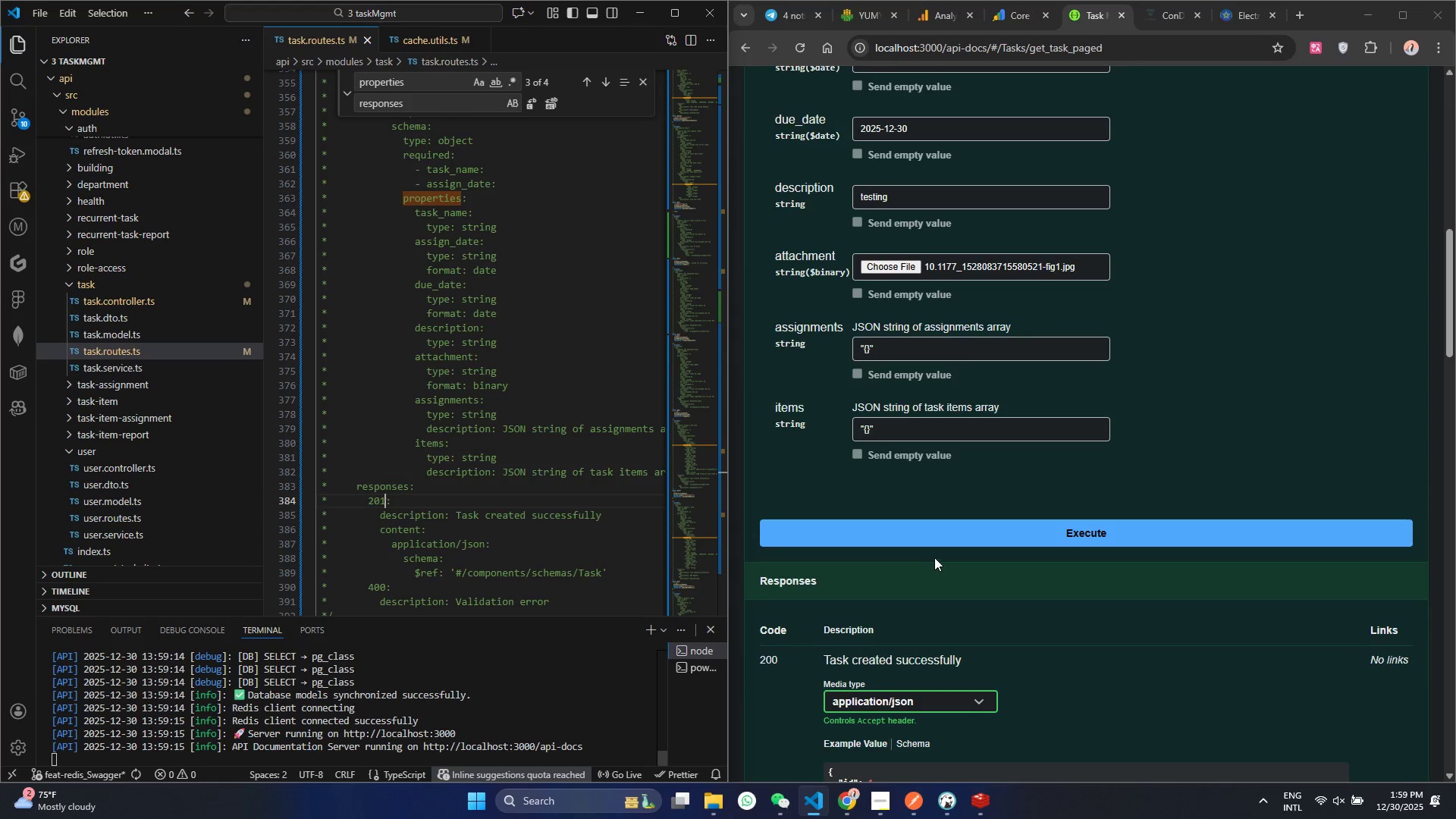 
scroll: coordinate [932, 518], scroll_direction: up, amount: 1.0
 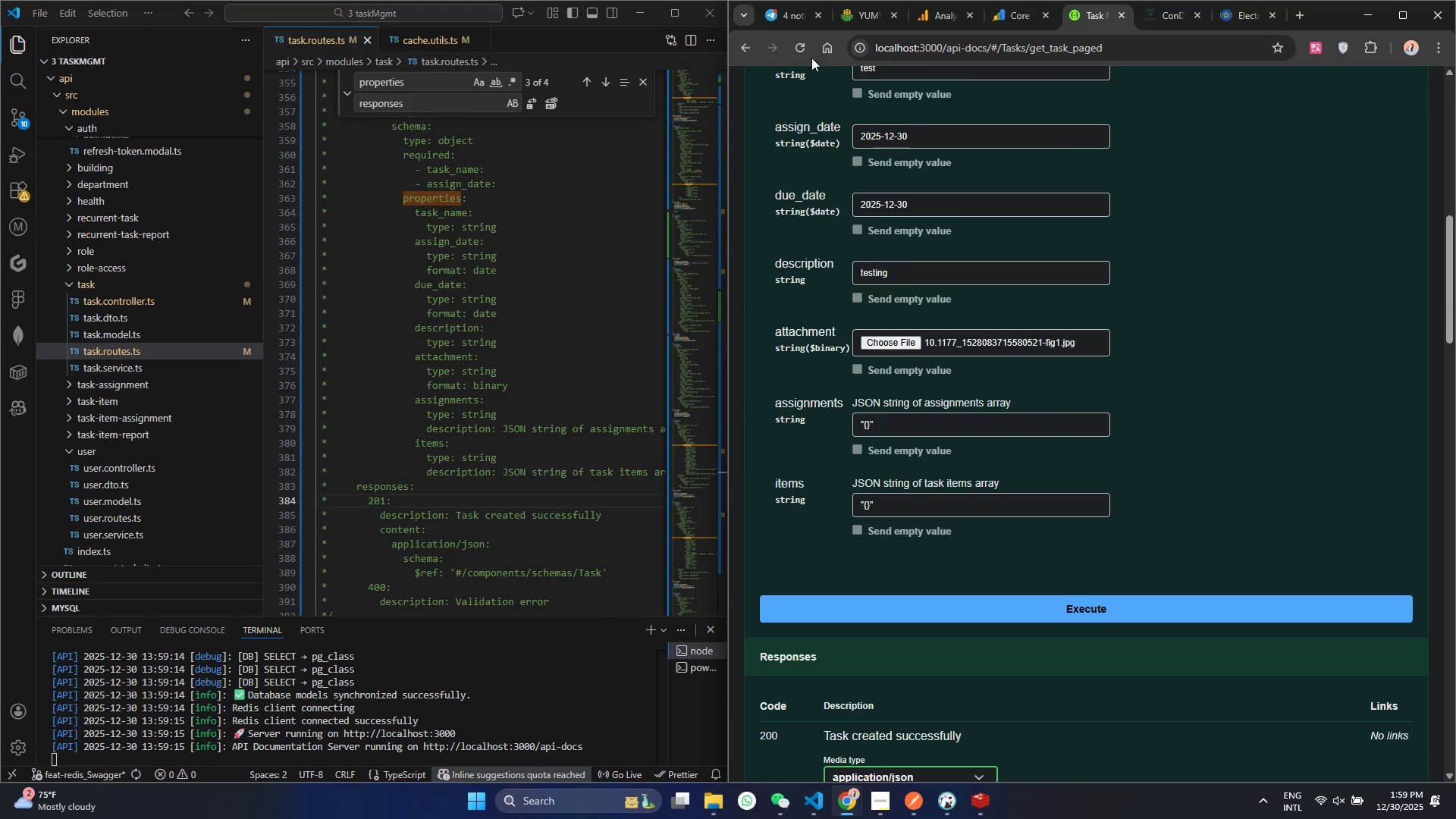 
left_click([804, 47])
 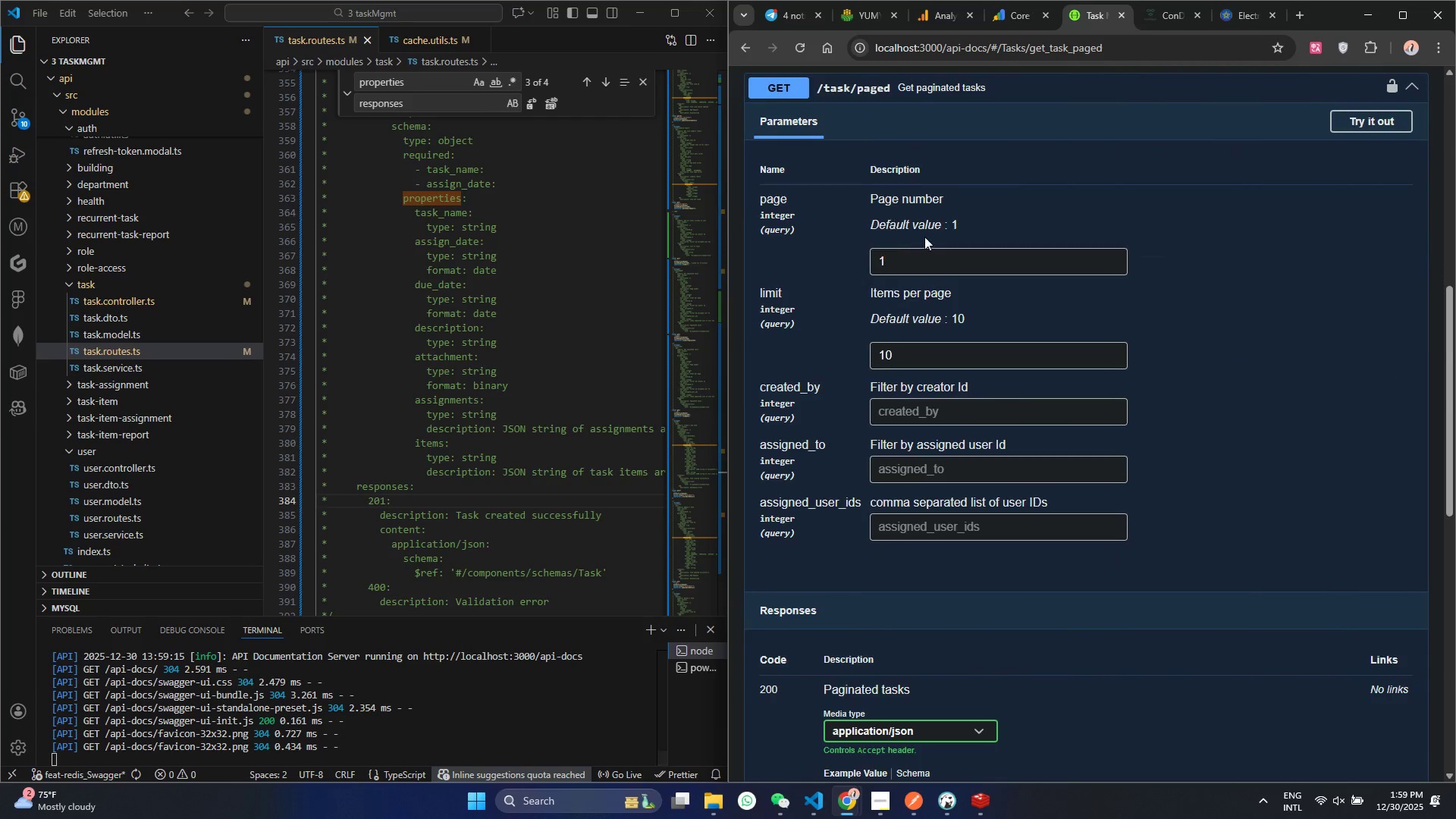 
scroll: coordinate [977, 560], scroll_direction: down, amount: 3.0
 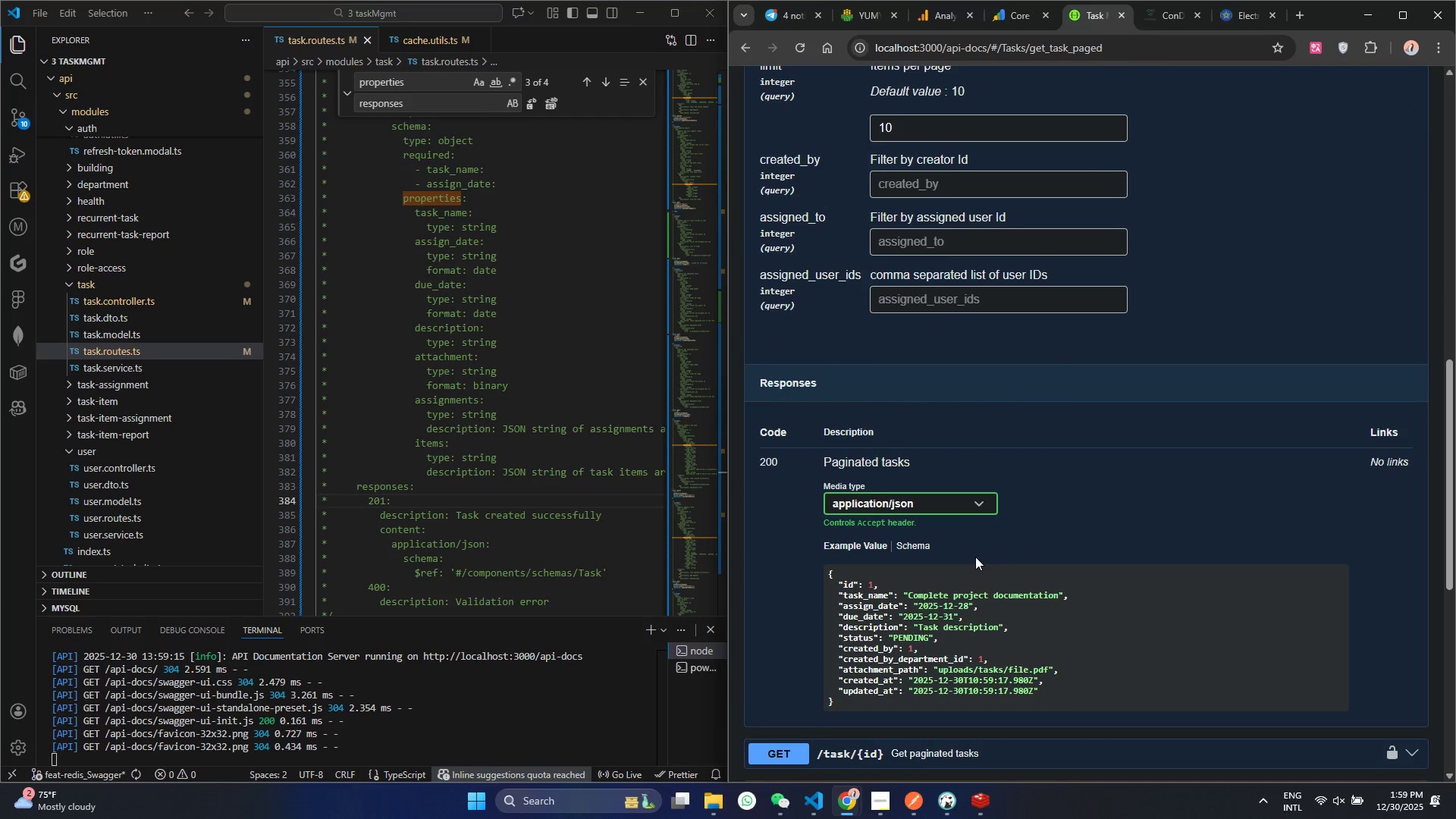 
scroll: coordinate [968, 510], scroll_direction: up, amount: 12.0
 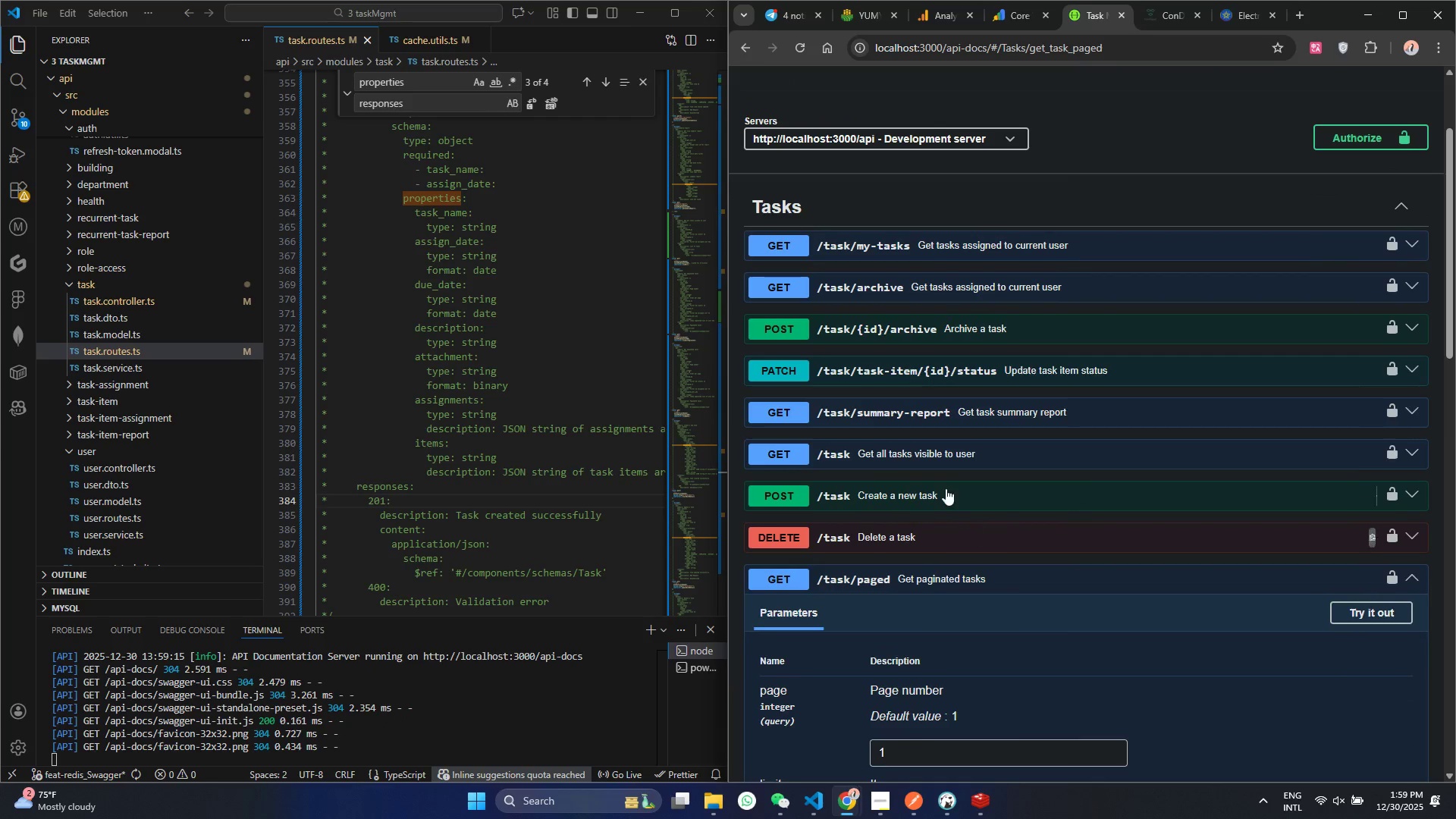 
left_click([945, 486])
 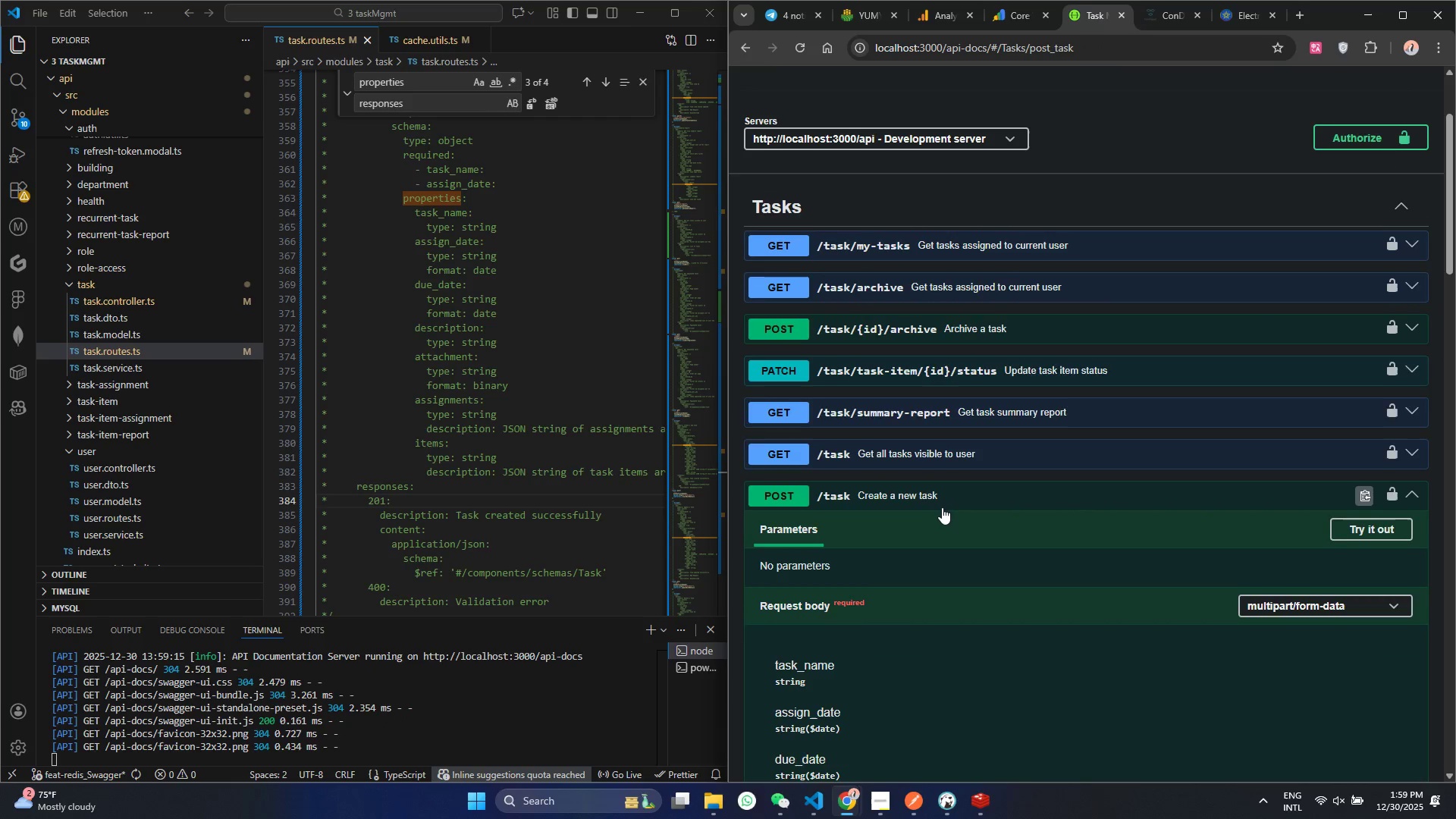 
scroll: coordinate [942, 508], scroll_direction: down, amount: 2.0
 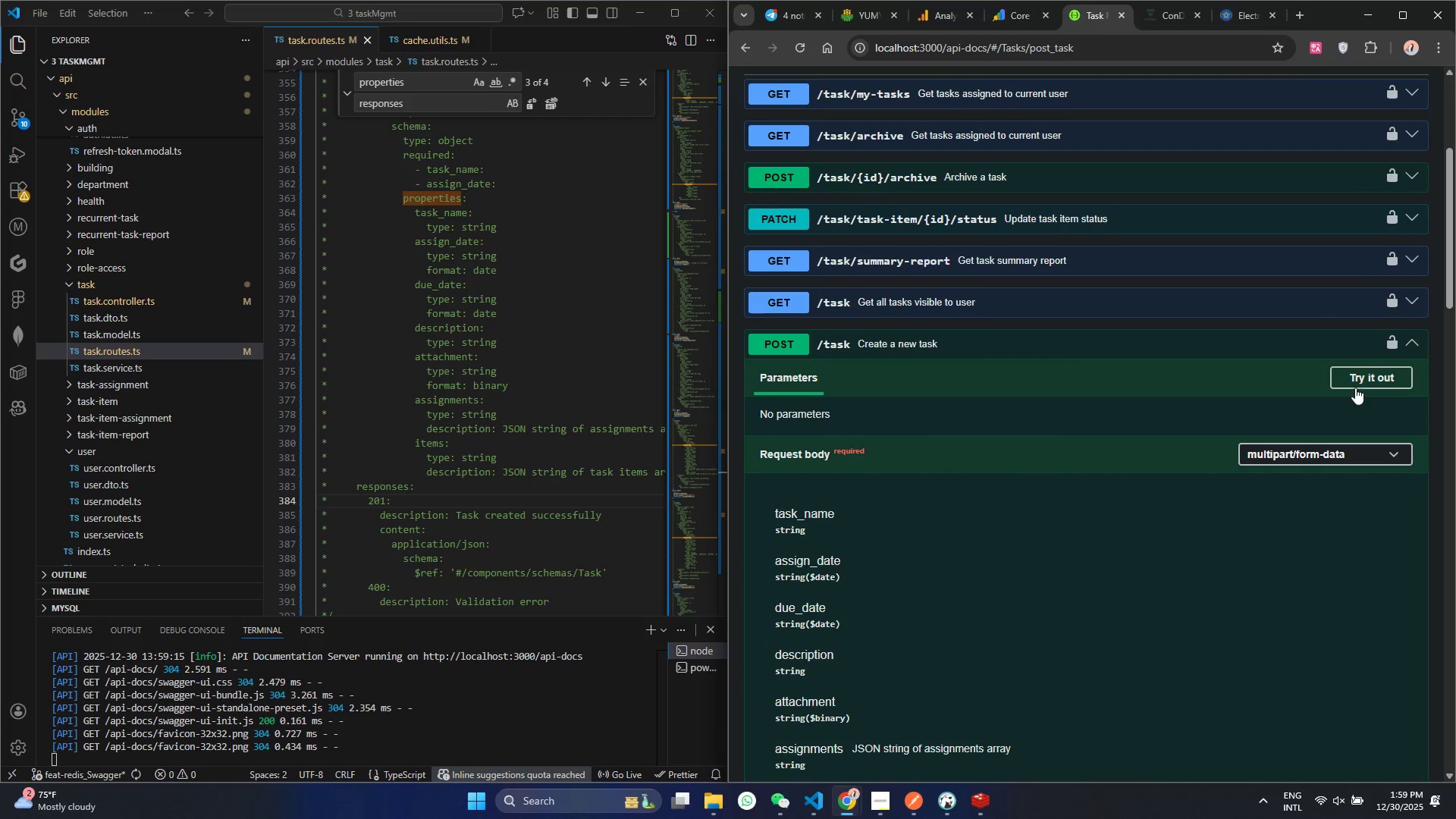 
left_click([1358, 382])
 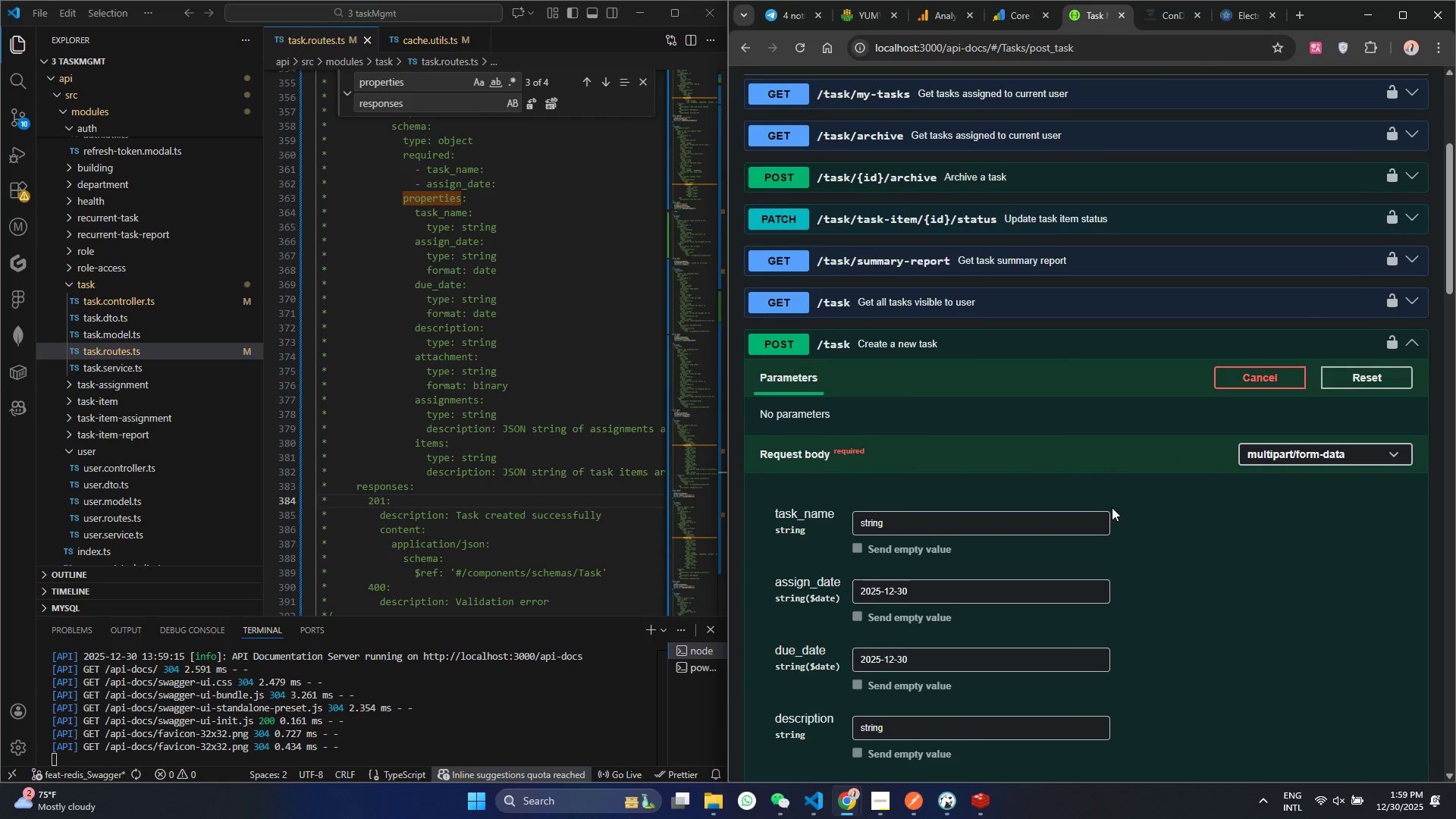 
scroll: coordinate [1109, 509], scroll_direction: down, amount: 1.0
 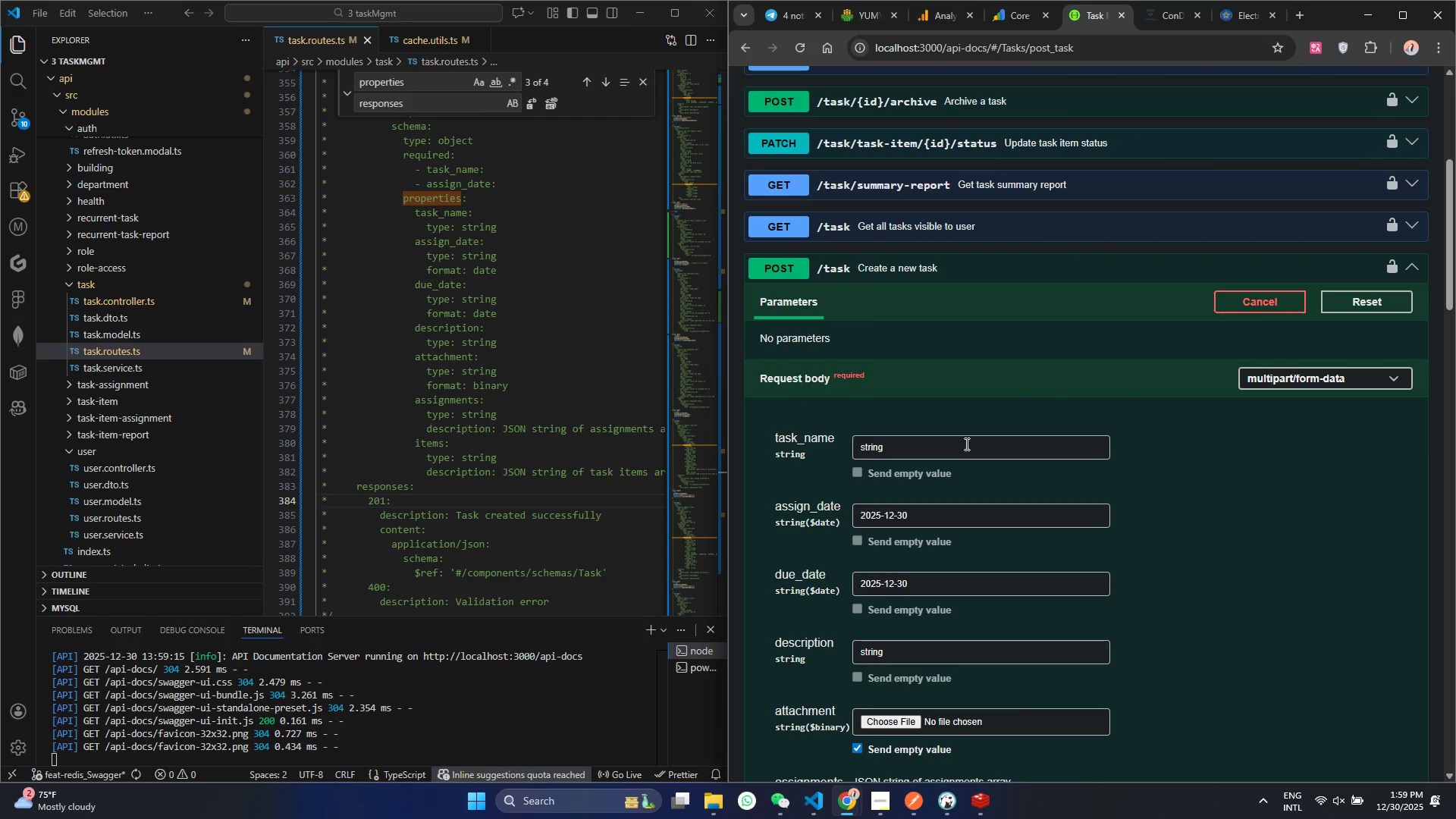 
left_click_drag(start_coordinate=[965, 444], to_coordinate=[795, 438])
 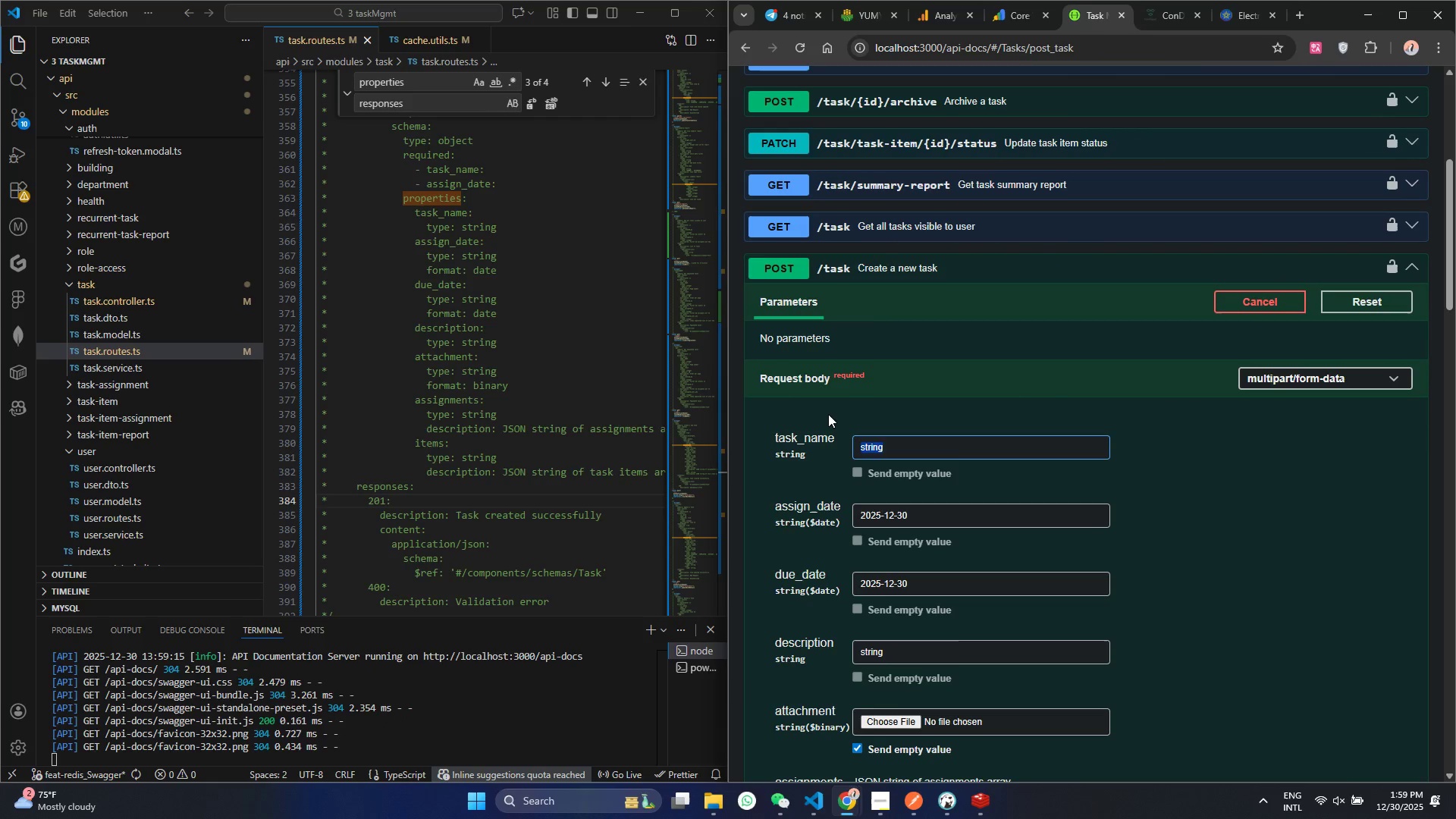 
type(test)
 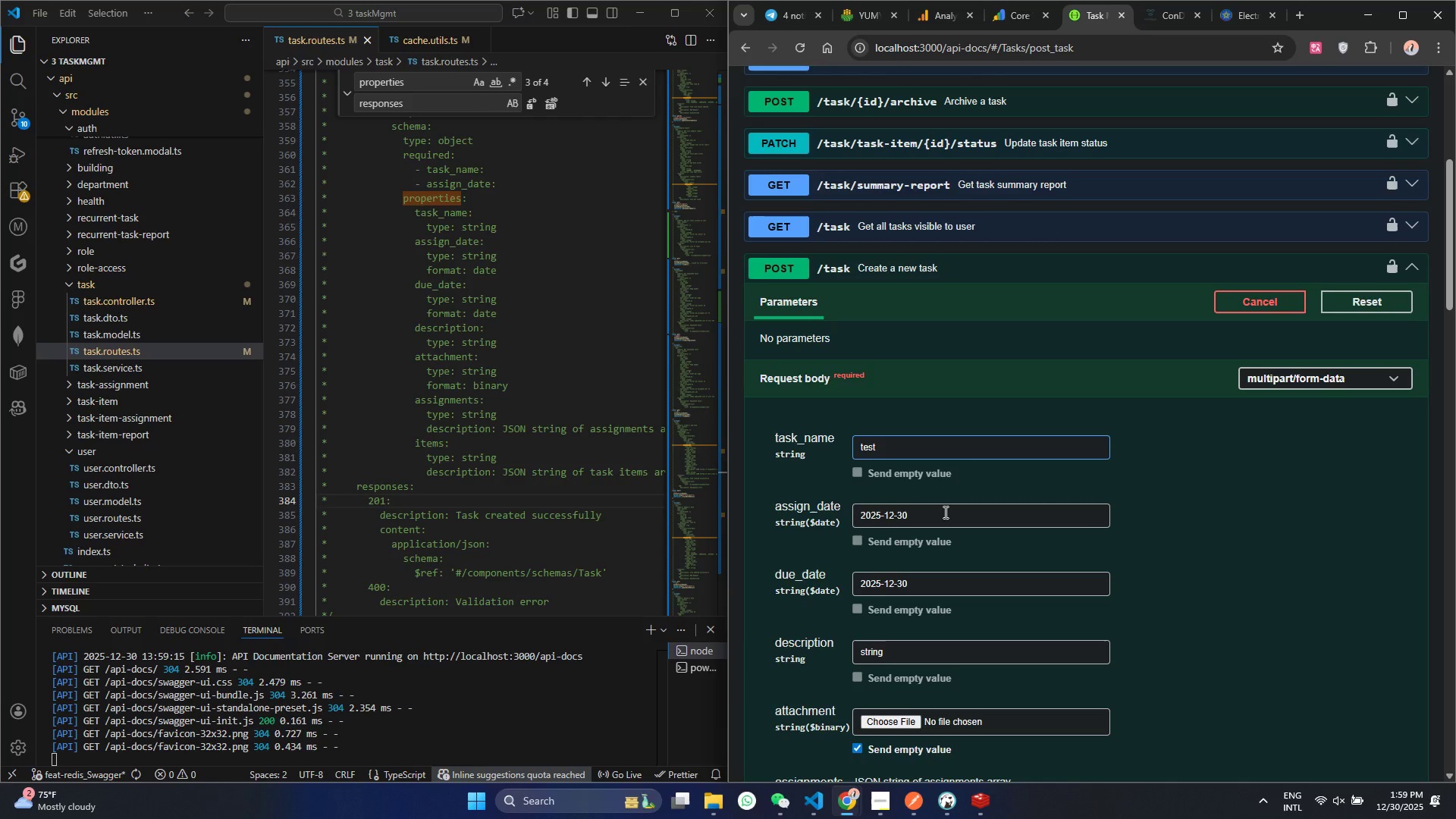 
left_click([944, 512])
 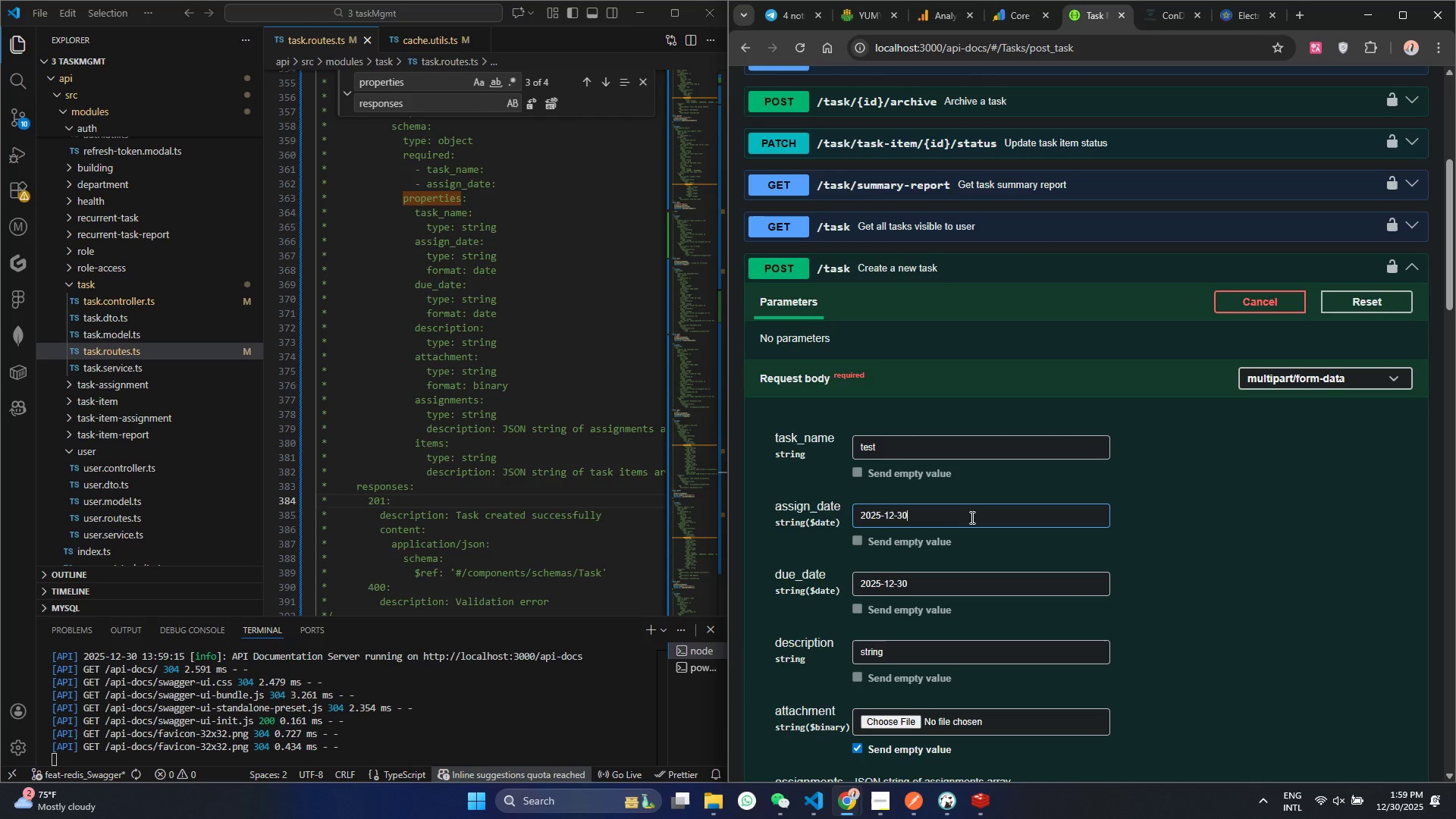 
key(Backspace)
key(Backspace)
type(39)
key(Backspace)
key(Backspace)
type(29)
 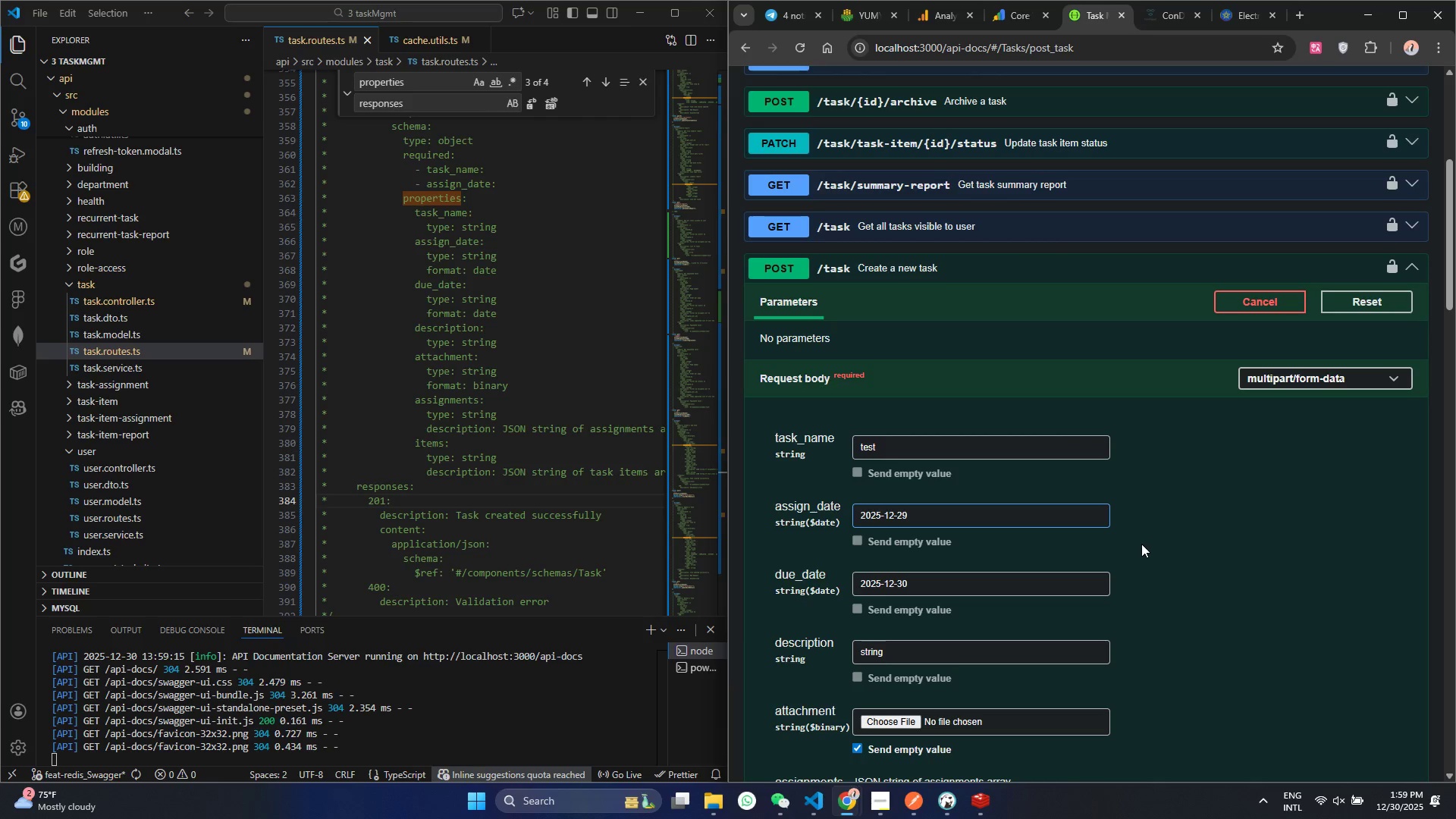 
scroll: coordinate [1015, 682], scroll_direction: down, amount: 5.0
 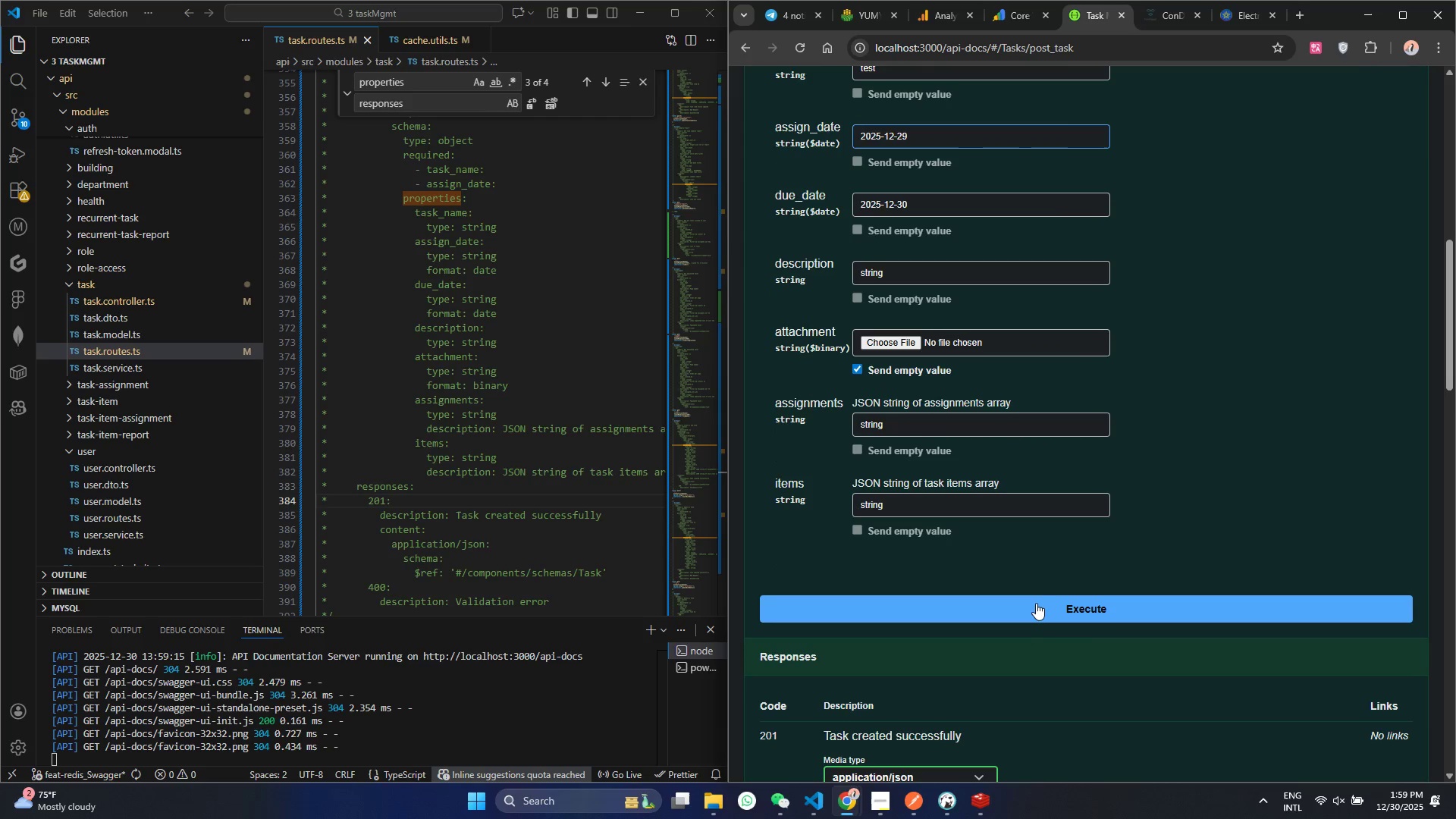 
left_click([1036, 612])
 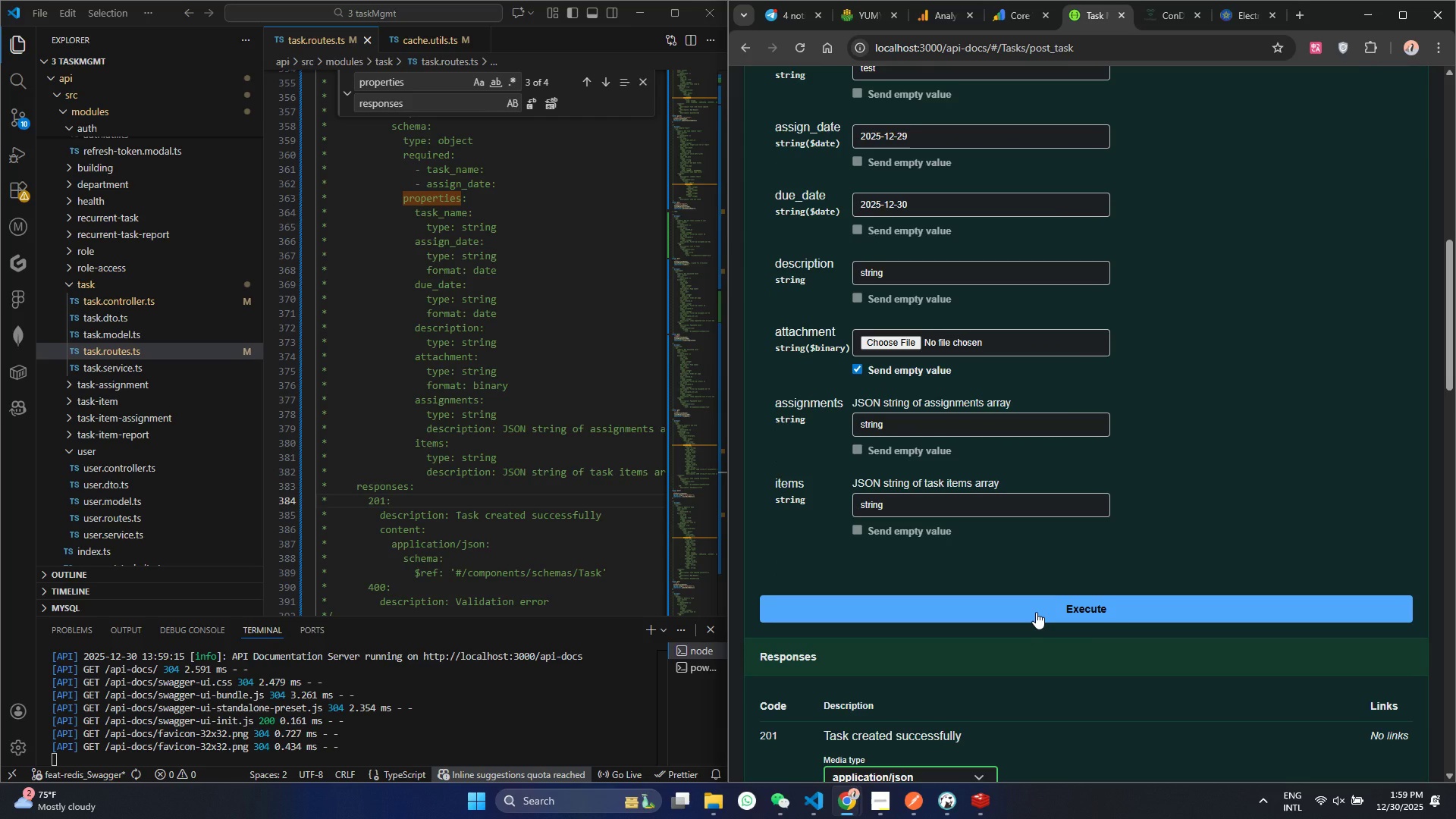 
double_click([1036, 612])
 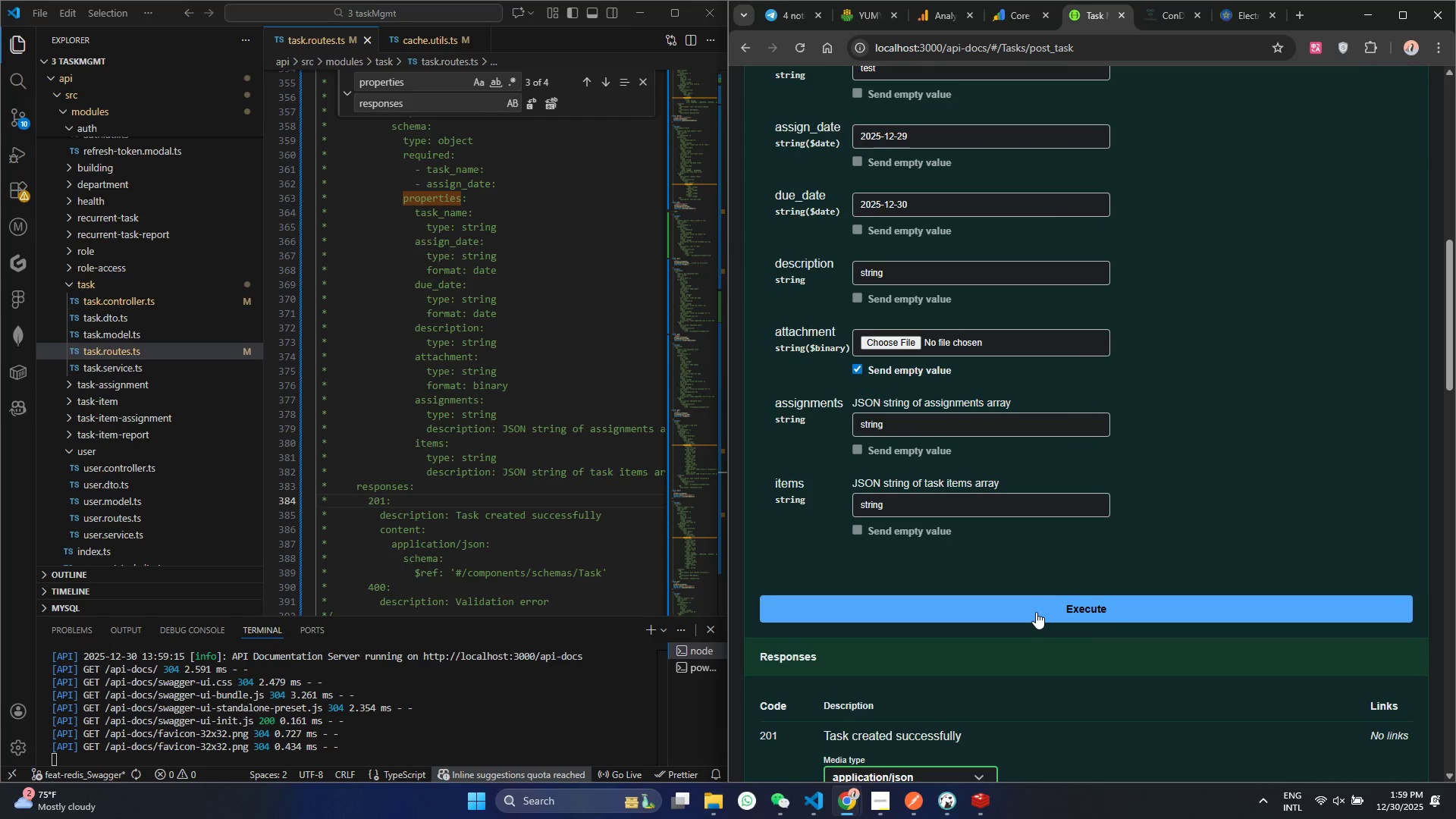 
triple_click([1036, 612])
 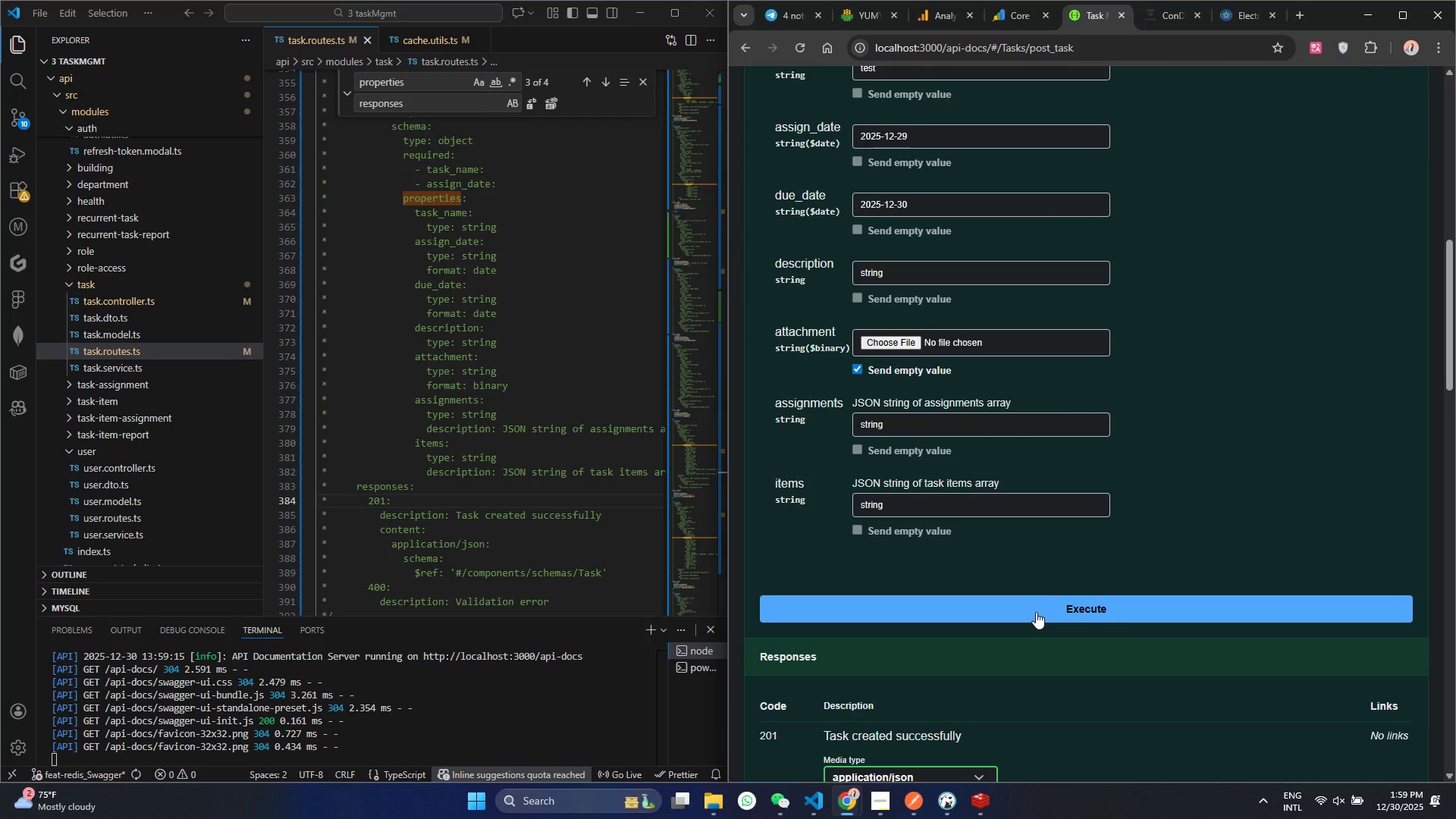 
triple_click([1036, 612])
 